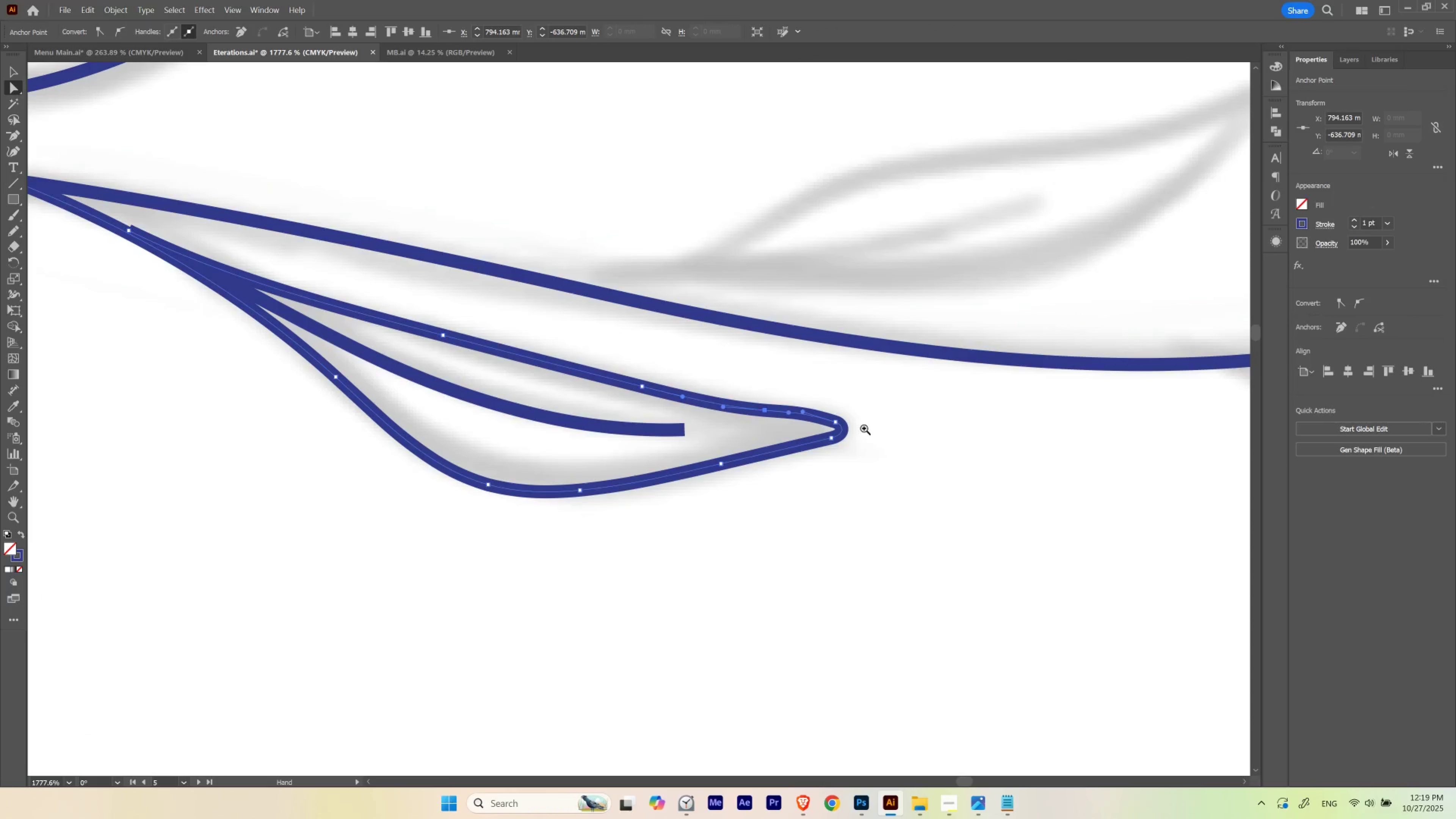 
hold_key(key=ControlLeft, duration=0.86)
left_click_drag(start_coordinate=[793, 374], to_coordinate=[907, 410])
 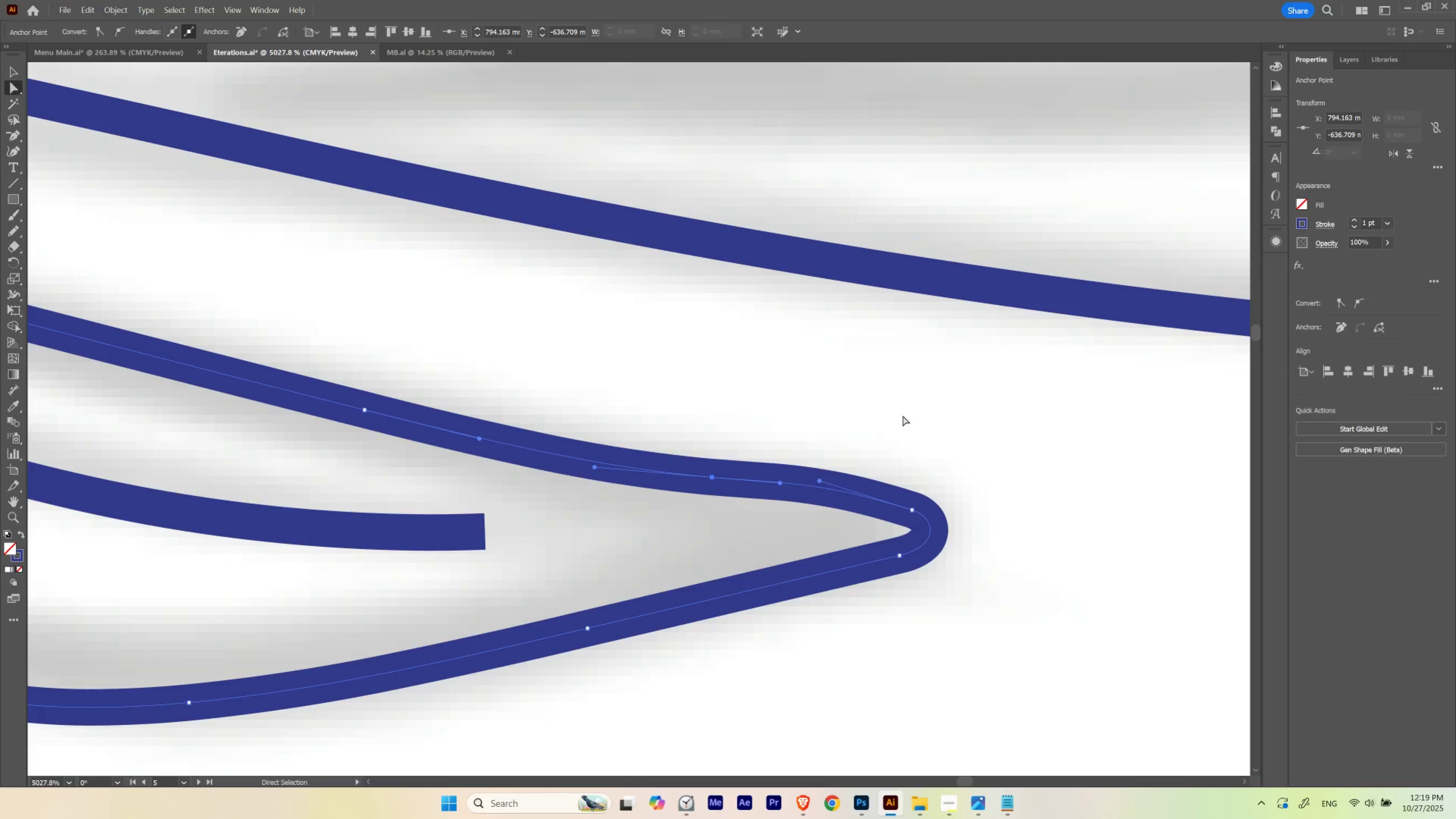 
key(Minus)
 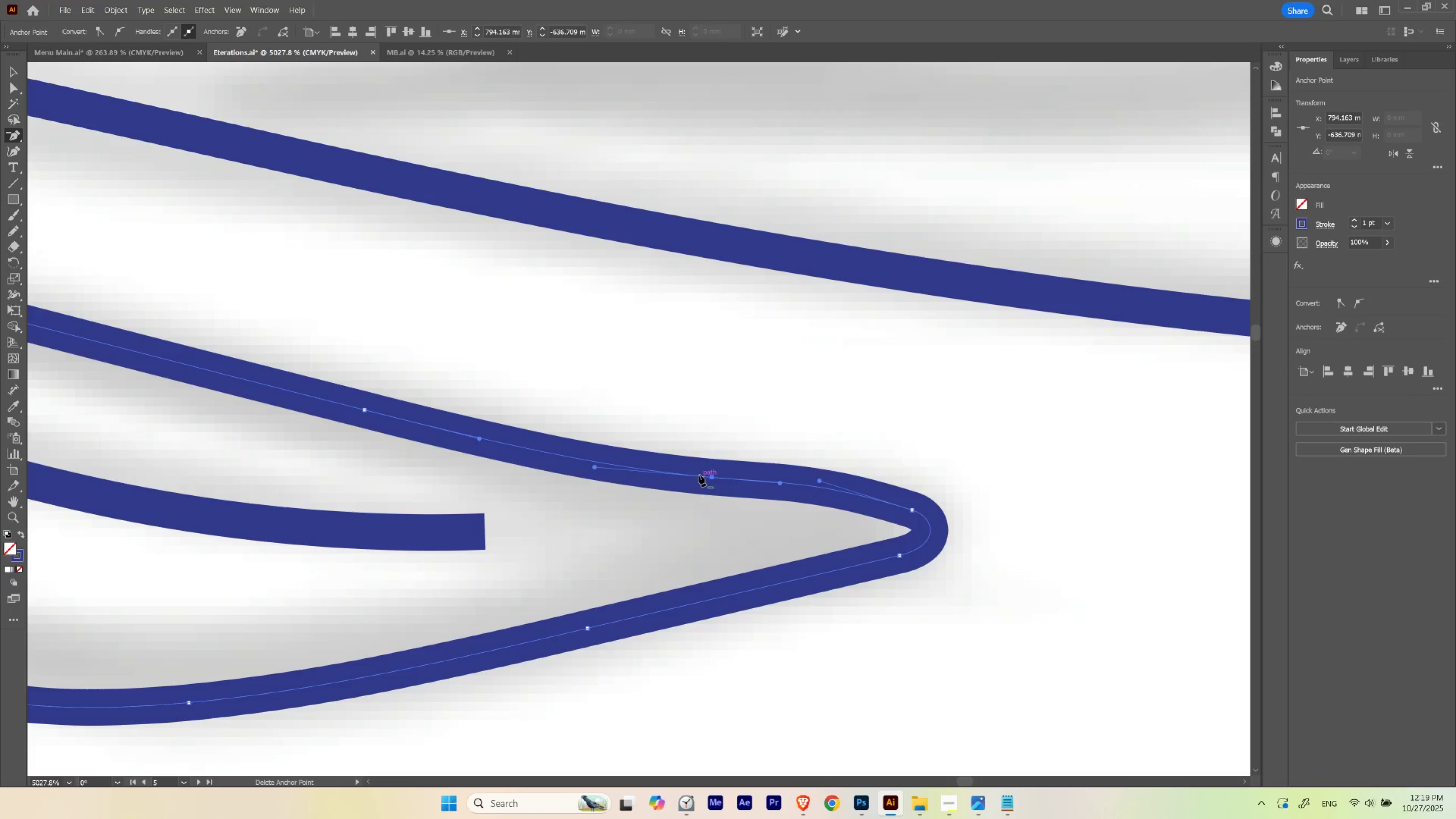 
hold_key(key=ShiftLeft, duration=1.07)
left_click([713, 476])
 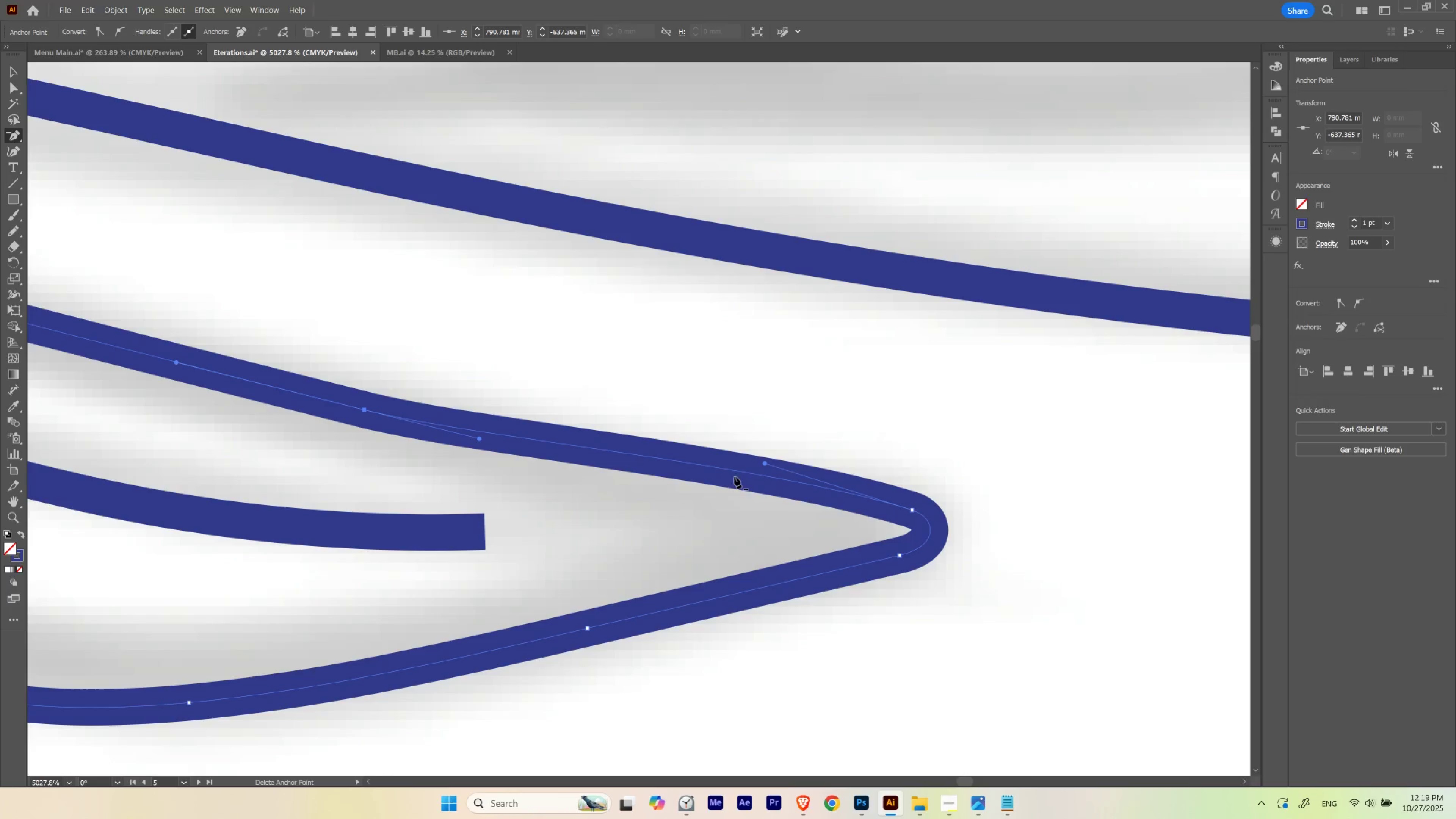 
key(A)
 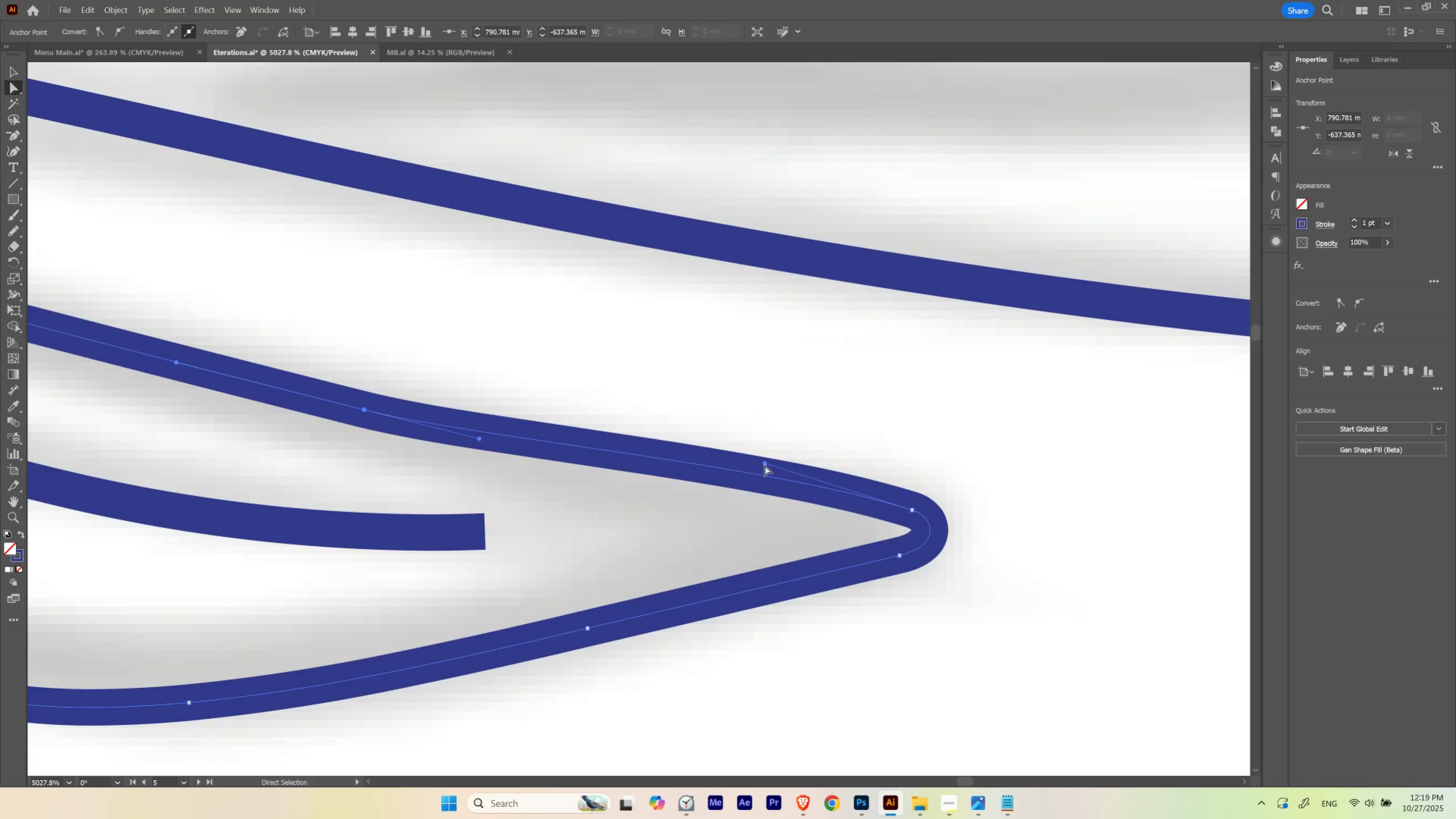 
left_click_drag(start_coordinate=[765, 465], to_coordinate=[641, 470])
 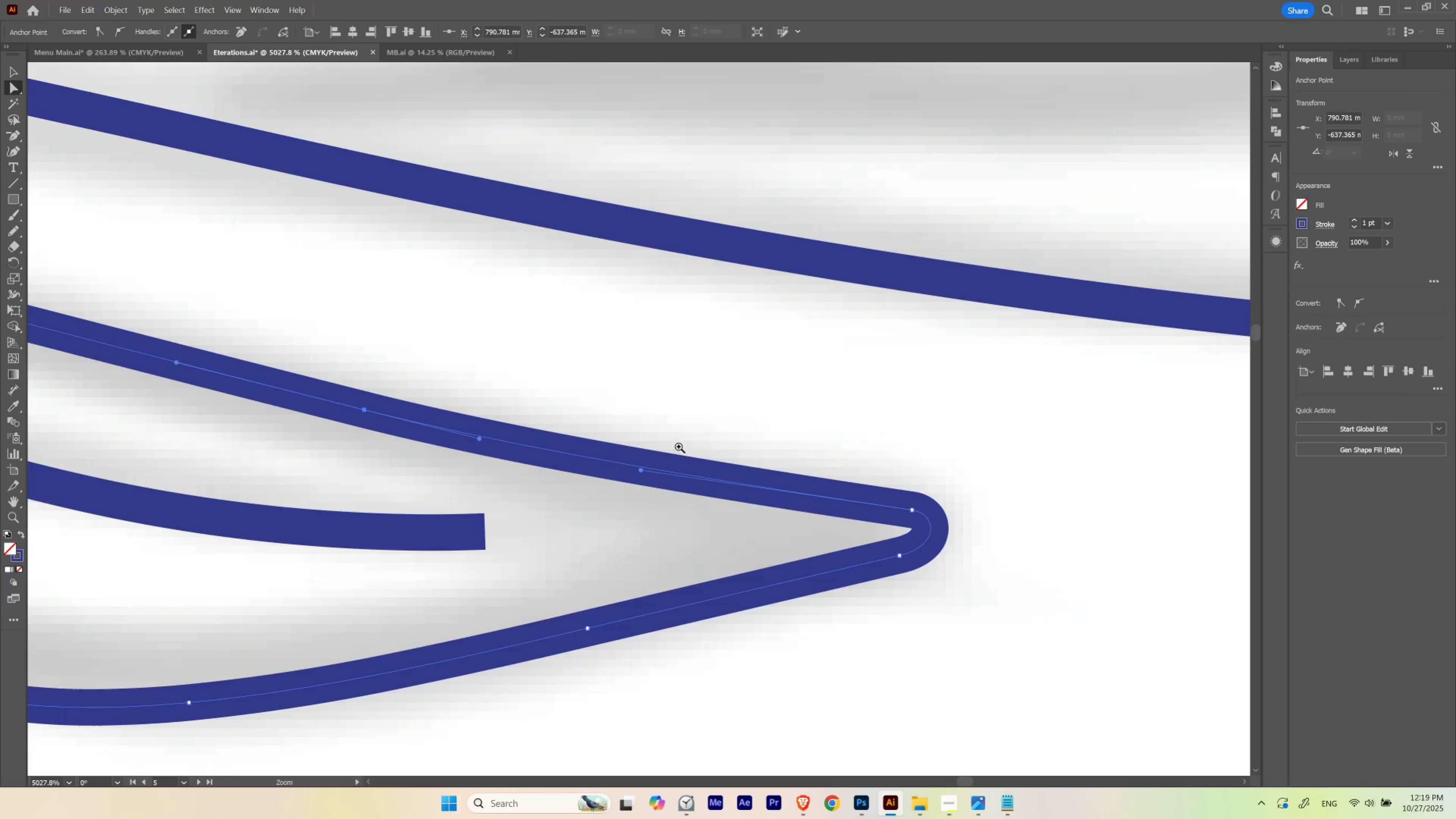 
hold_key(key=Space, duration=2.26)
 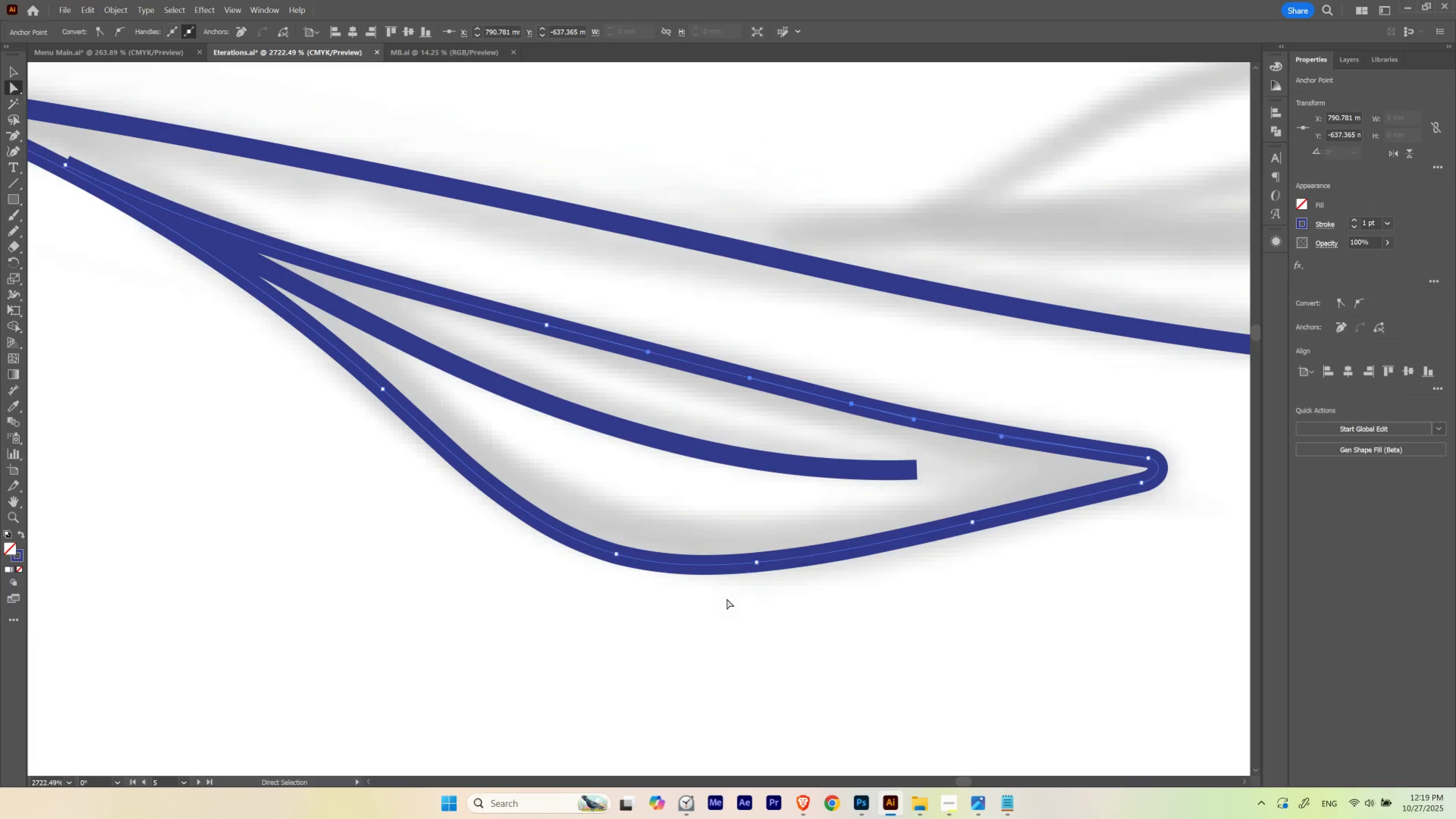 
hold_key(key=ControlLeft, duration=1.38)
left_click_drag(start_coordinate=[663, 451], to_coordinate=[596, 492])
 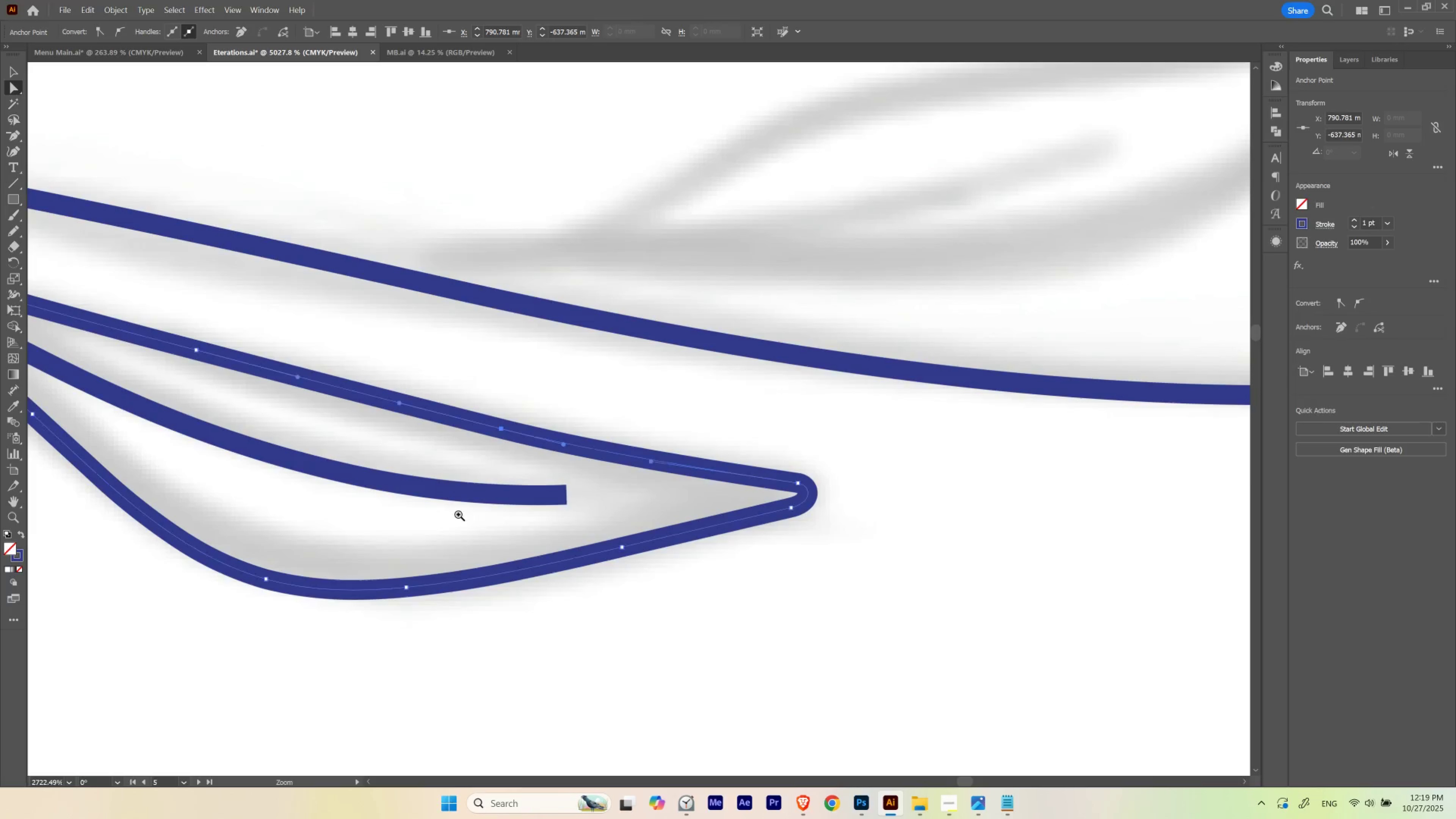 
left_click_drag(start_coordinate=[502, 504], to_coordinate=[852, 479])
 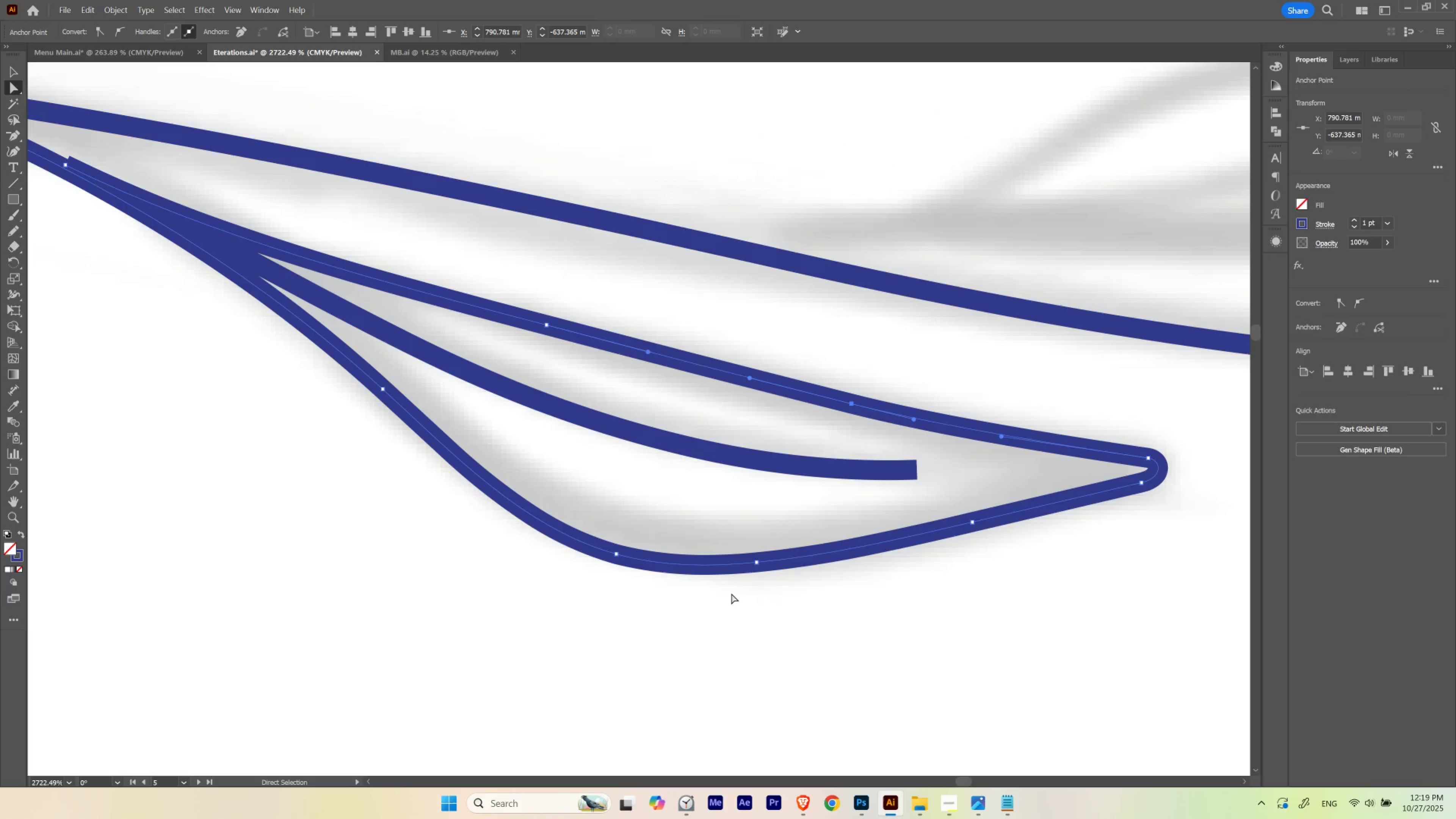 
key(A)
 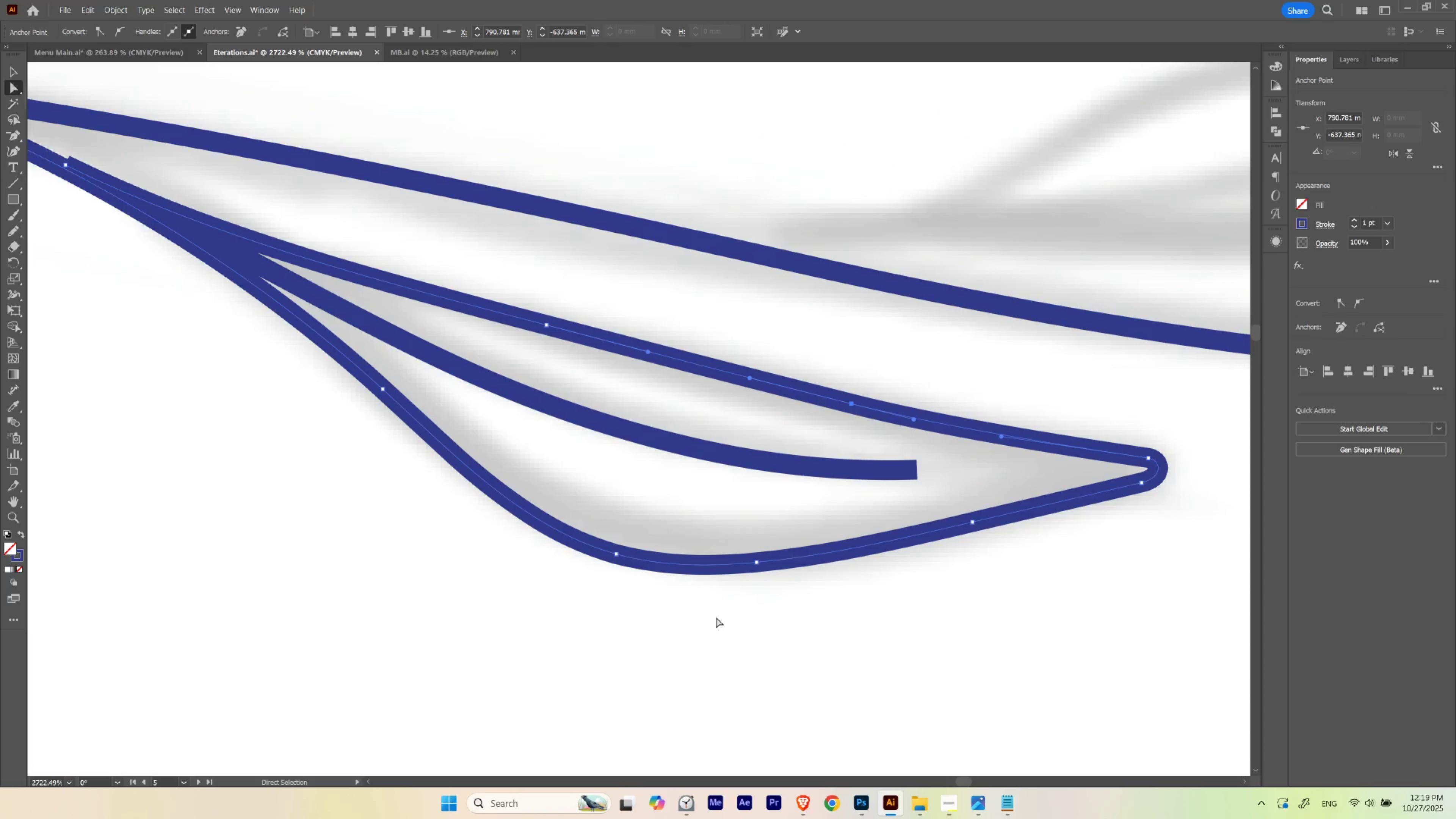 
left_click([716, 617])
 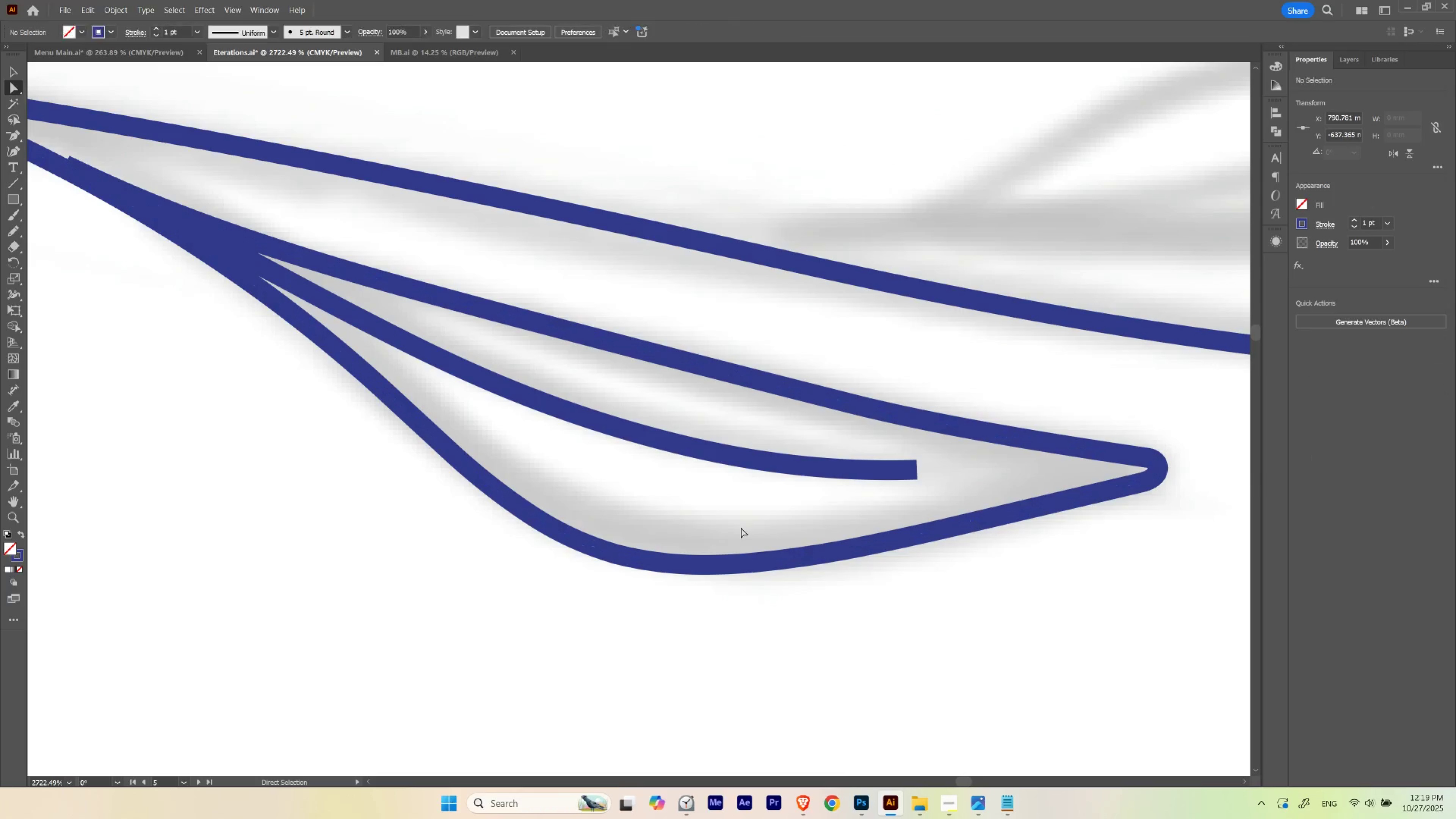 
hold_key(key=Space, duration=2.71)
 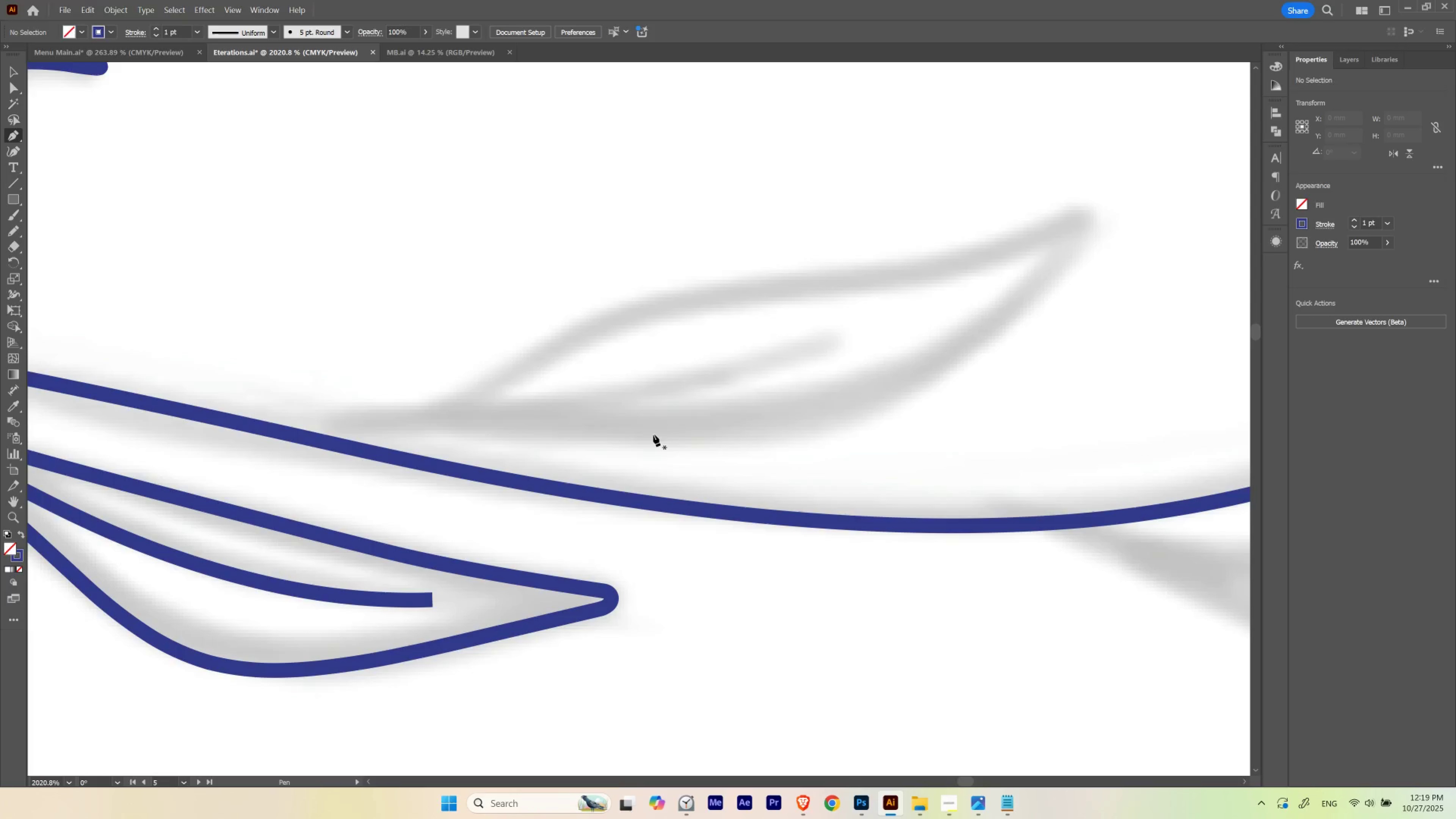 
hold_key(key=ControlLeft, duration=0.47)
left_click_drag(start_coordinate=[755, 456], to_coordinate=[647, 459])
 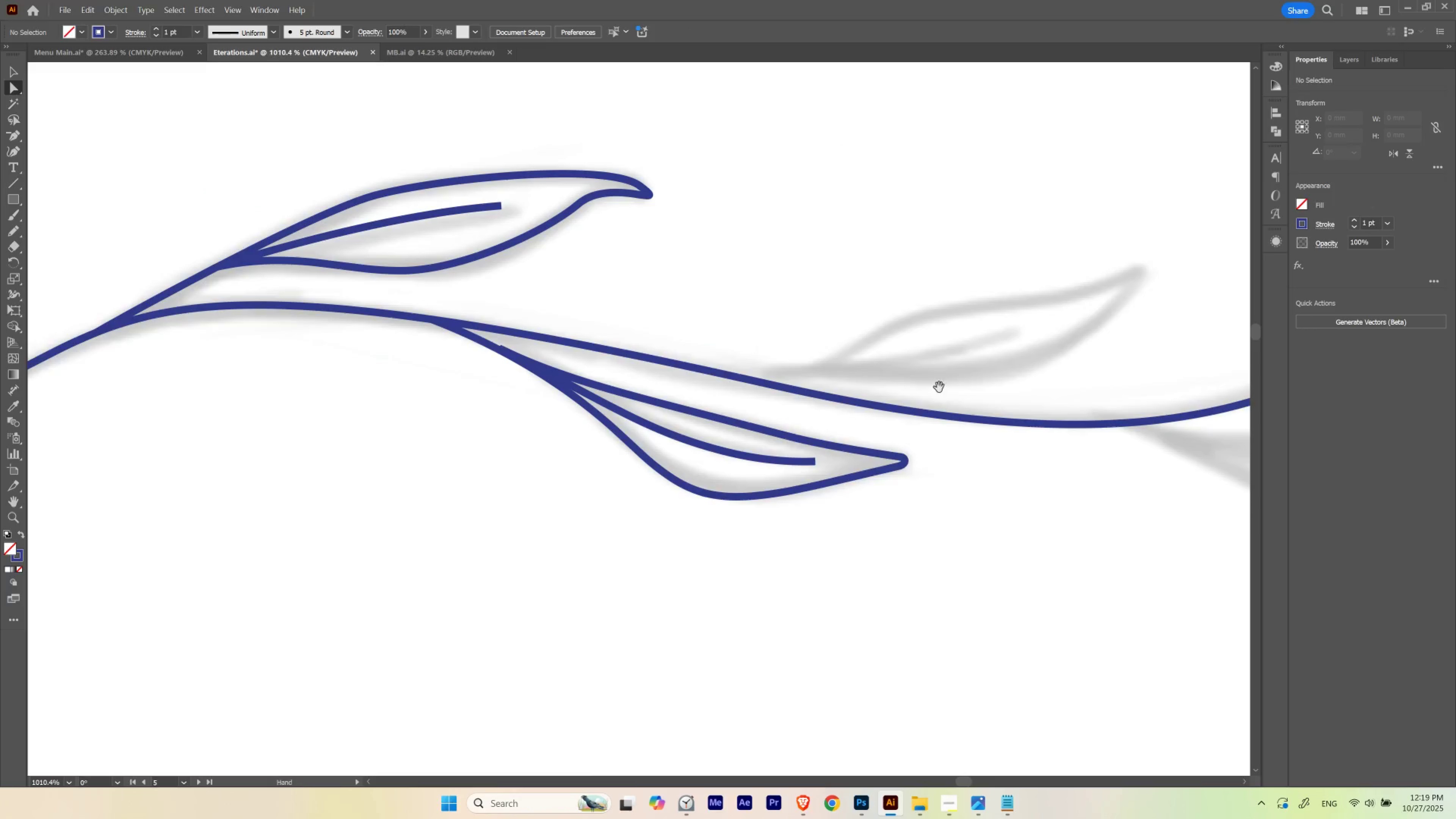 
left_click_drag(start_coordinate=[939, 387], to_coordinate=[655, 390])
 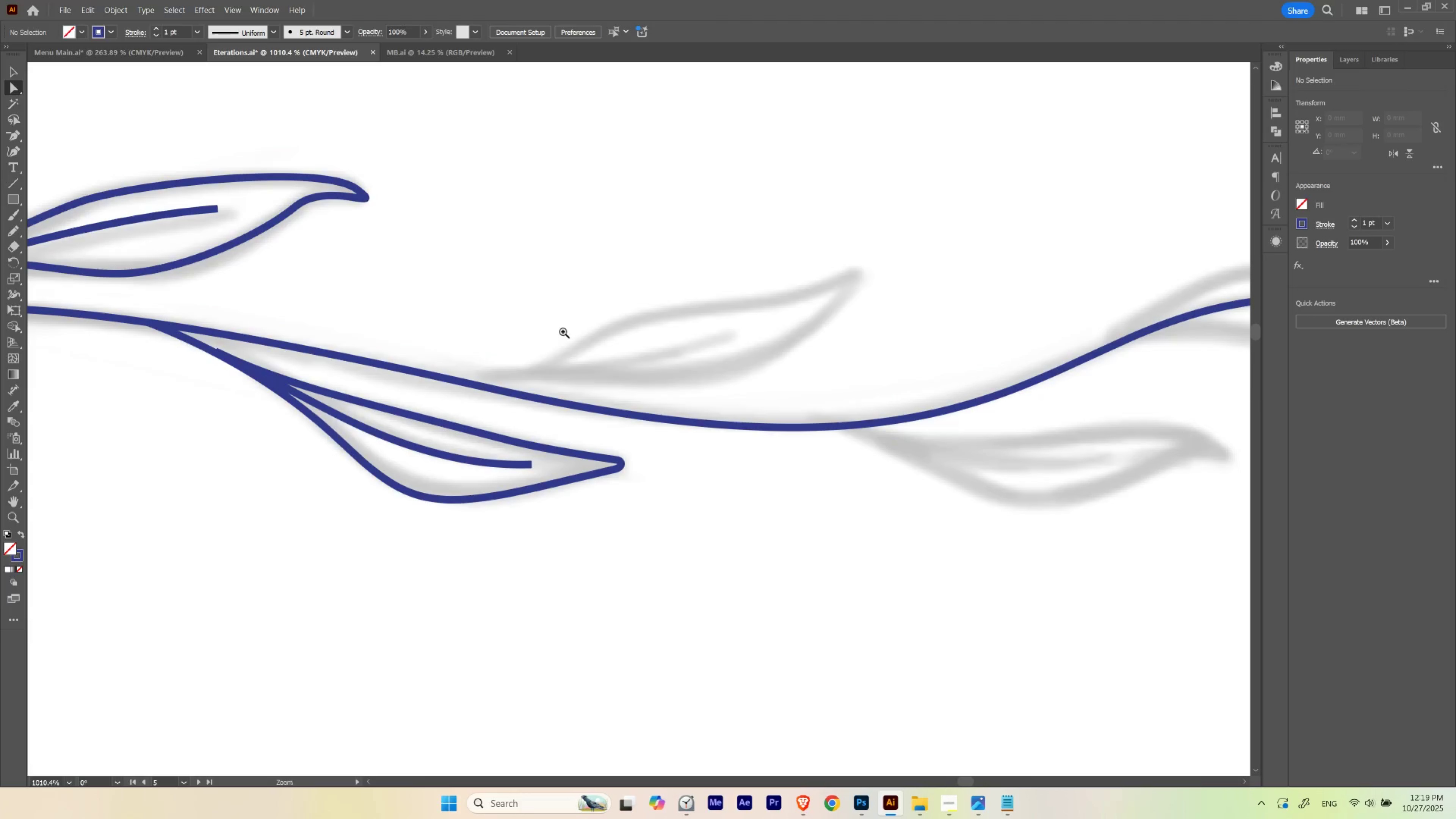 
hold_key(key=ControlLeft, duration=0.79)
left_click_drag(start_coordinate=[558, 329], to_coordinate=[634, 392])
 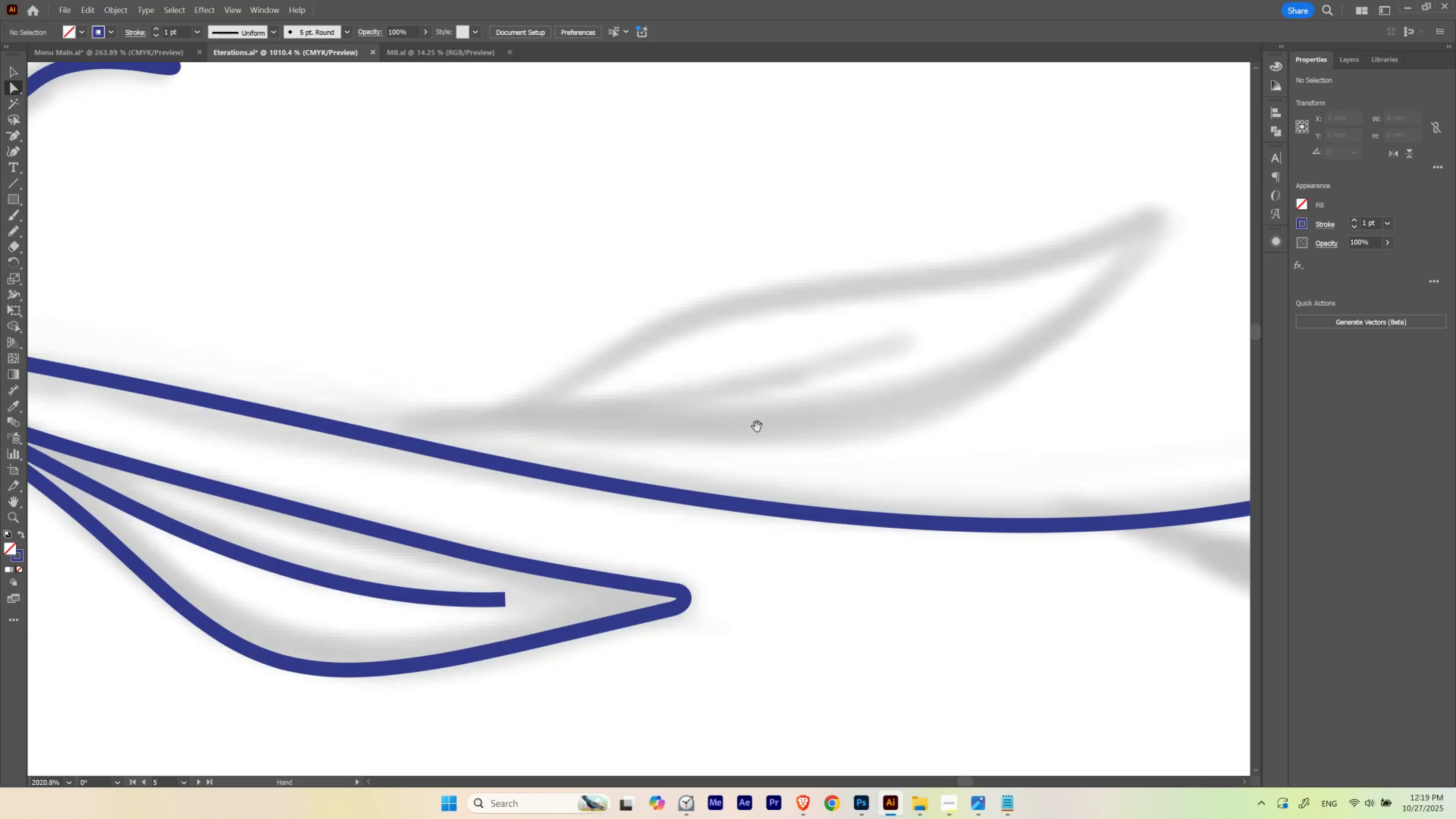 
left_click_drag(start_coordinate=[726, 434], to_coordinate=[653, 434])
 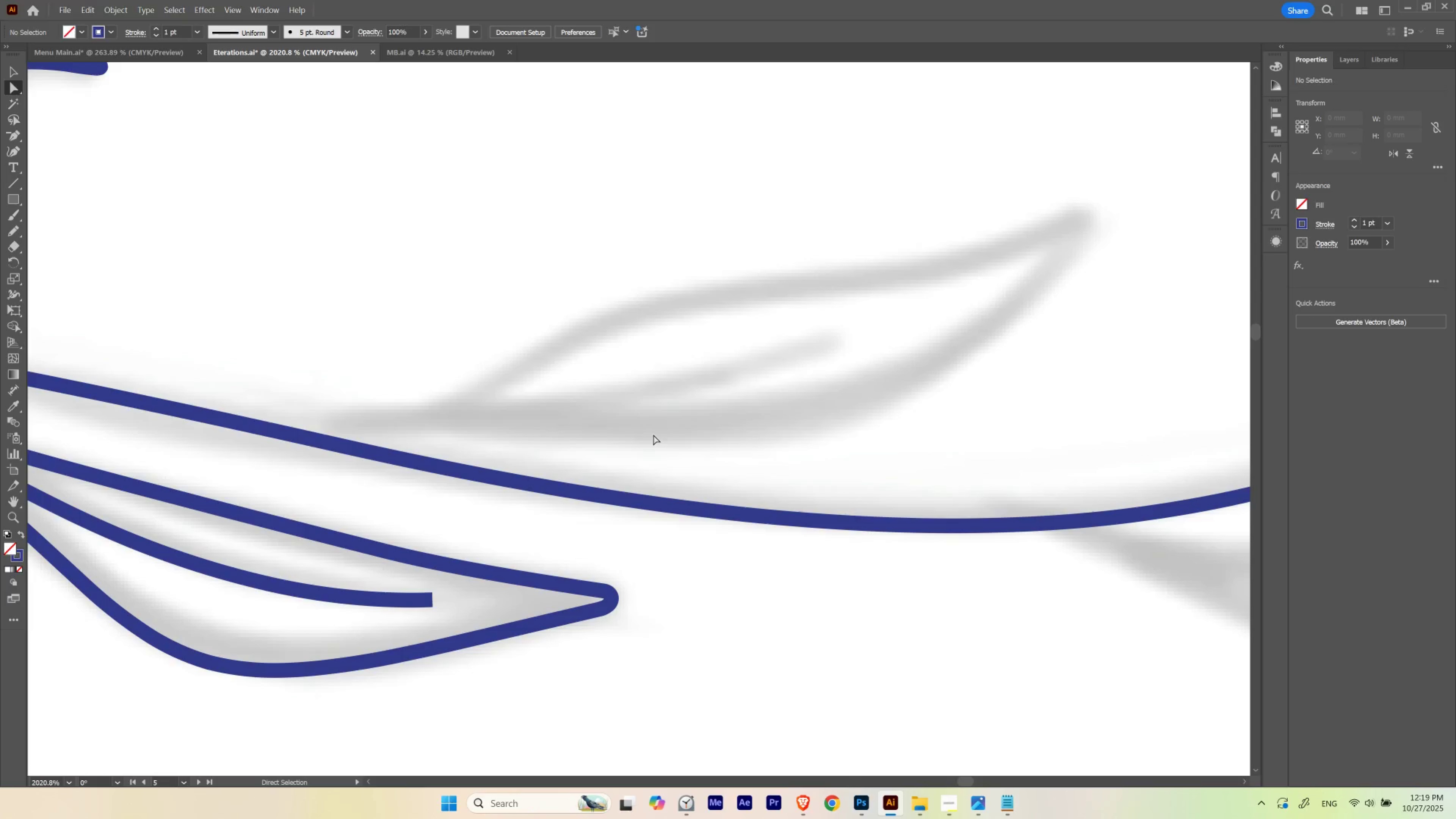 
key(P)
 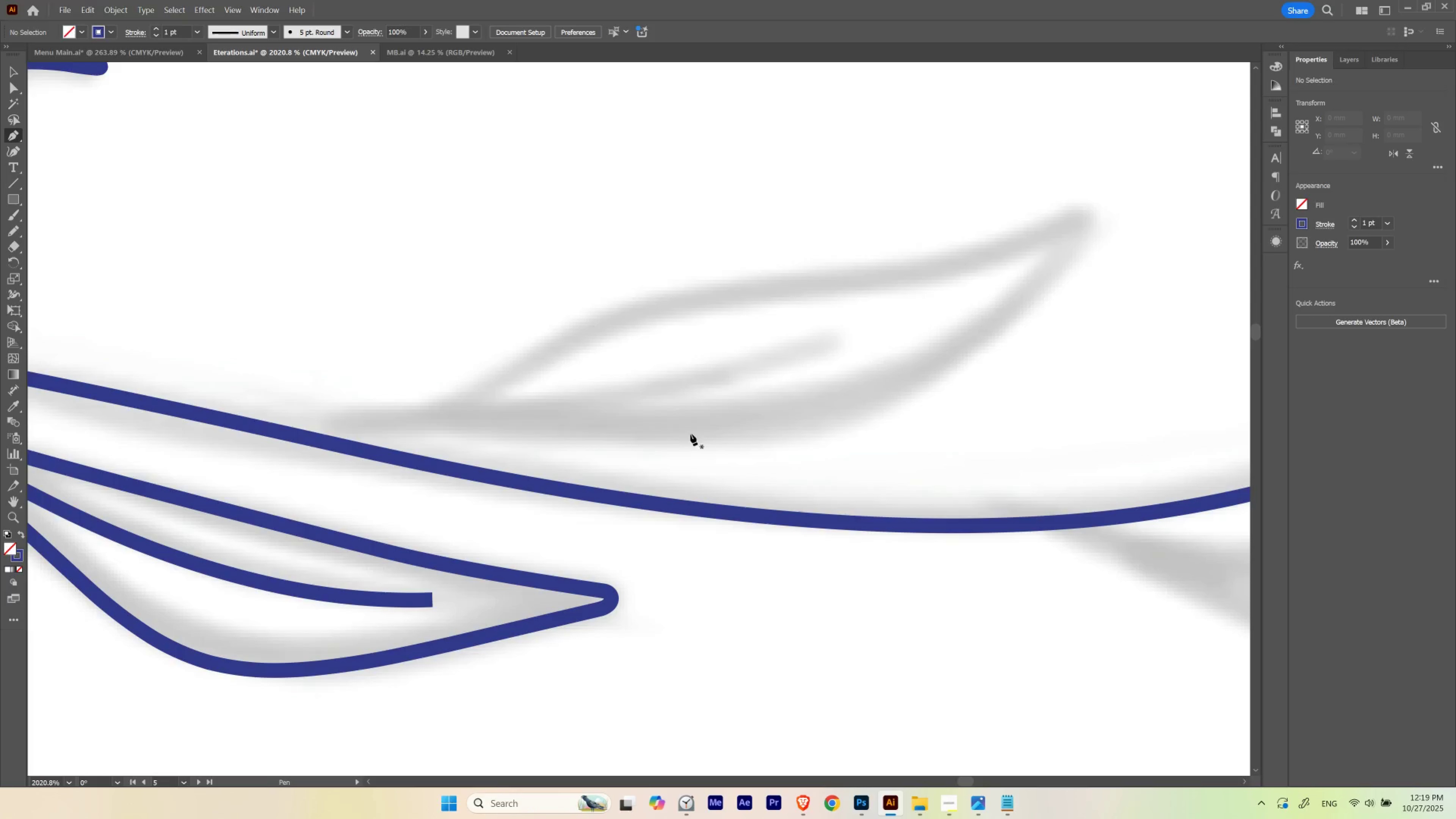 
hold_key(key=Space, duration=1.59)
 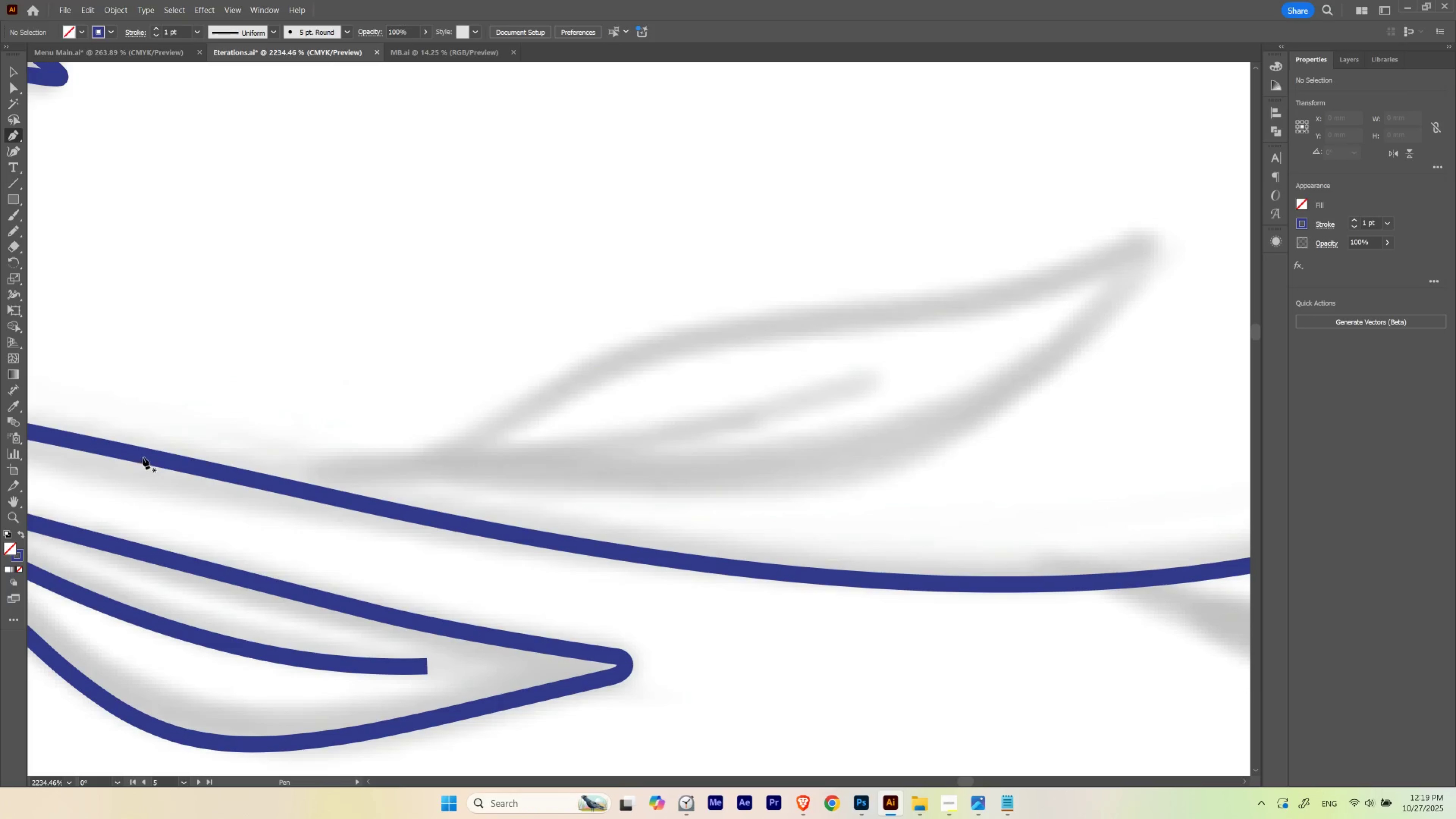 
left_click_drag(start_coordinate=[550, 377], to_coordinate=[477, 396])
 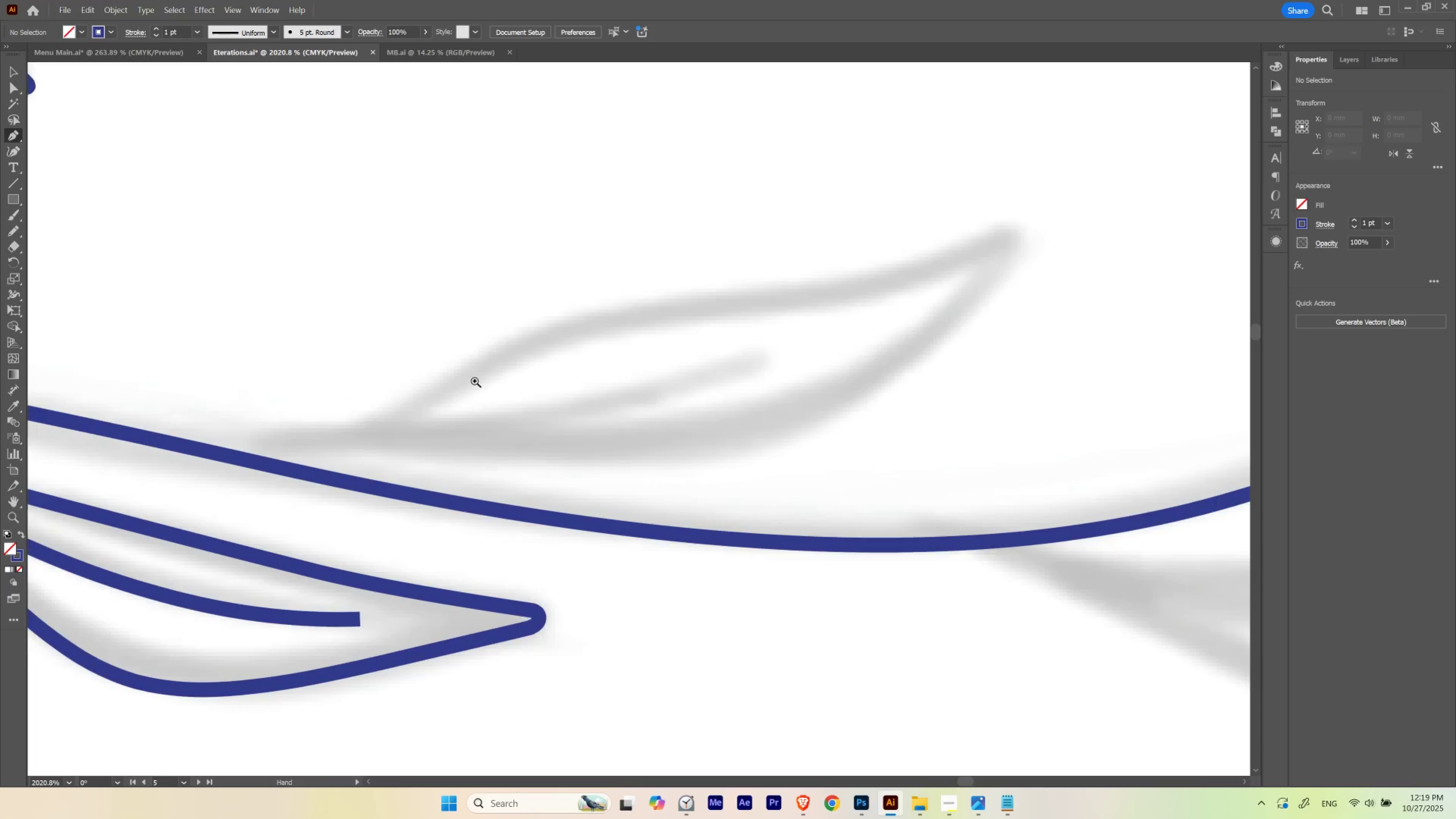 
hold_key(key=ControlLeft, duration=0.31)
left_click_drag(start_coordinate=[477, 377], to_coordinate=[488, 388])
 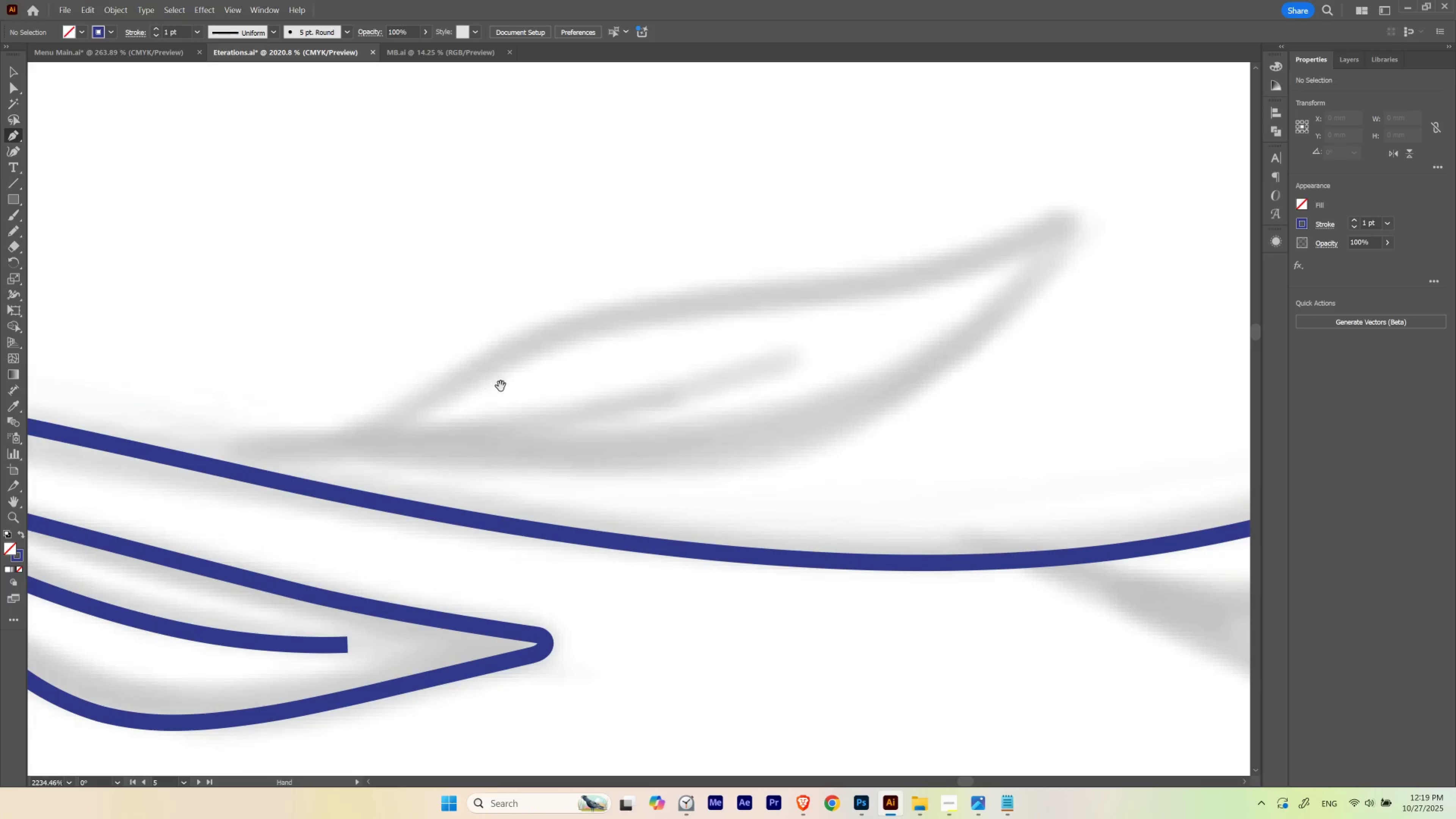 
left_click_drag(start_coordinate=[505, 388], to_coordinate=[583, 409])
 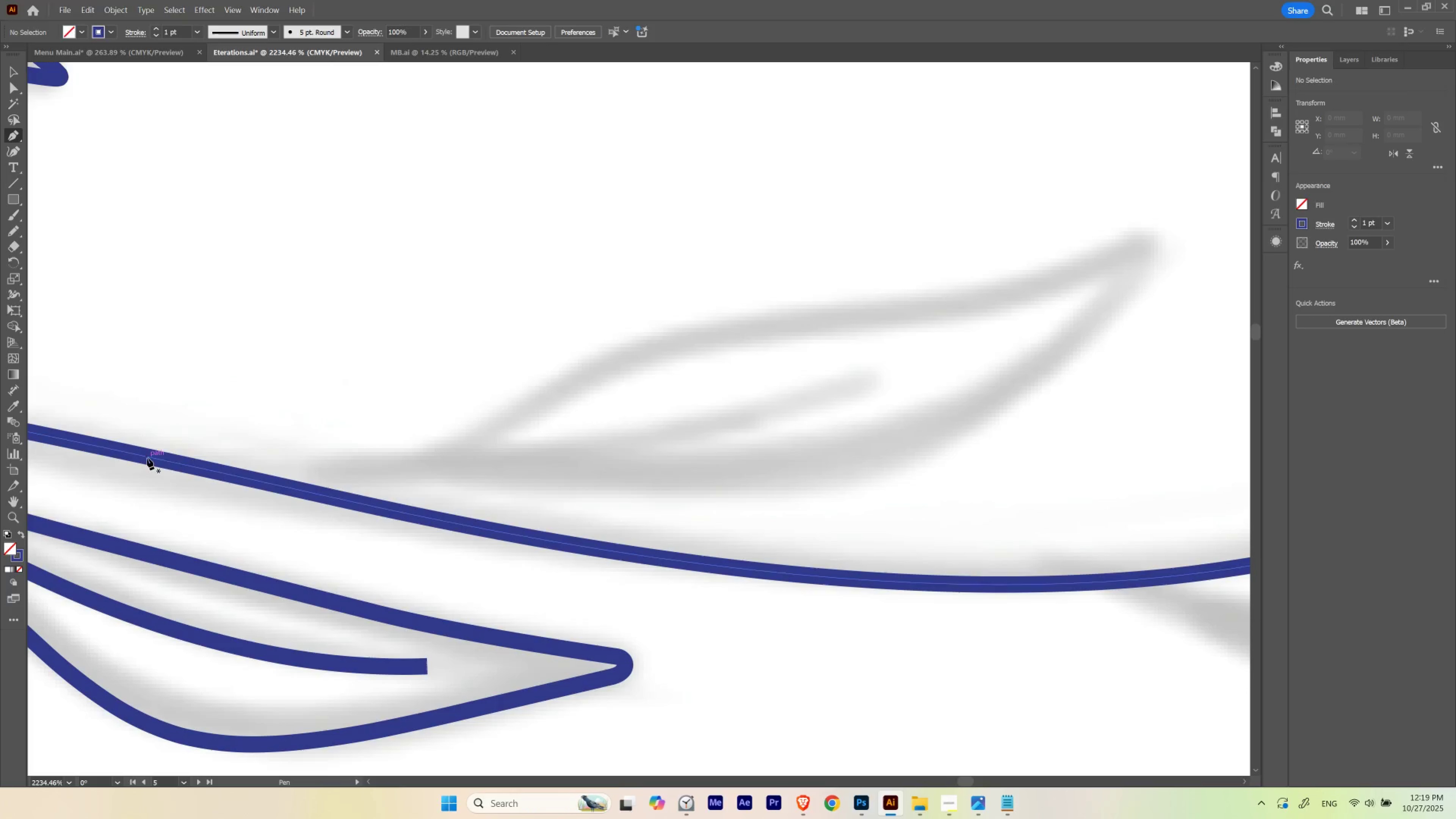 
hold_key(key=ControlLeft, duration=0.44)
 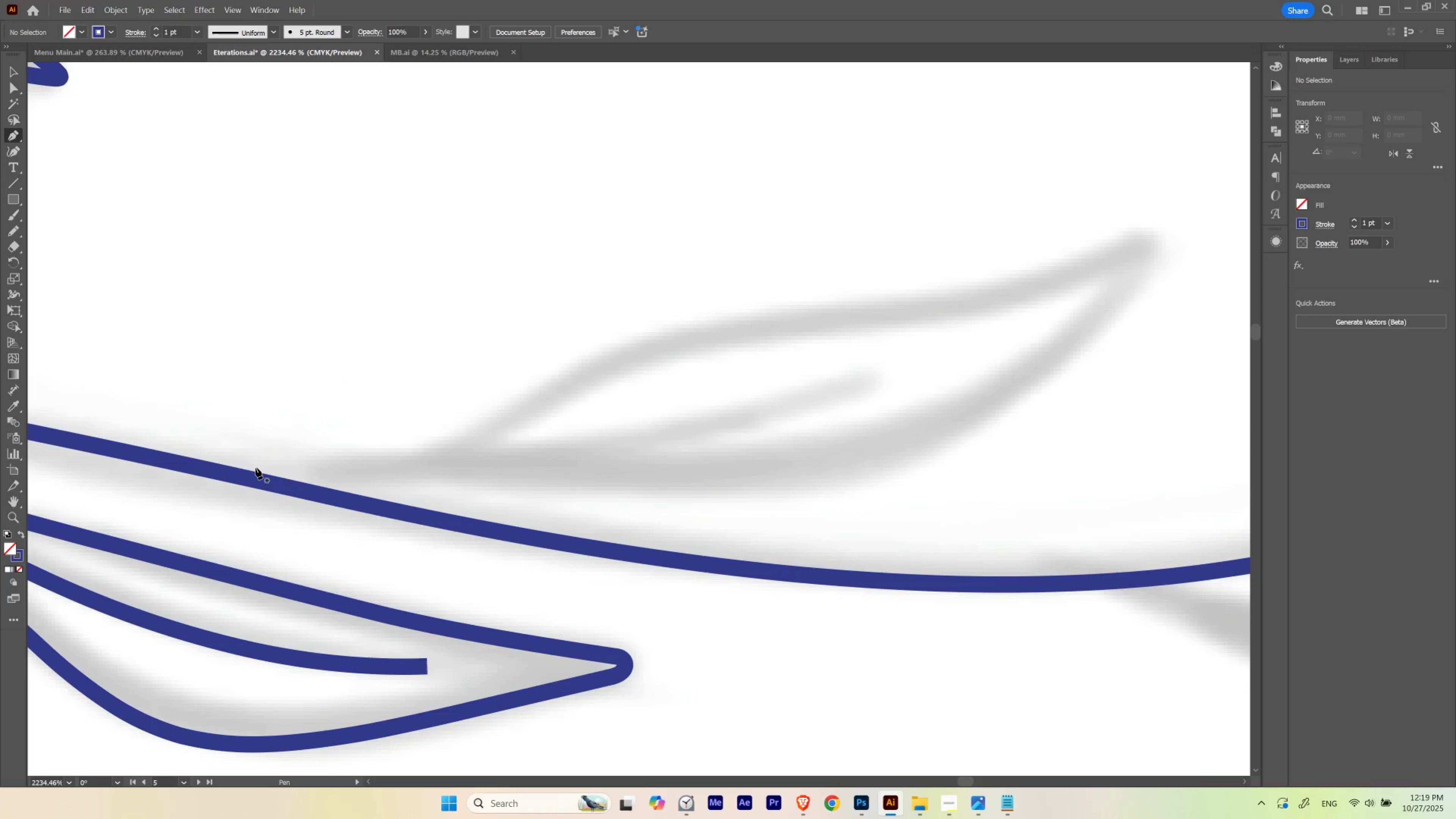 
key(N)
 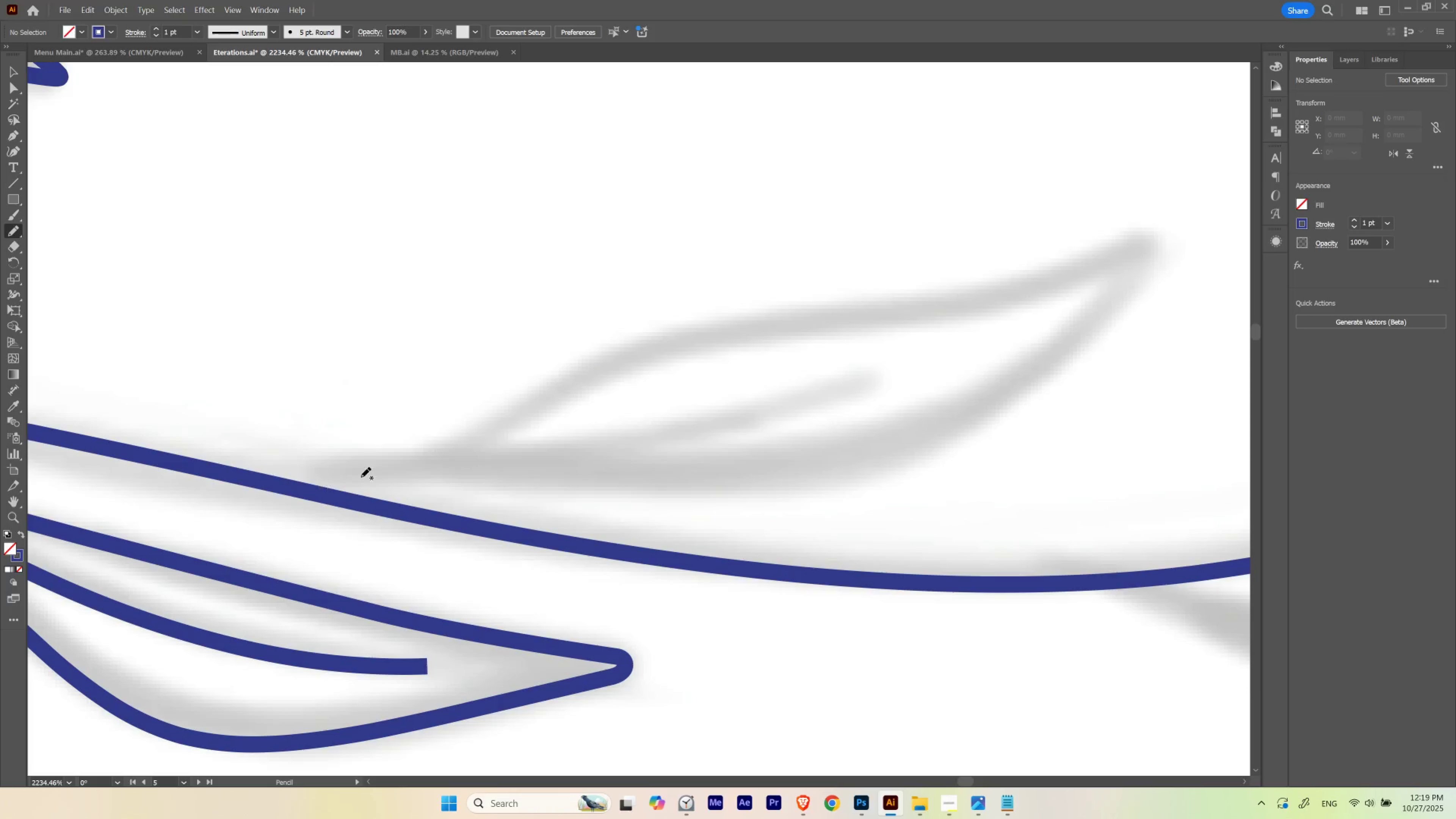 
hold_key(key=Space, duration=0.74)
 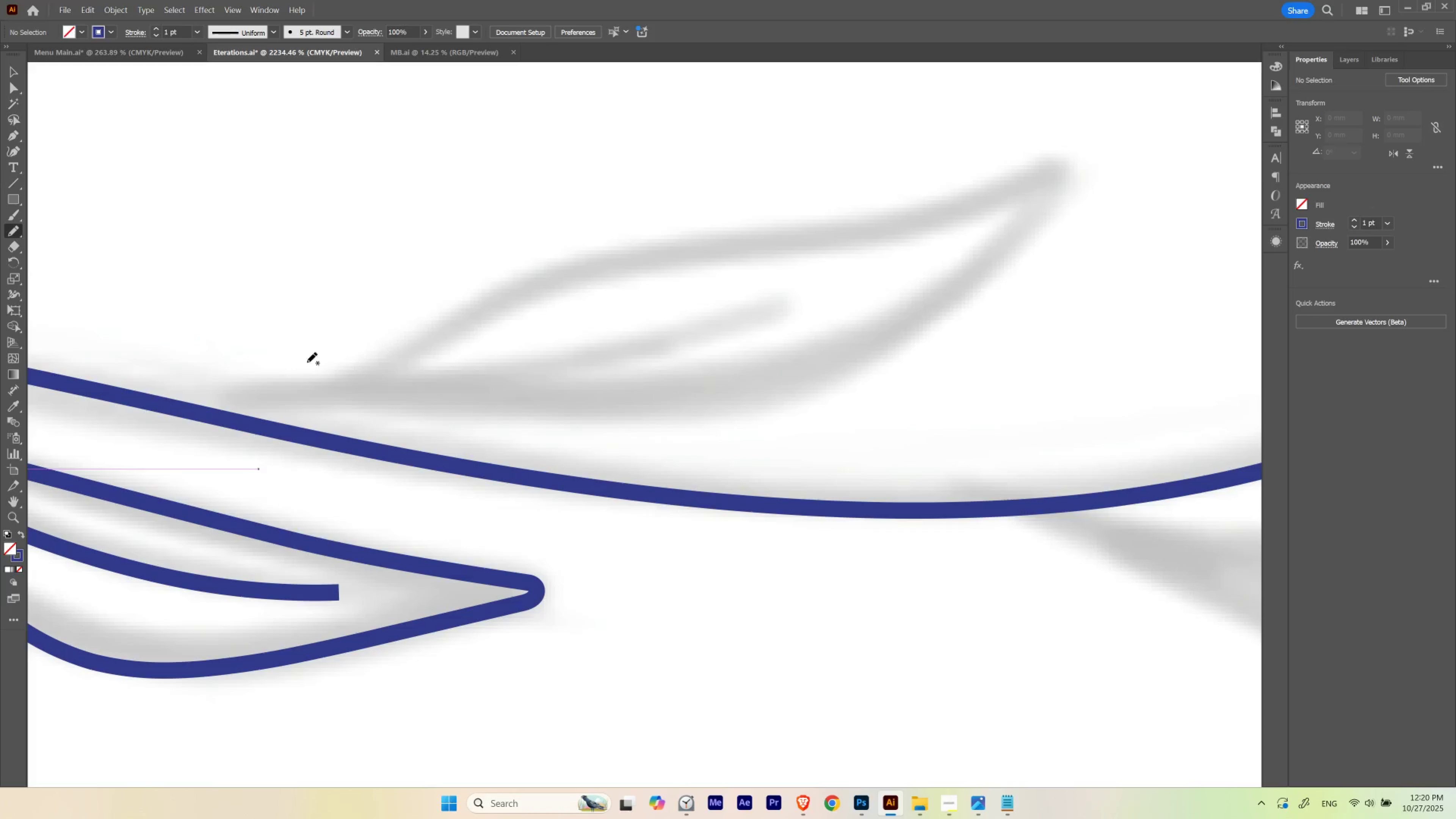 
left_click_drag(start_coordinate=[500, 402], to_coordinate=[411, 327])
 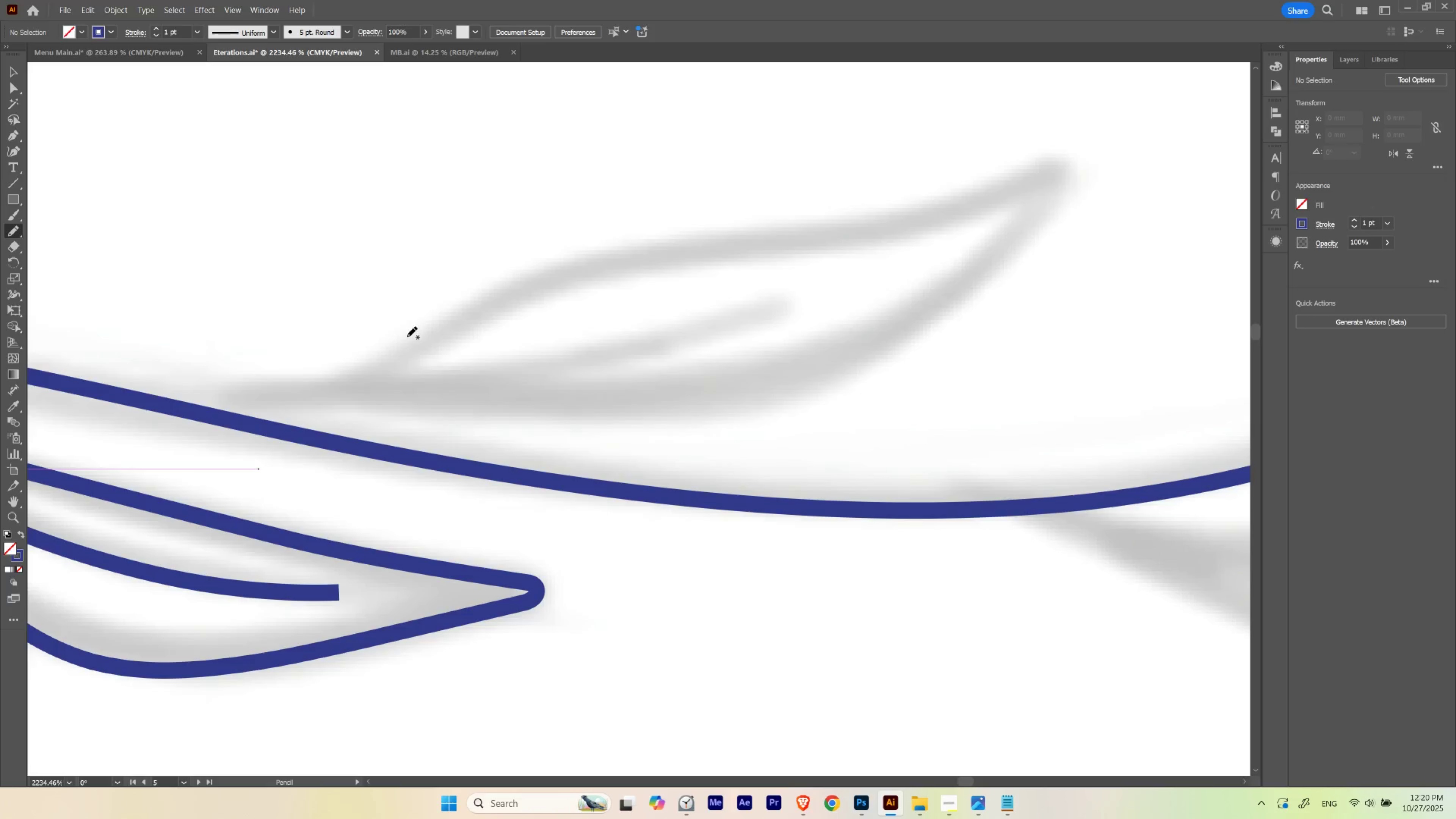 
key(Tab)
 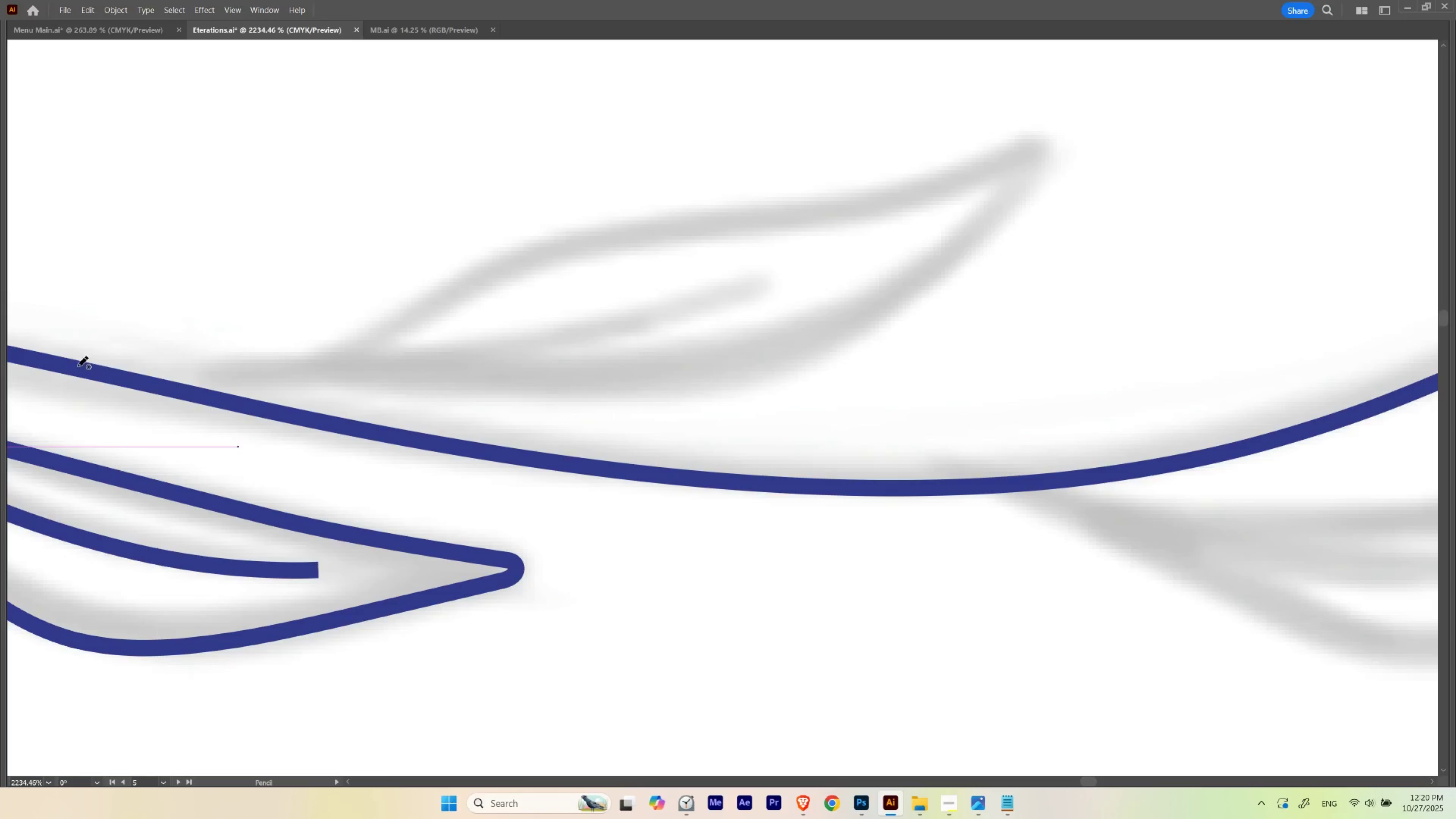 
left_click_drag(start_coordinate=[74, 366], to_coordinate=[187, 373])
 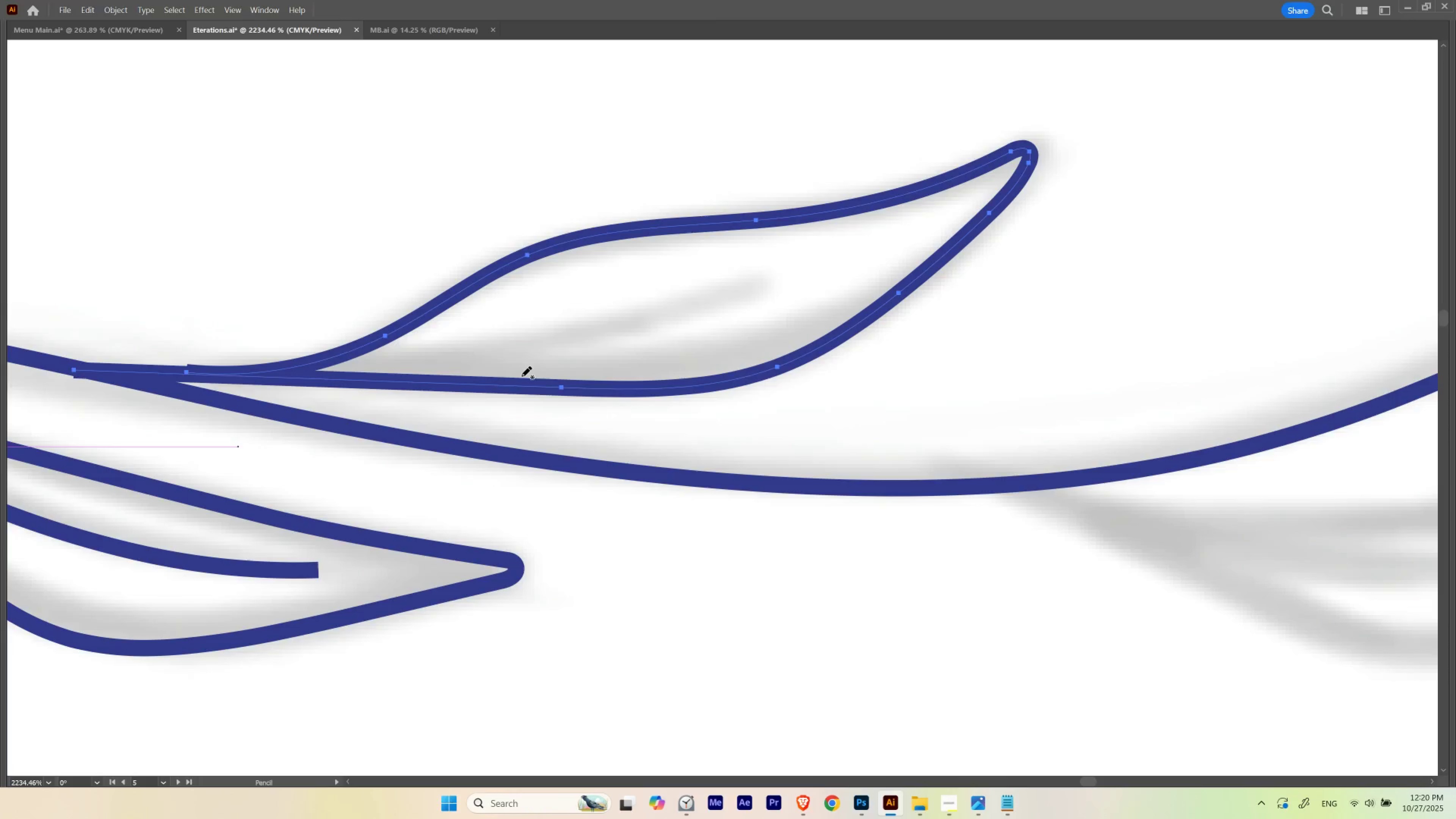 
hold_key(key=Space, duration=0.54)
 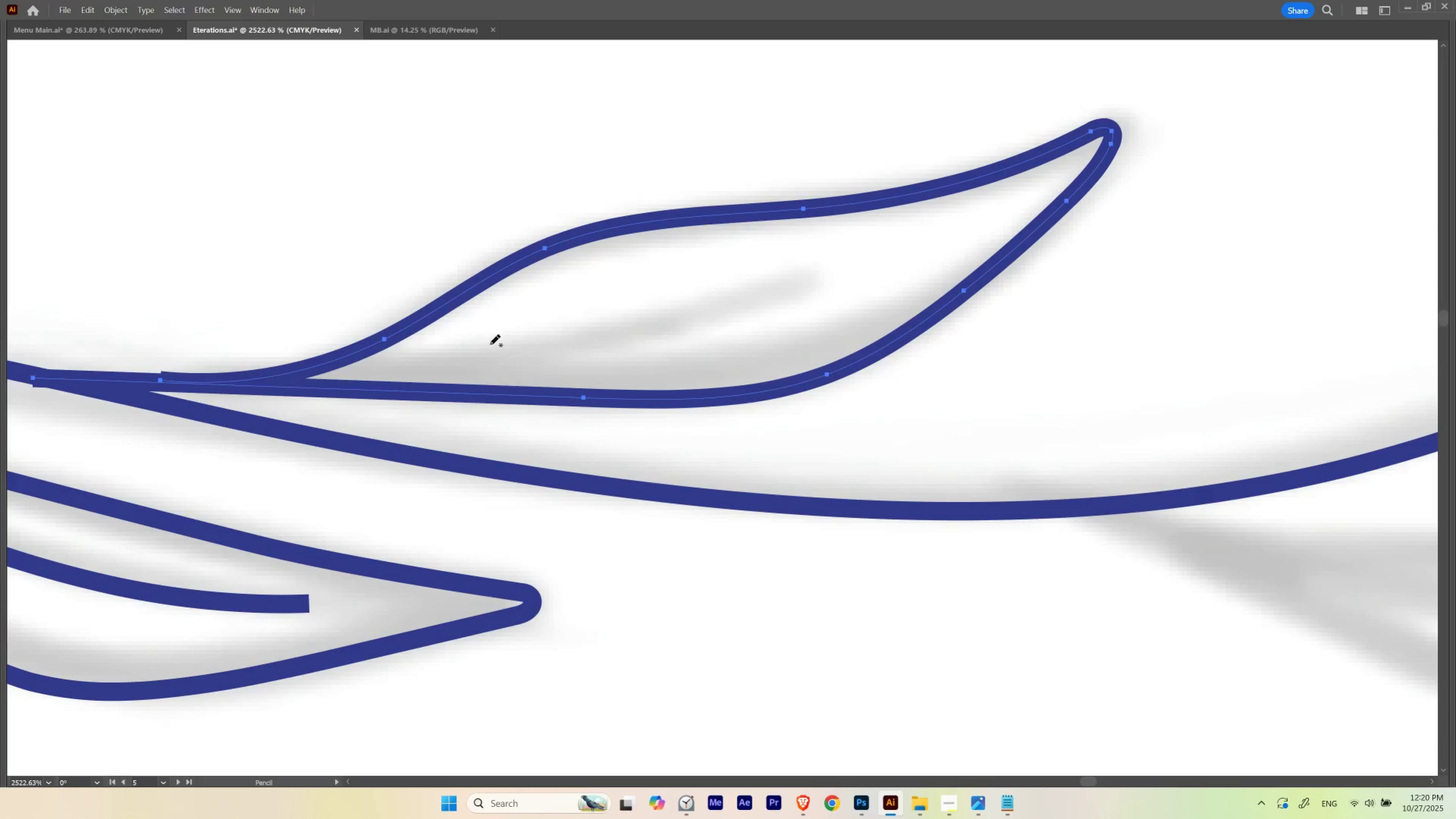 
hold_key(key=ControlLeft, duration=0.49)
left_click_drag(start_coordinate=[390, 310], to_coordinate=[404, 310])
 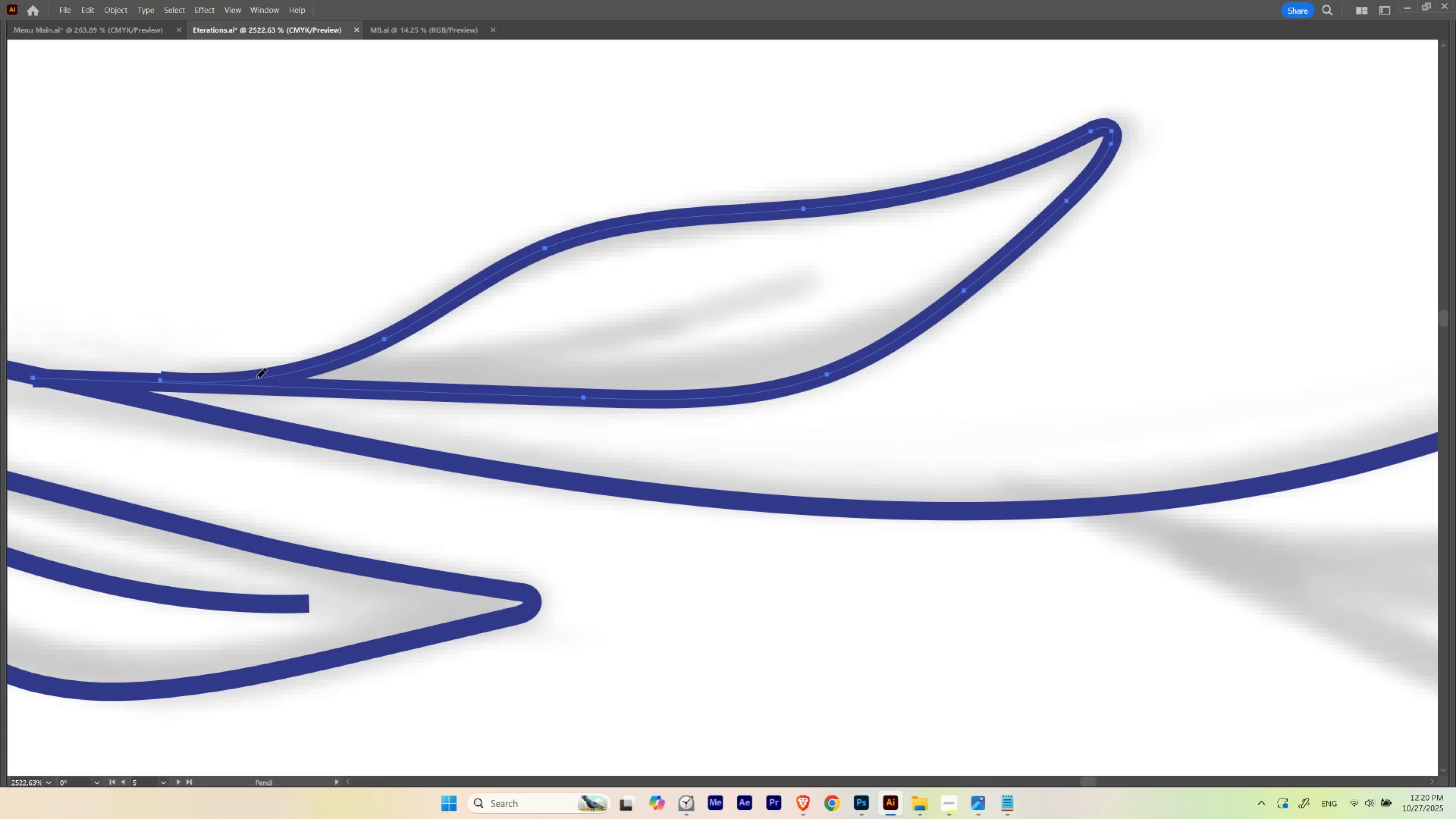 
left_click_drag(start_coordinate=[244, 381], to_coordinate=[799, 282])
 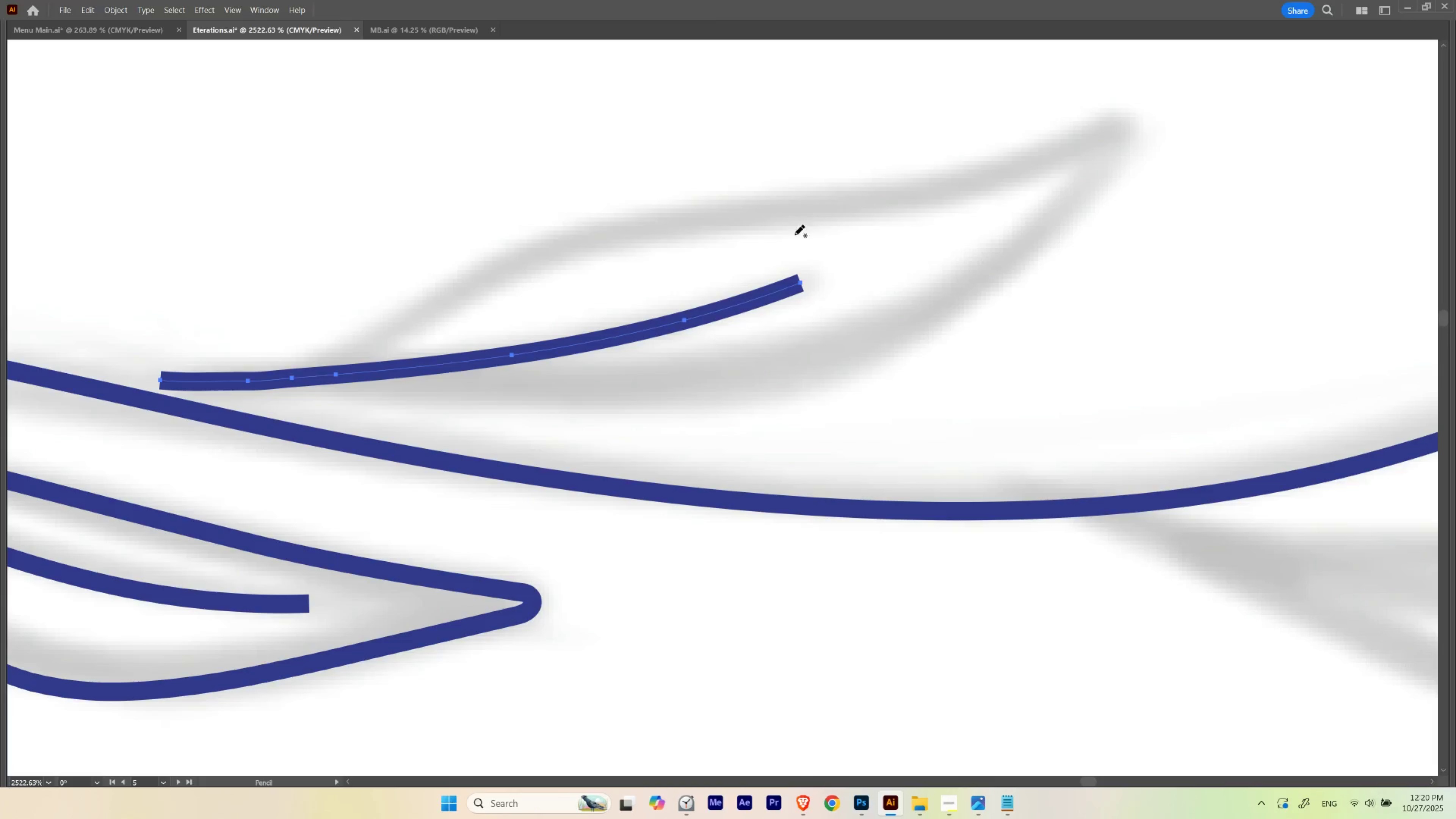 
hold_key(key=Space, duration=2.51)
 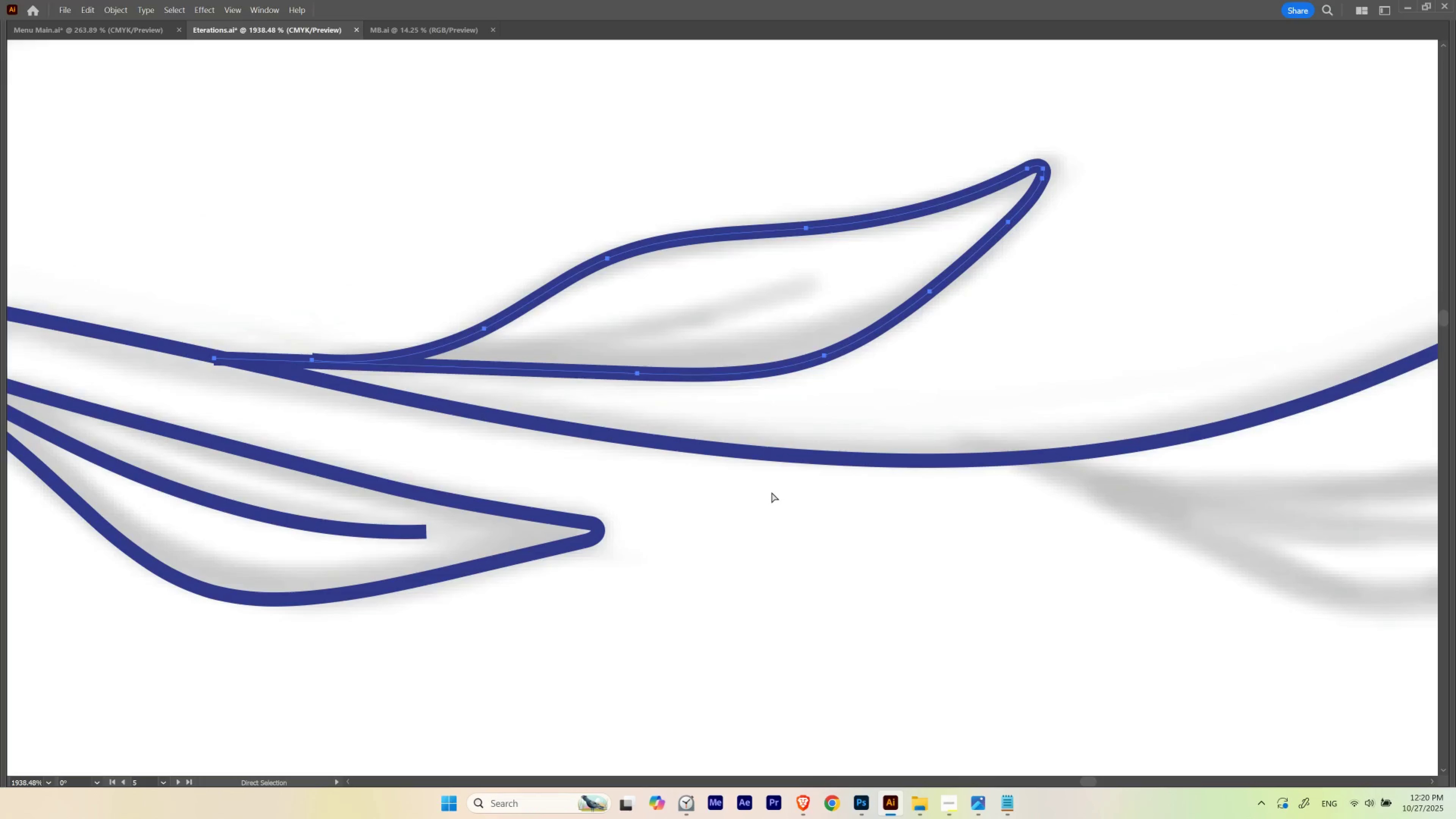 
hold_key(key=ControlLeft, duration=1.53)
left_click_drag(start_coordinate=[815, 293], to_coordinate=[786, 493])
 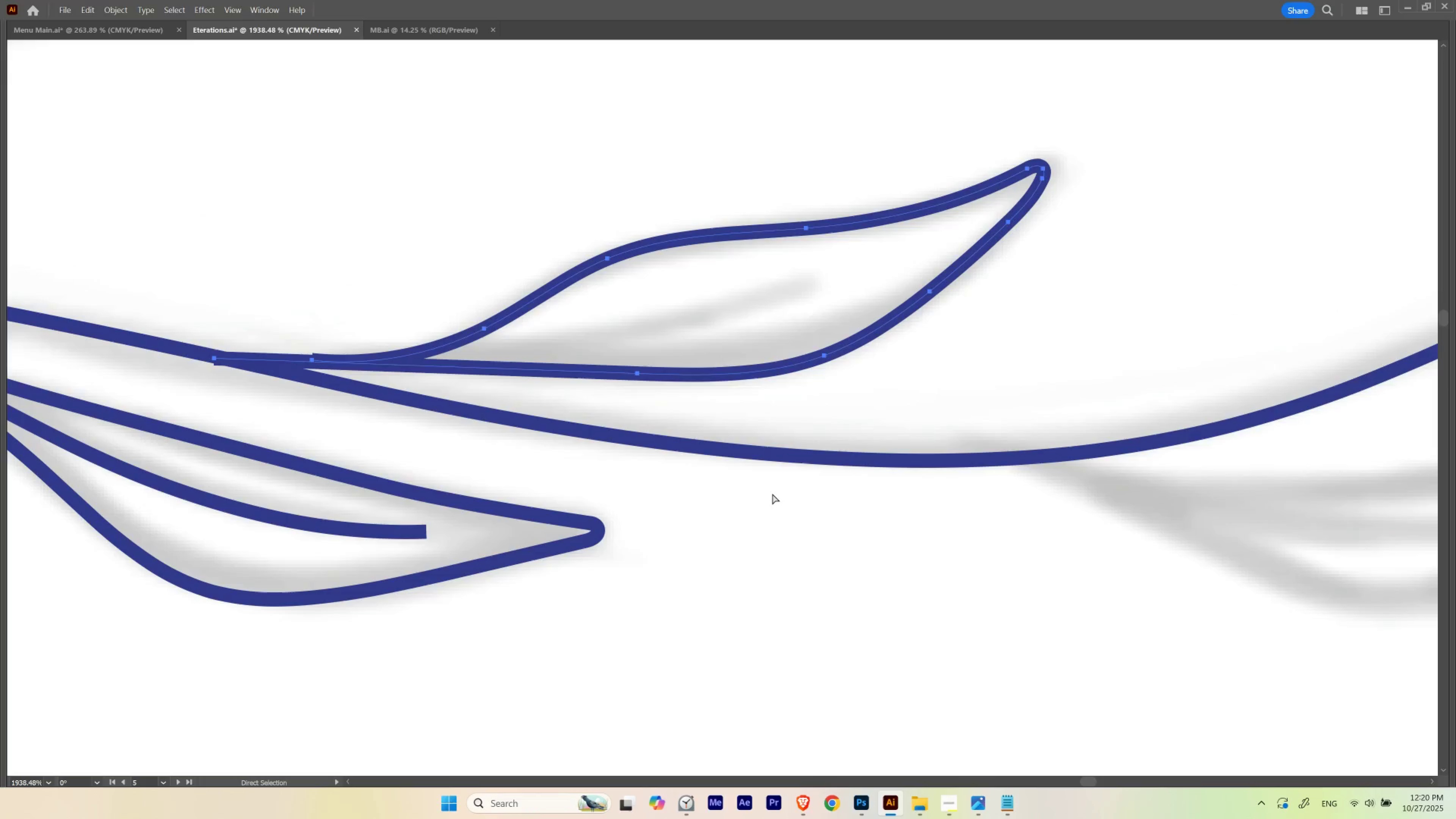 
key(Control+Z)
 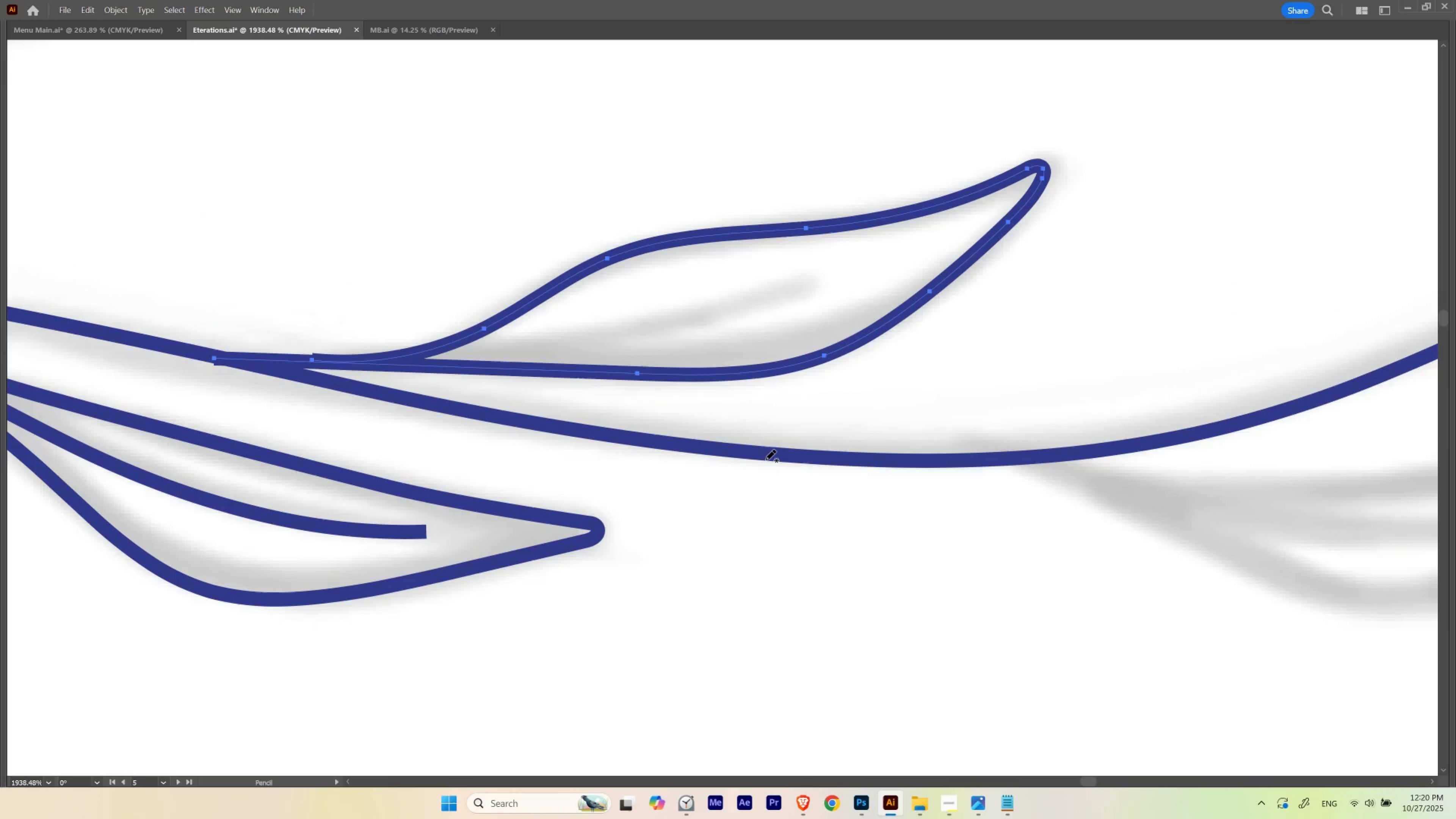 
hold_key(key=ControlLeft, duration=1.3)
left_click_drag(start_coordinate=[727, 327], to_coordinate=[731, 328])
 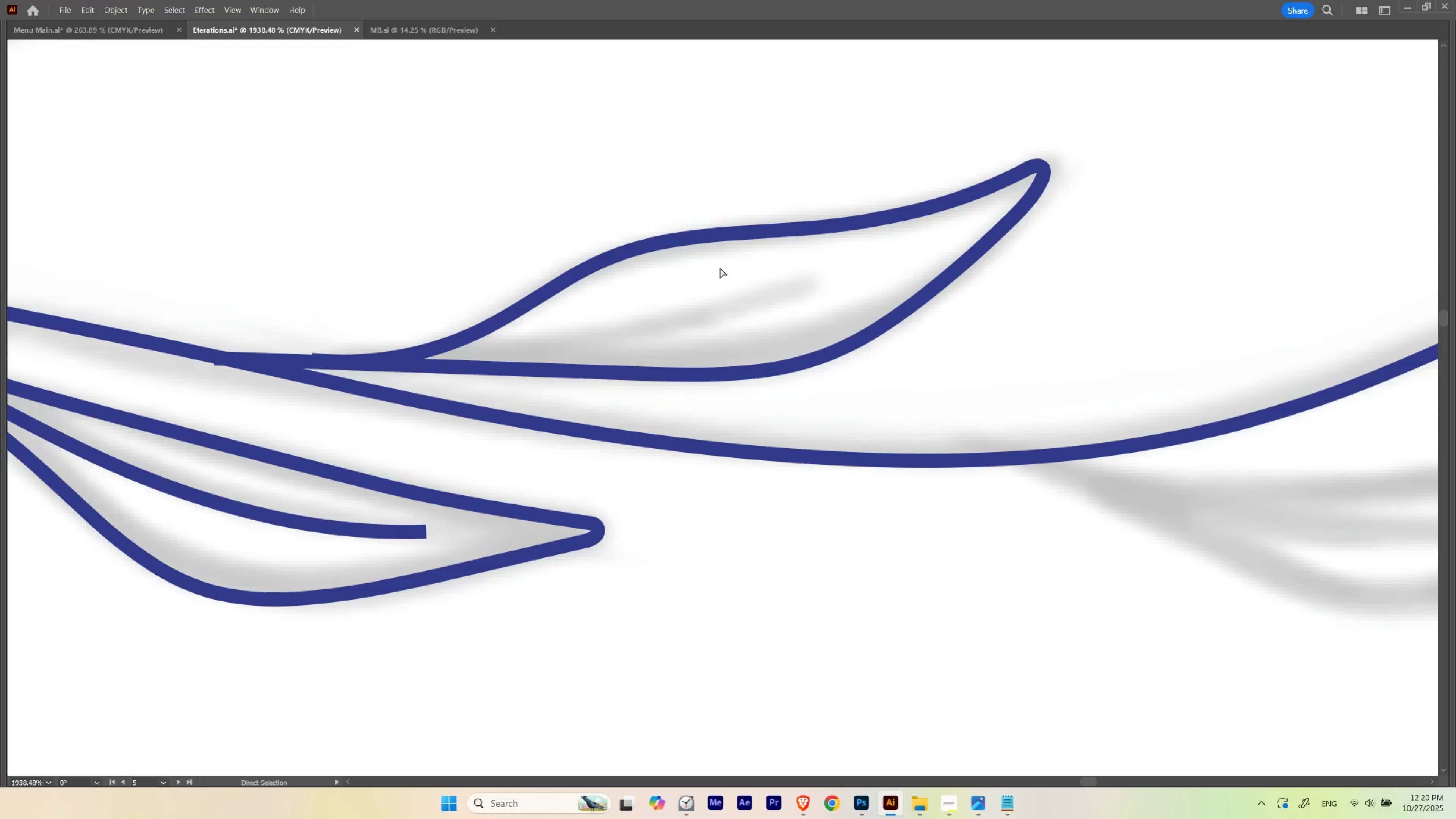 
hold_key(key=Space, duration=0.5)
 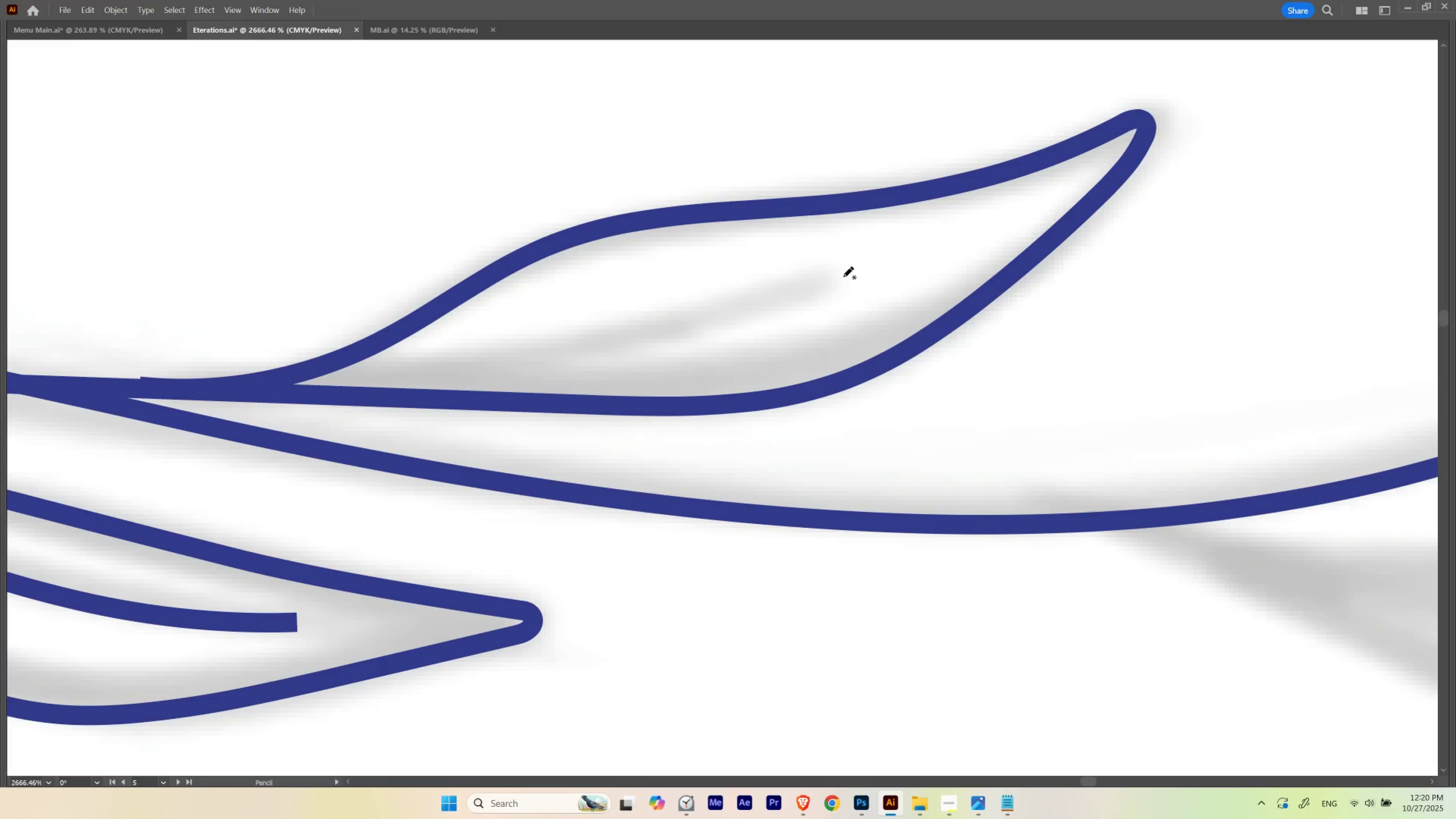 
left_click_drag(start_coordinate=[770, 290], to_coordinate=[806, 308])
 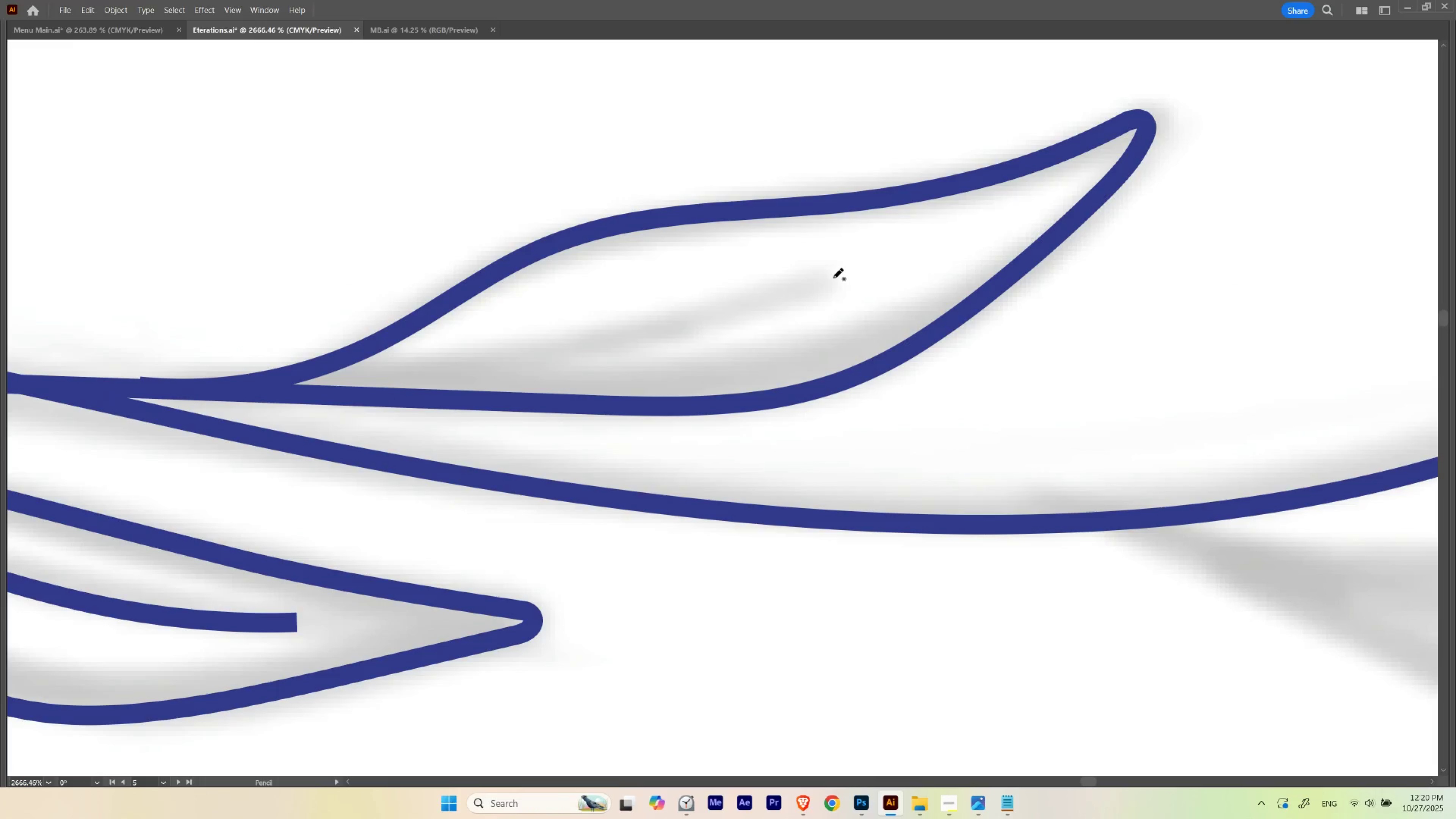 
left_click_drag(start_coordinate=[835, 277], to_coordinate=[266, 387])
 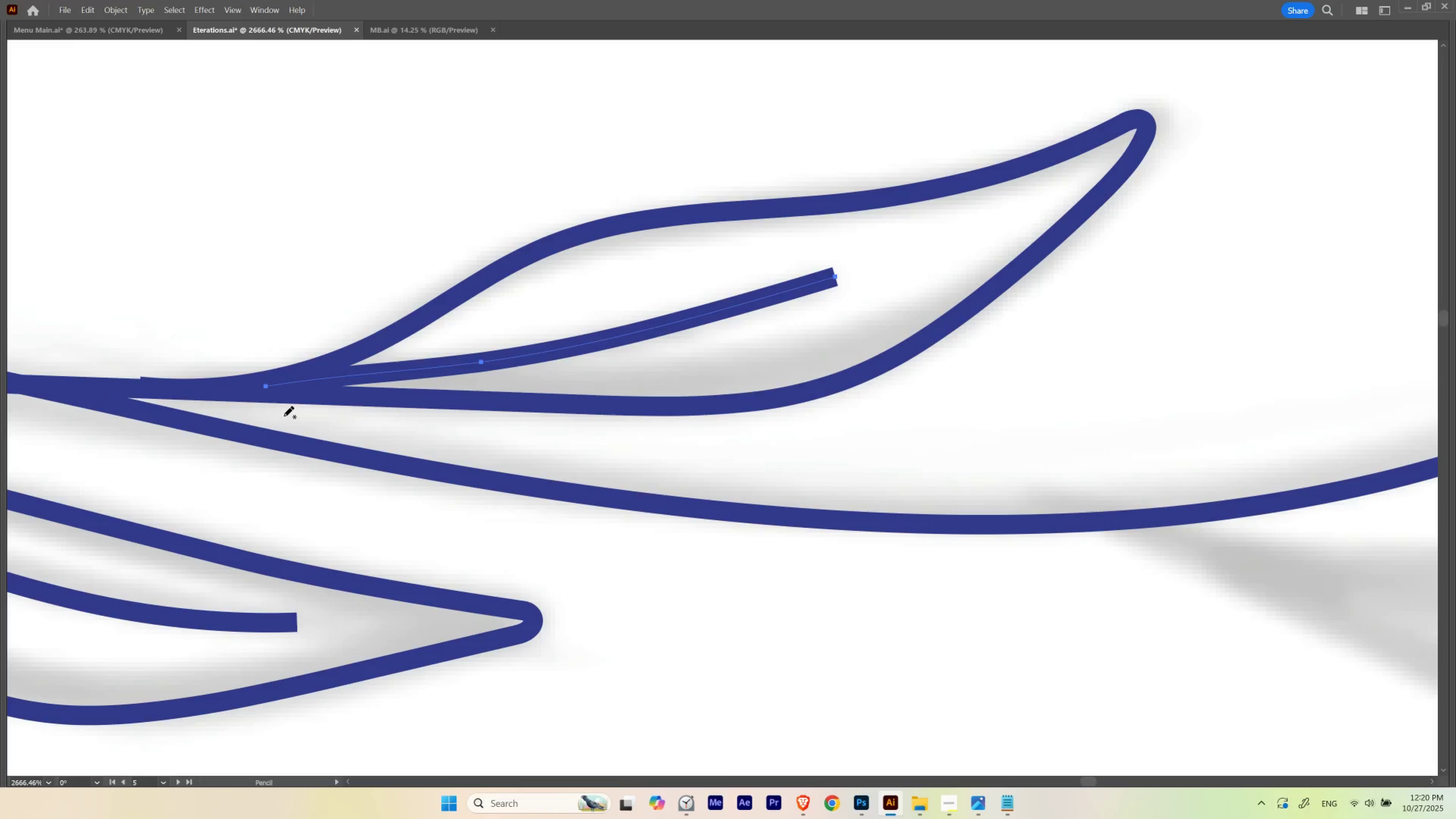 
type(aa)
 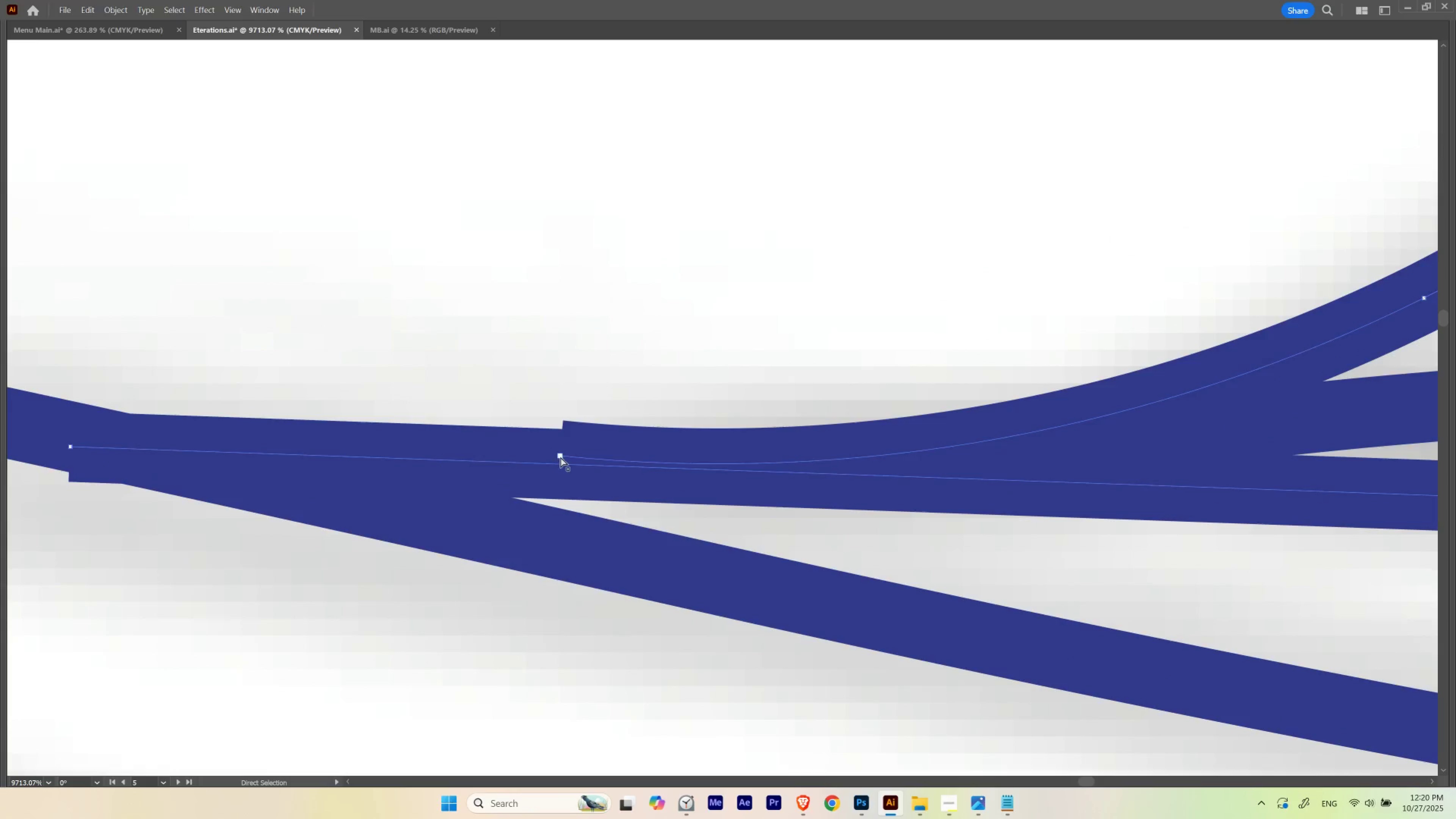 
left_click_drag(start_coordinate=[408, 284], to_coordinate=[450, 330])
 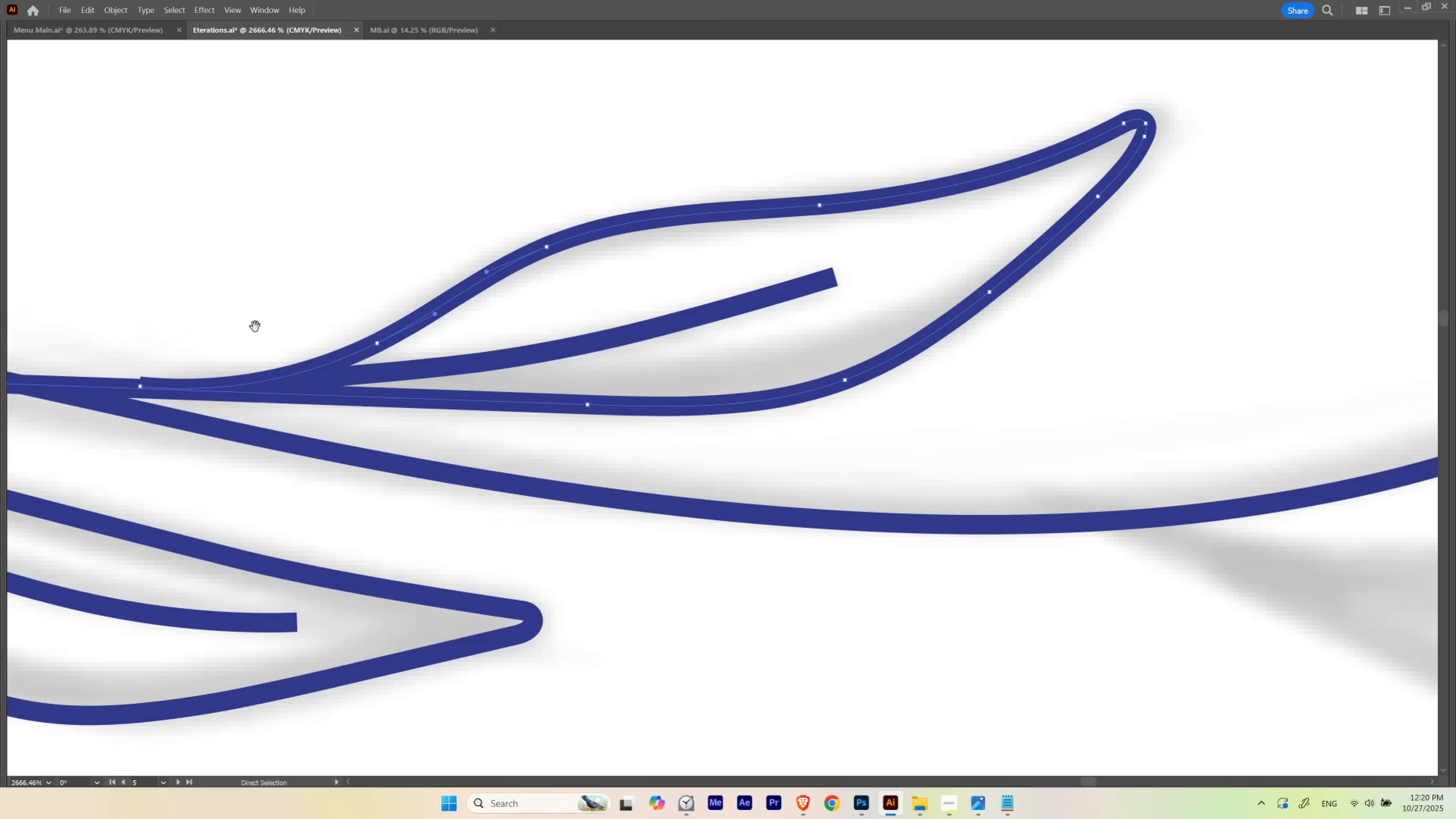 
hold_key(key=Space, duration=0.48)
 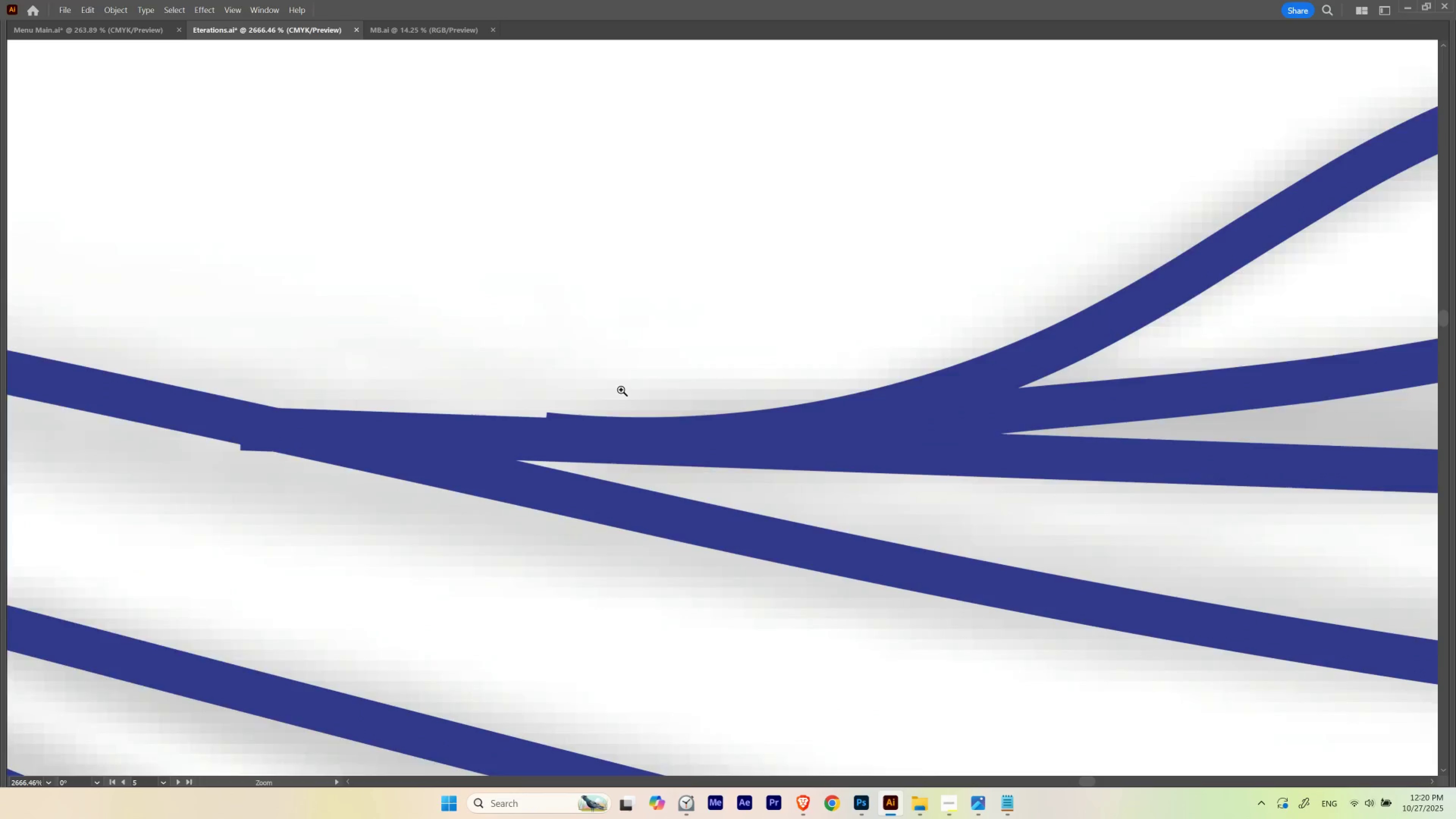 
left_click_drag(start_coordinate=[173, 313], to_coordinate=[565, 341])
 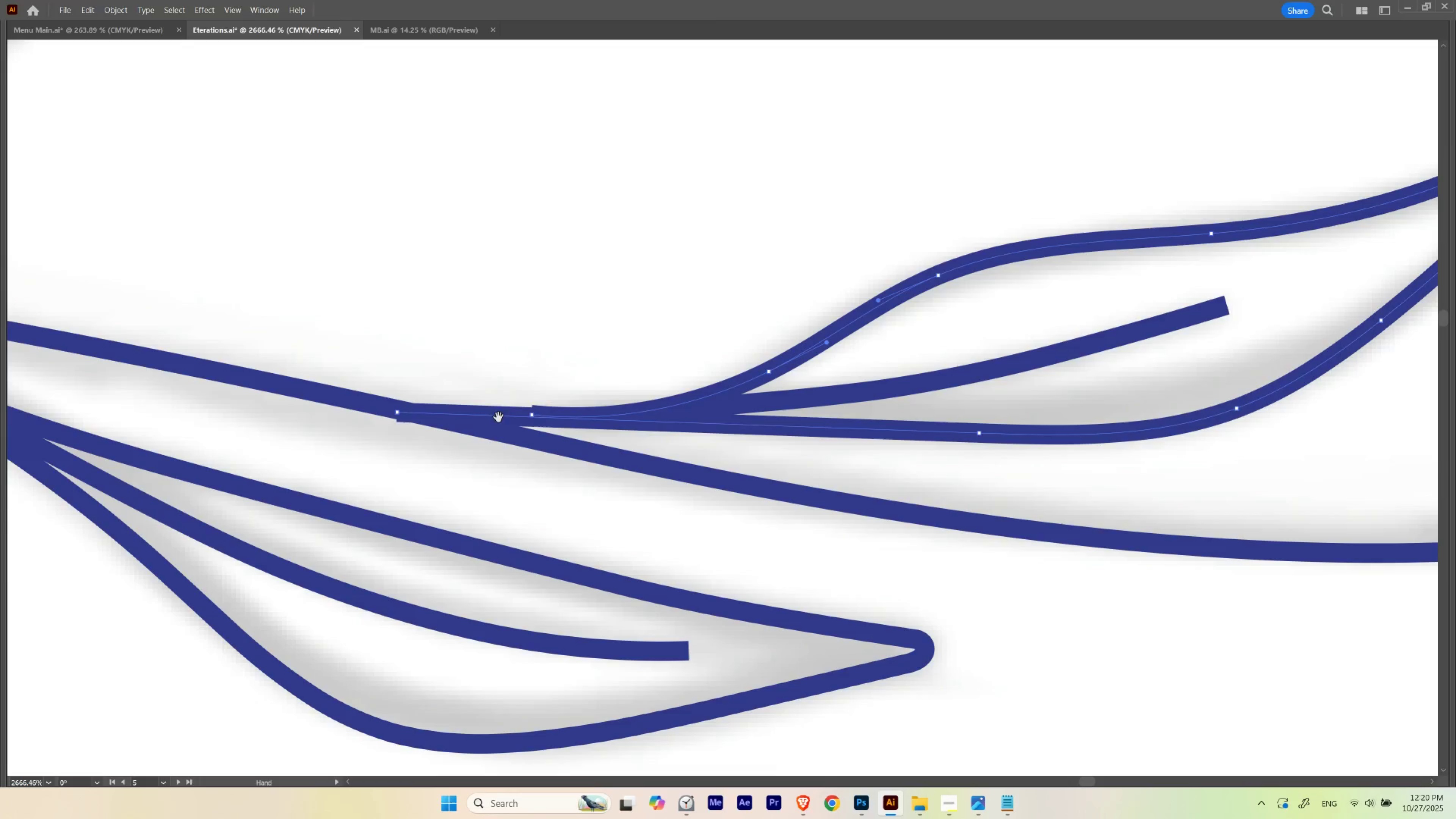 
hold_key(key=Space, duration=0.72)
 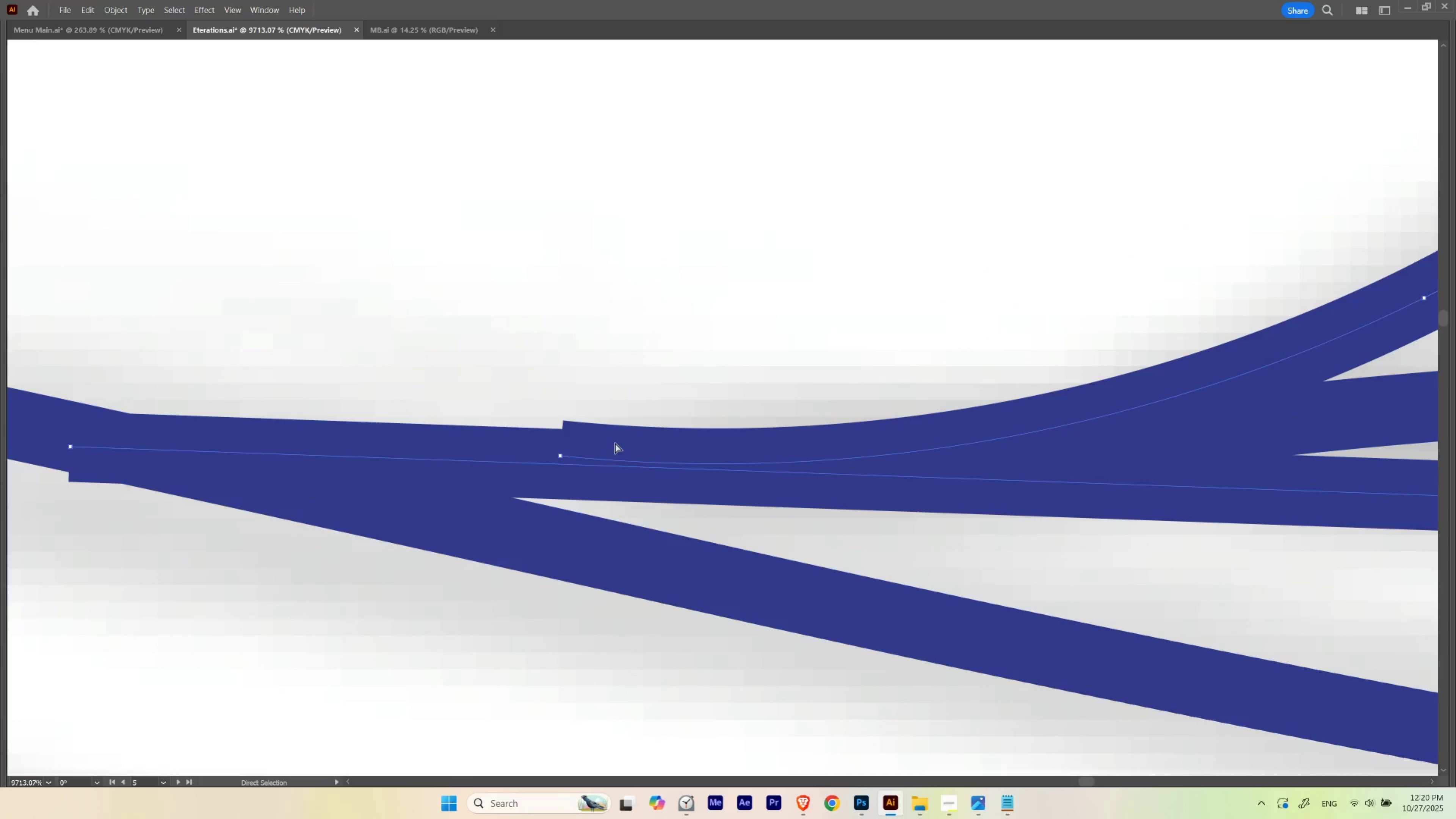 
hold_key(key=ControlLeft, duration=0.67)
left_click_drag(start_coordinate=[520, 399], to_coordinate=[666, 394])
 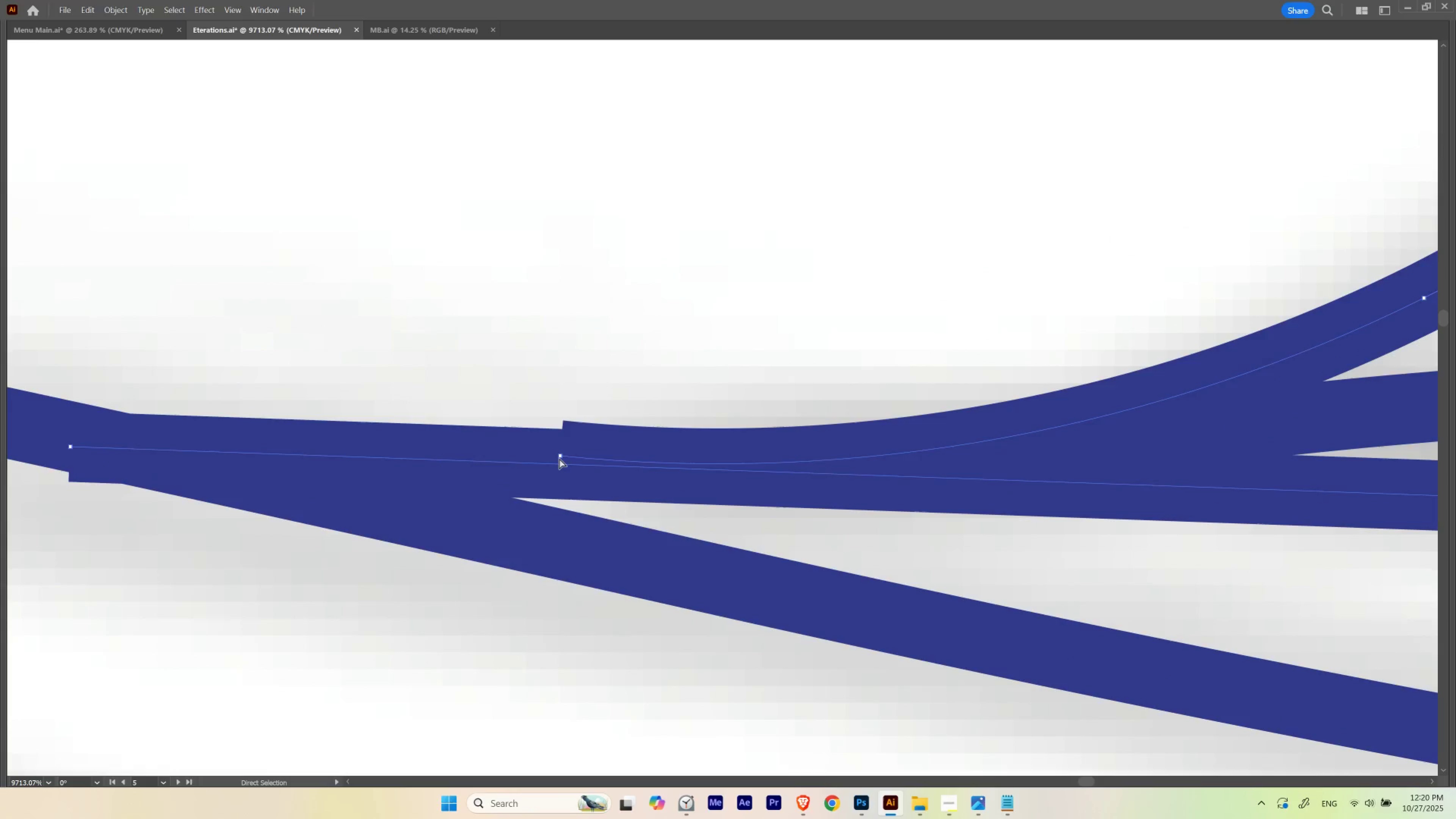 
left_click([560, 456])
 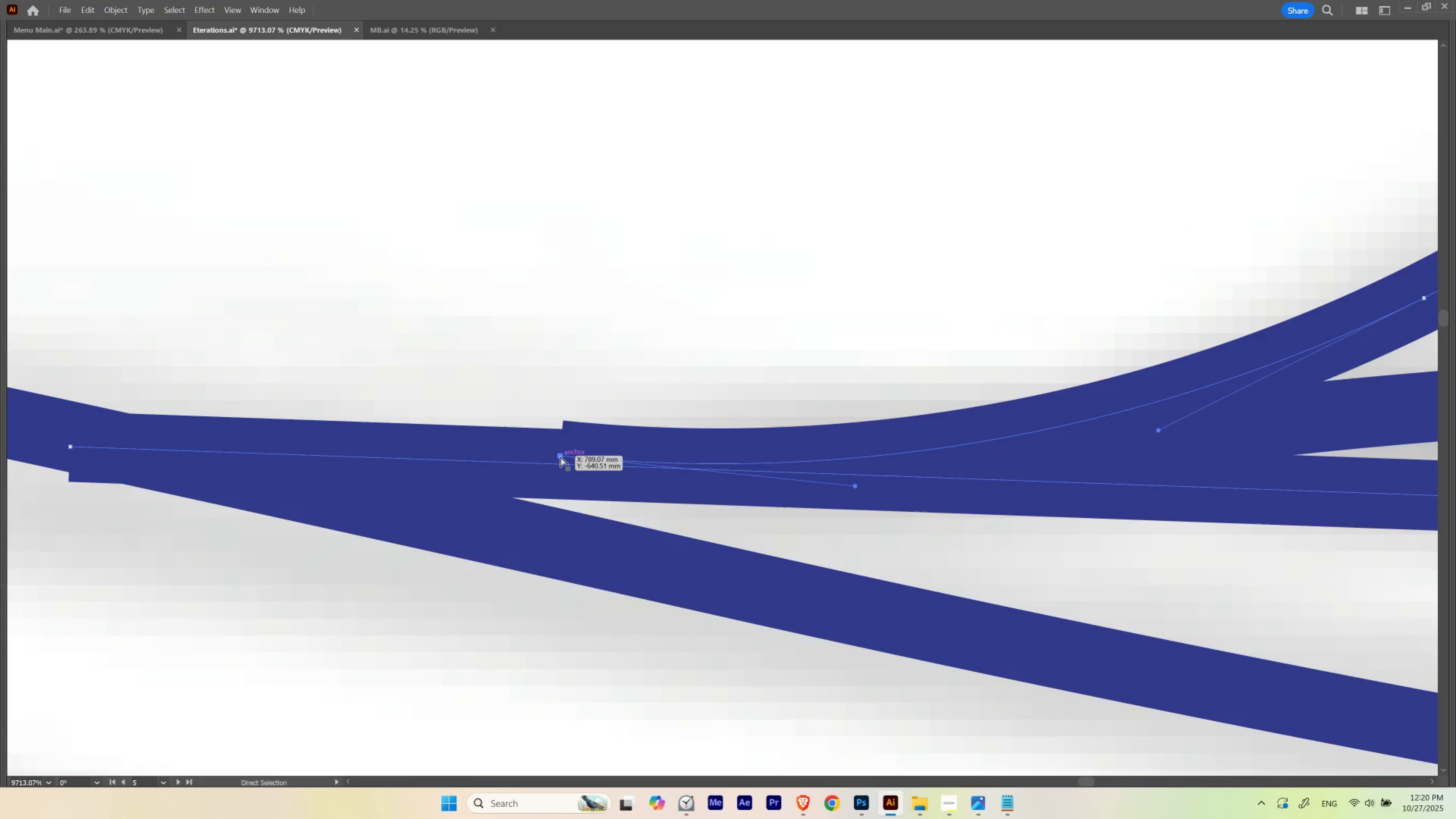 
left_click_drag(start_coordinate=[560, 456], to_coordinate=[559, 464])
 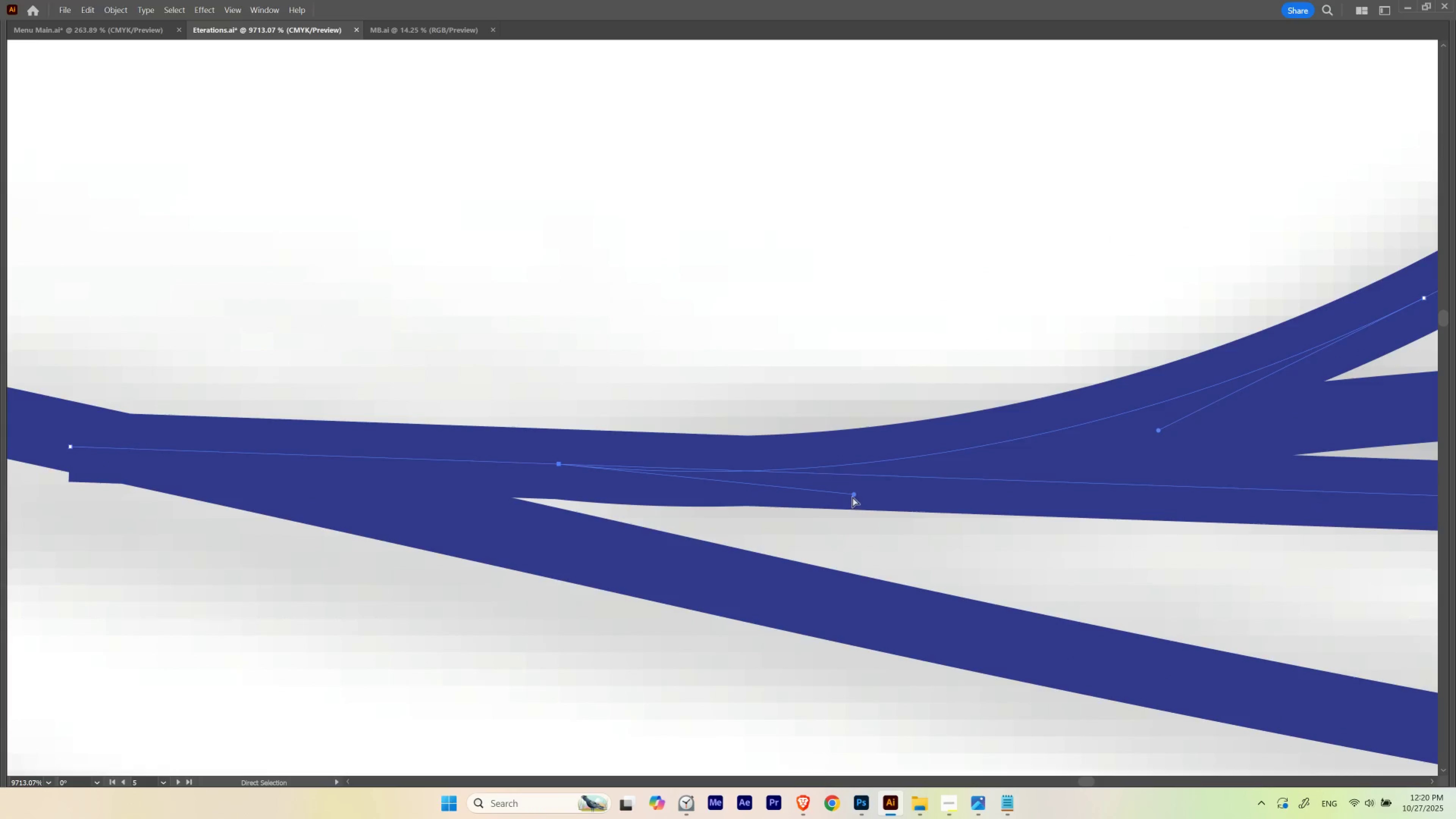 
left_click_drag(start_coordinate=[854, 494], to_coordinate=[877, 454])
 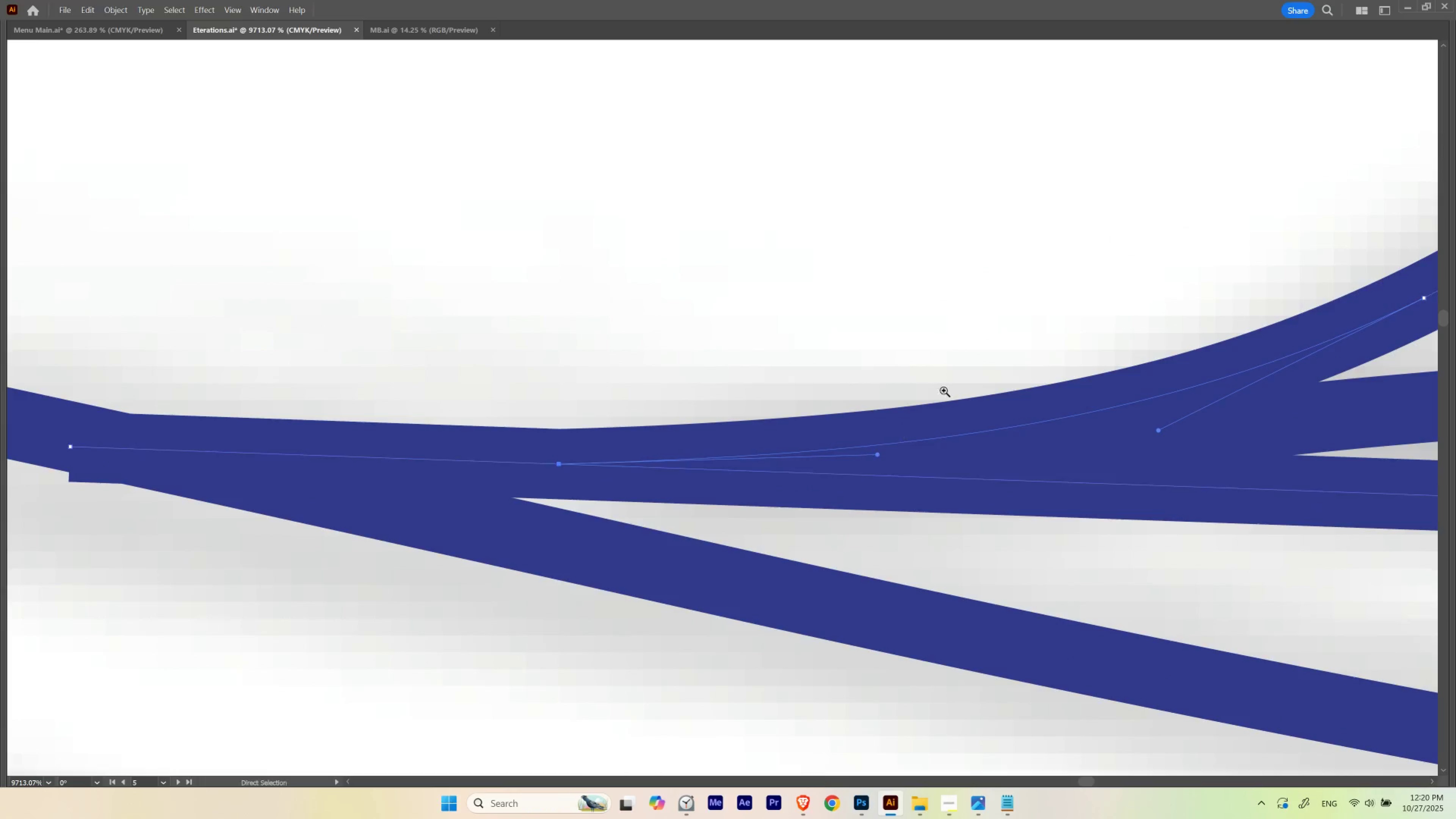 
hold_key(key=ControlLeft, duration=0.36)
 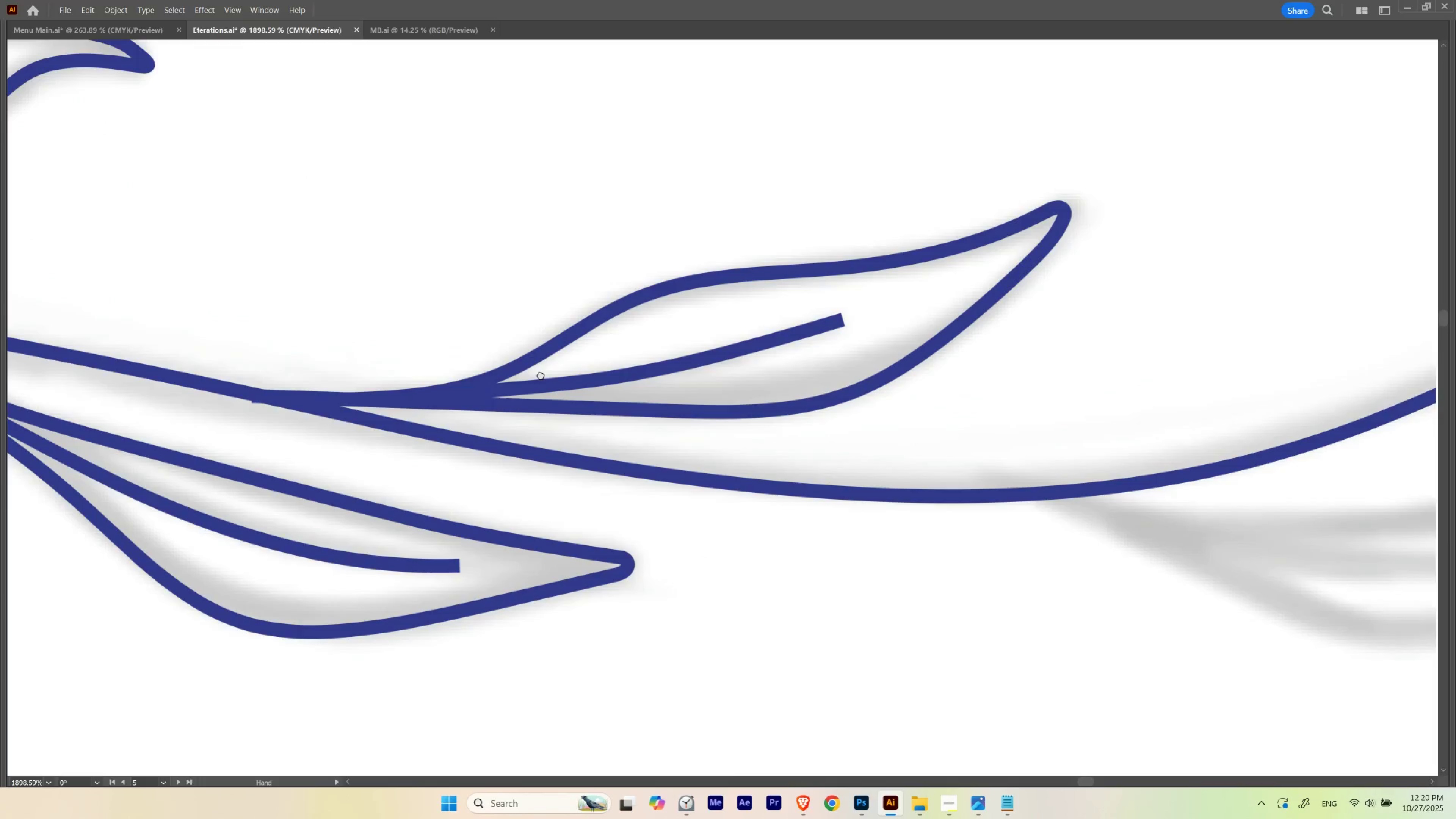 
hold_key(key=Space, duration=1.06)
 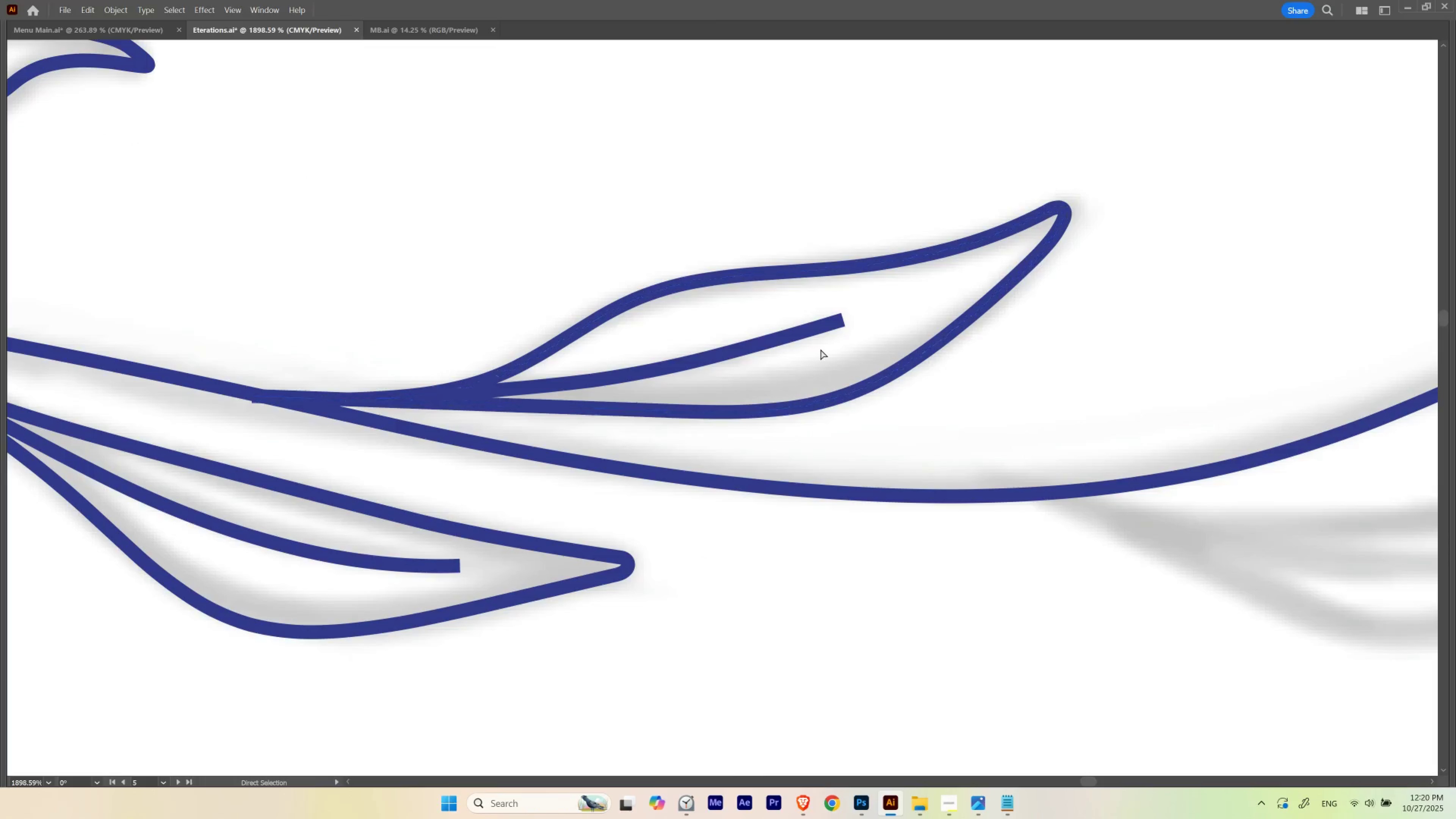 
left_click_drag(start_coordinate=[943, 384], to_coordinate=[764, 393])
 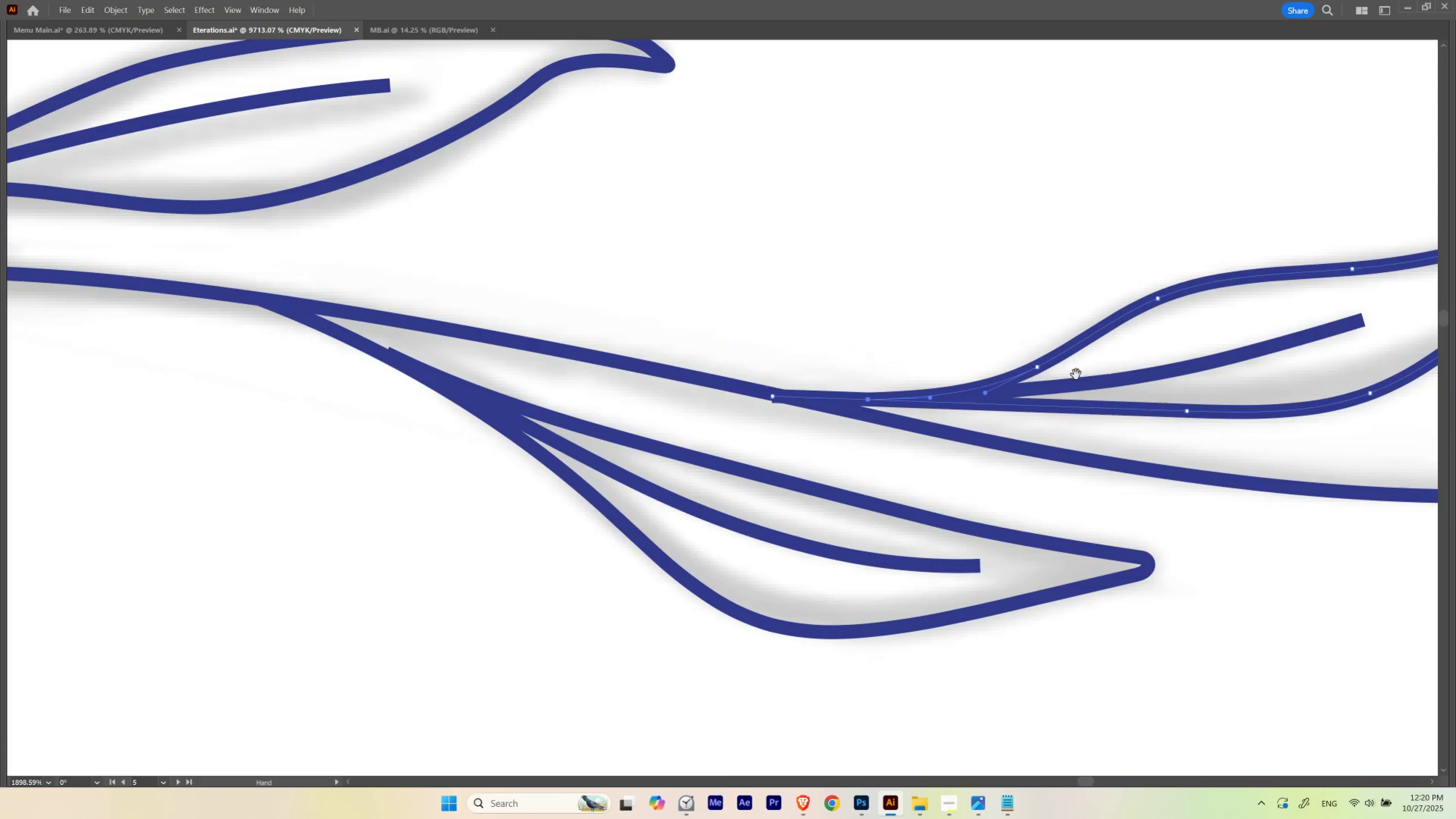 
left_click_drag(start_coordinate=[1061, 374], to_coordinate=[541, 374])
 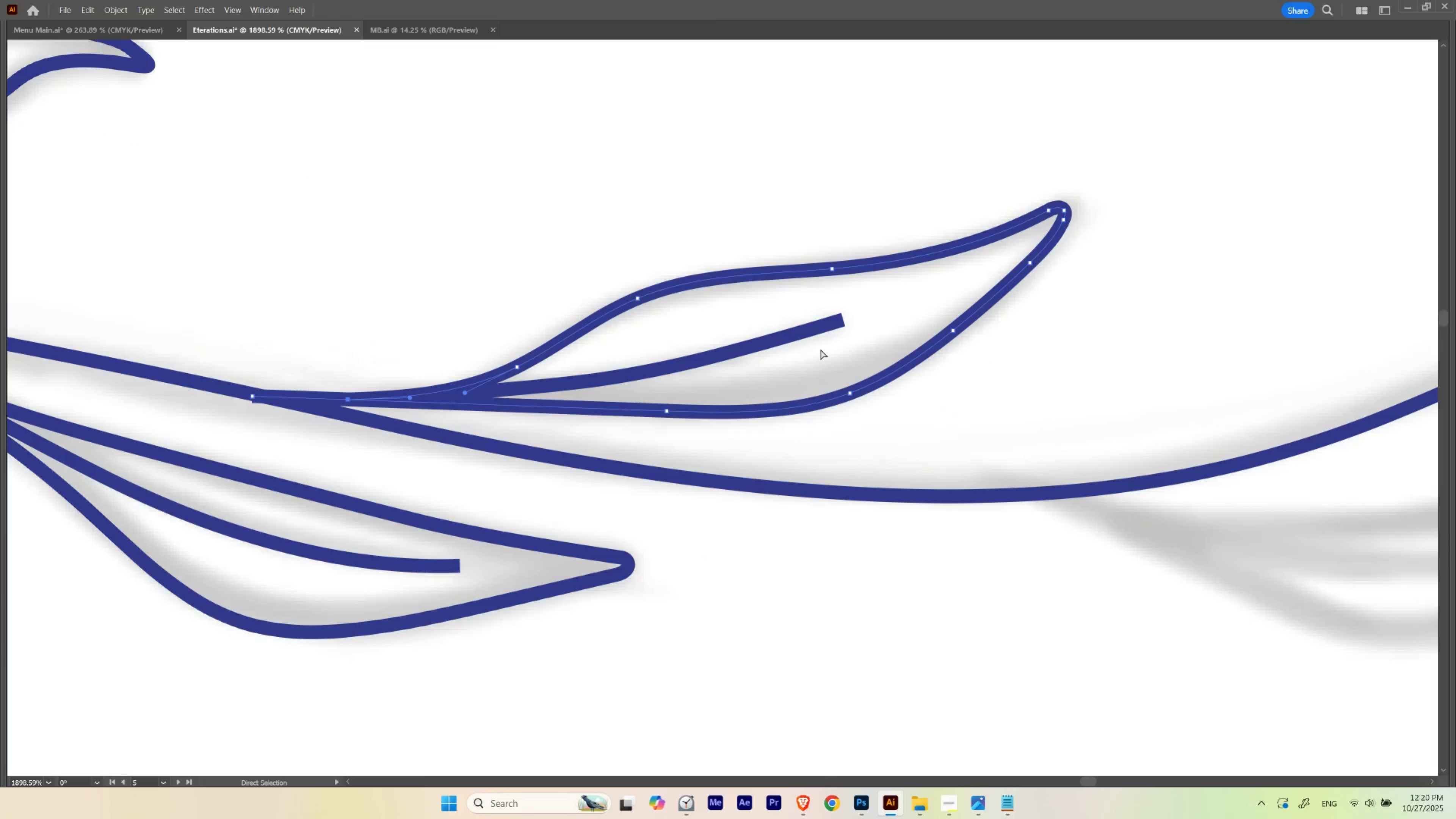 
left_click([820, 349])
 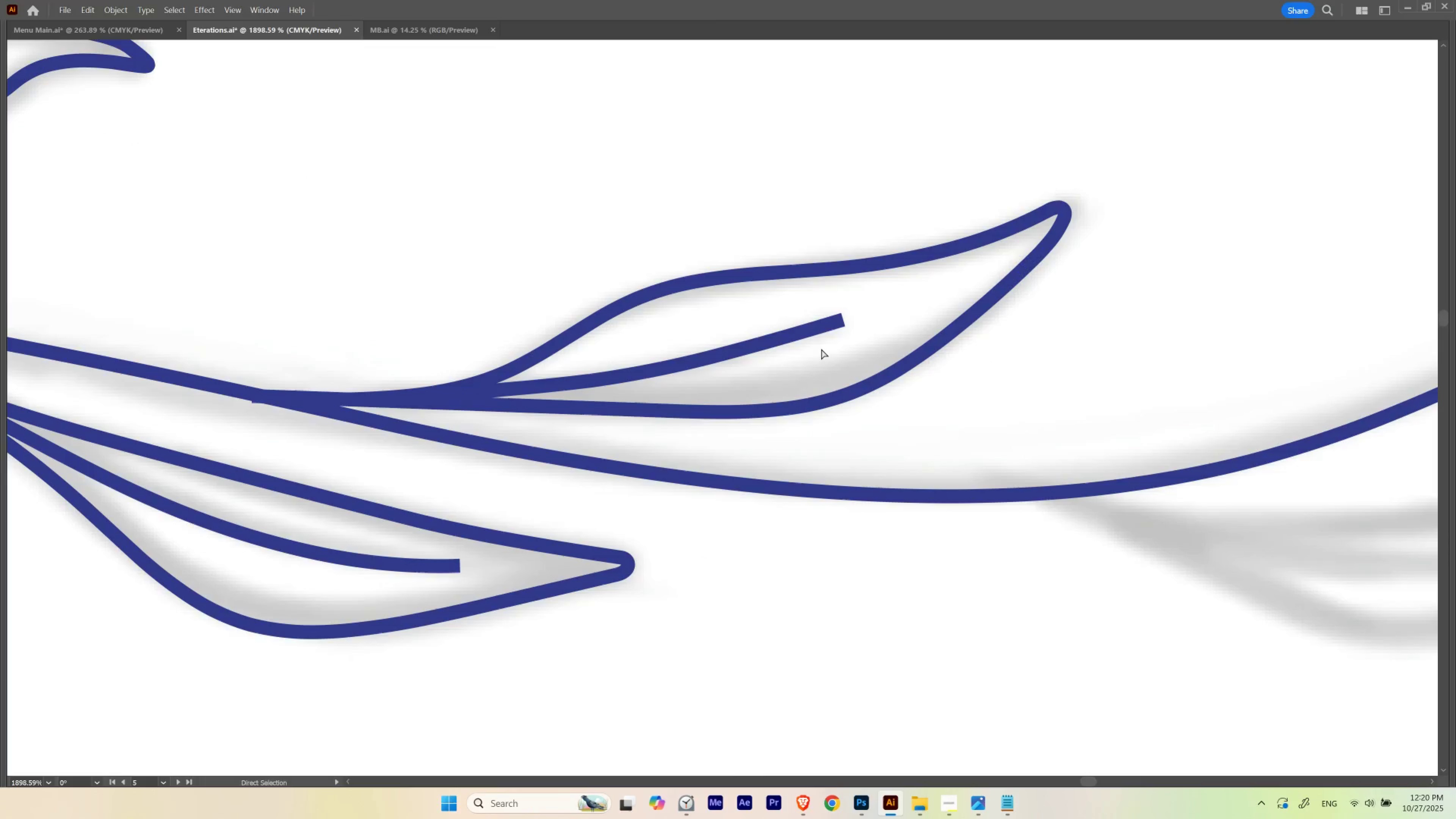 
hold_key(key=Space, duration=0.57)
 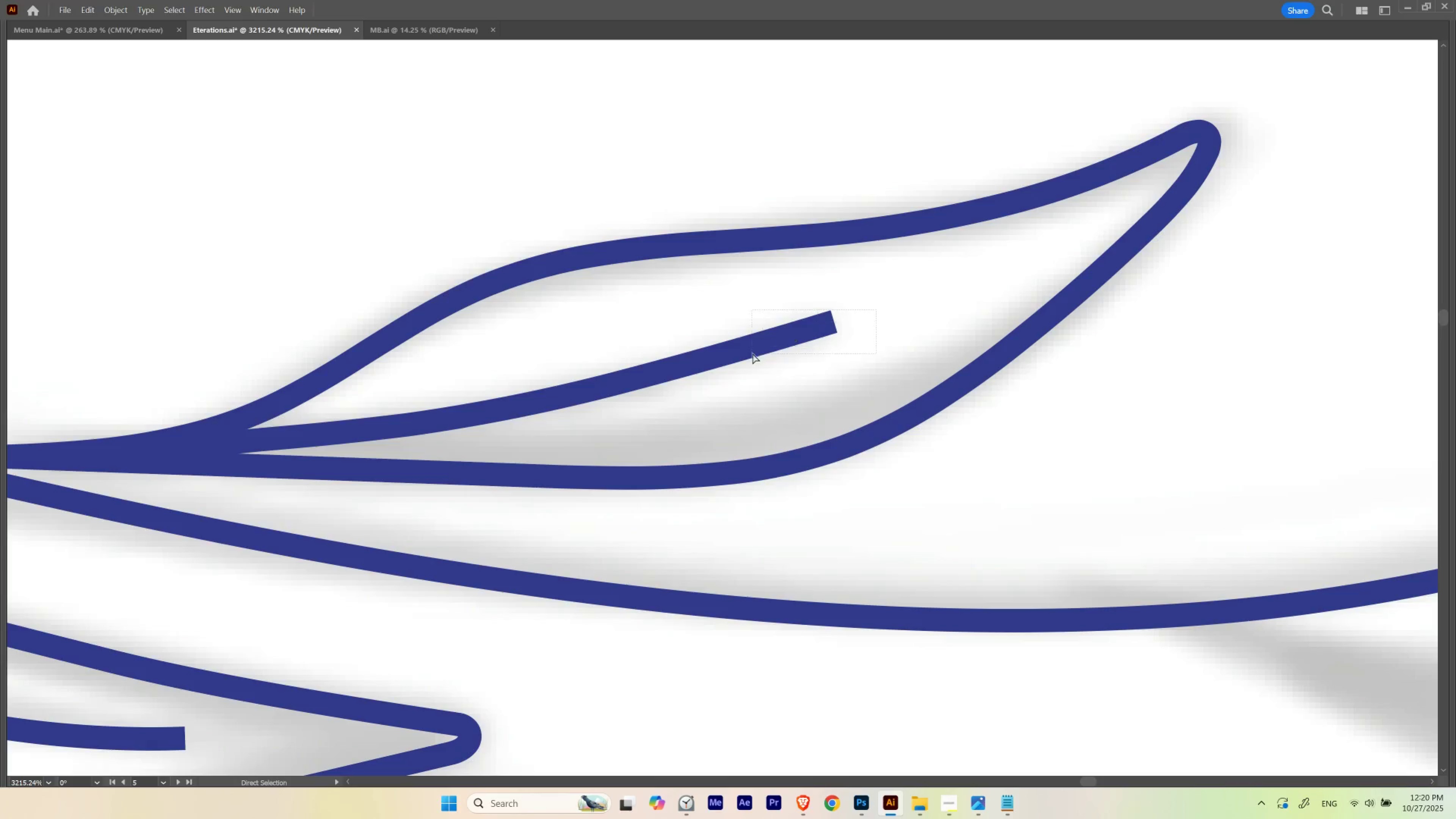 
hold_key(key=ControlLeft, duration=0.46)
left_click_drag(start_coordinate=[856, 317], to_coordinate=[916, 334])
 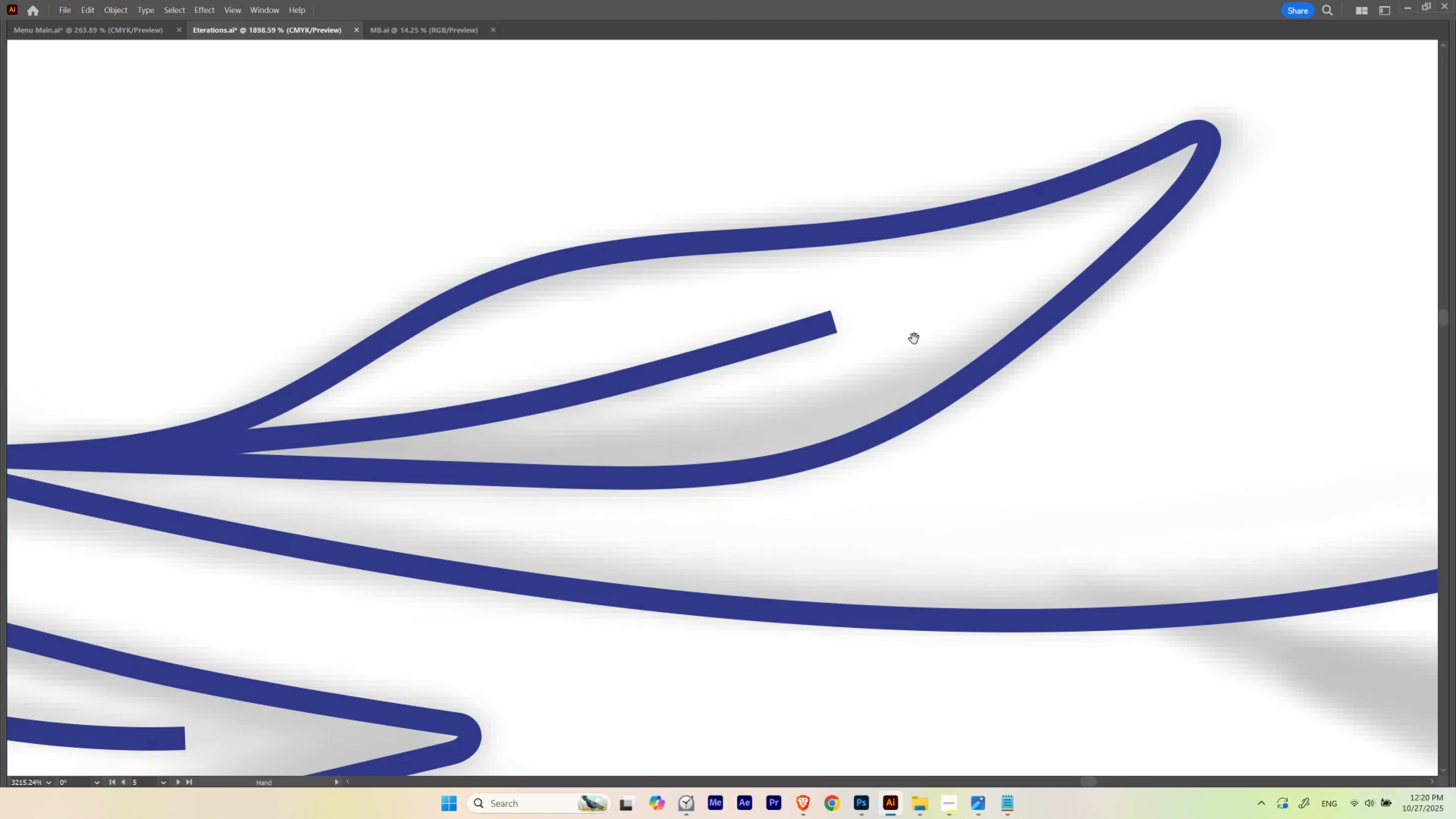 
key(A)
 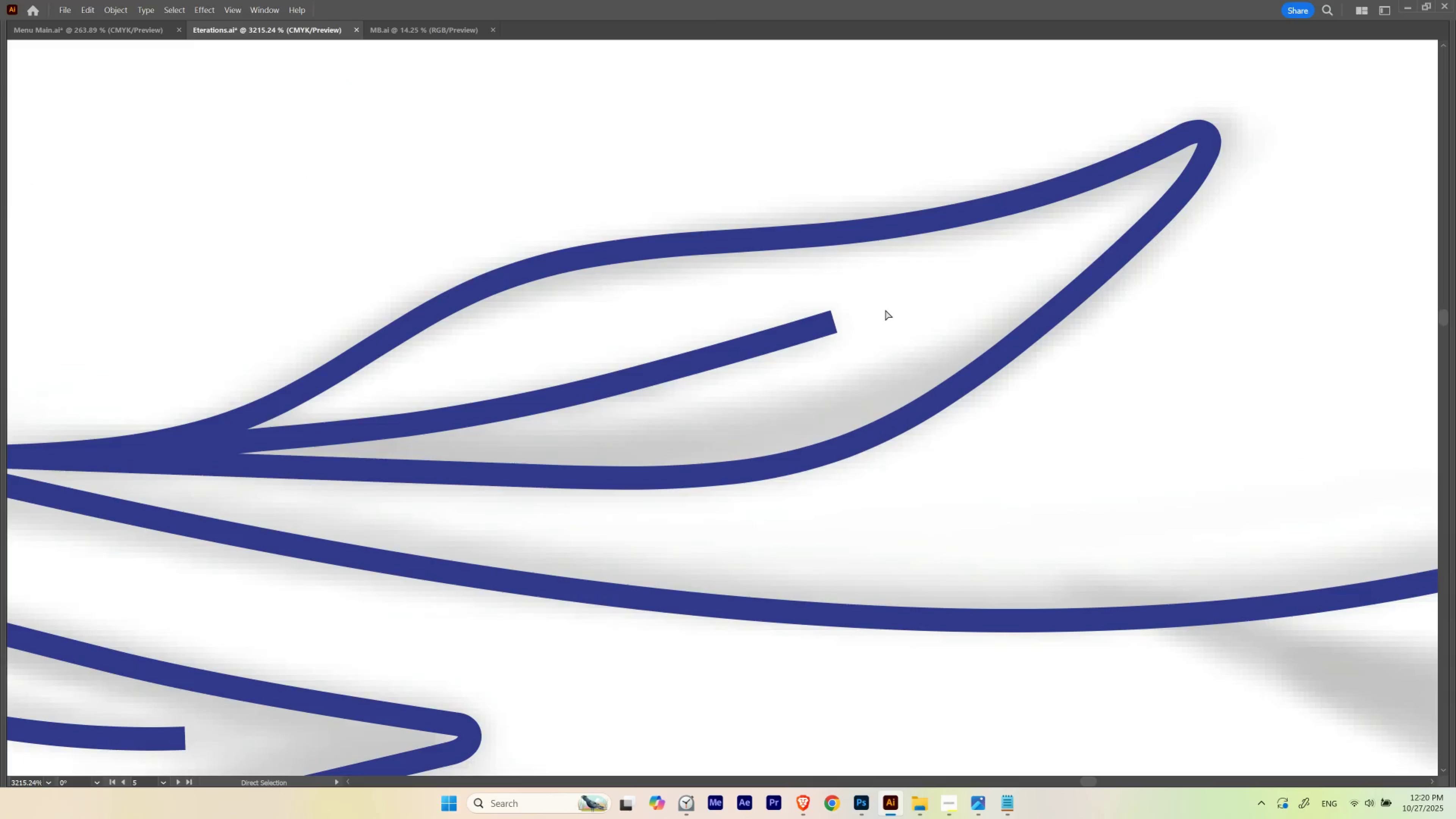 
left_click_drag(start_coordinate=[876, 310], to_coordinate=[752, 353])
 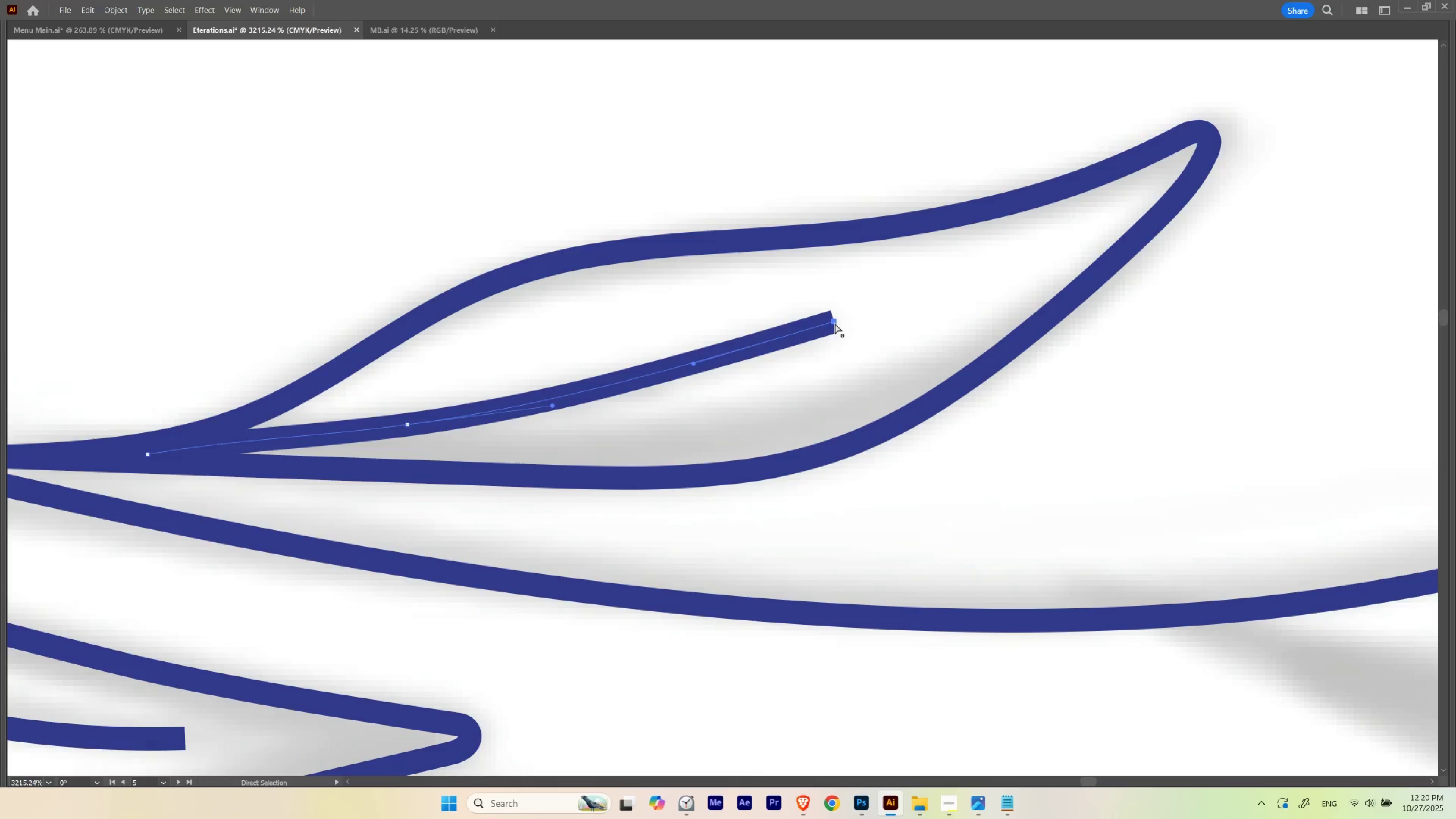 
left_click([835, 323])
 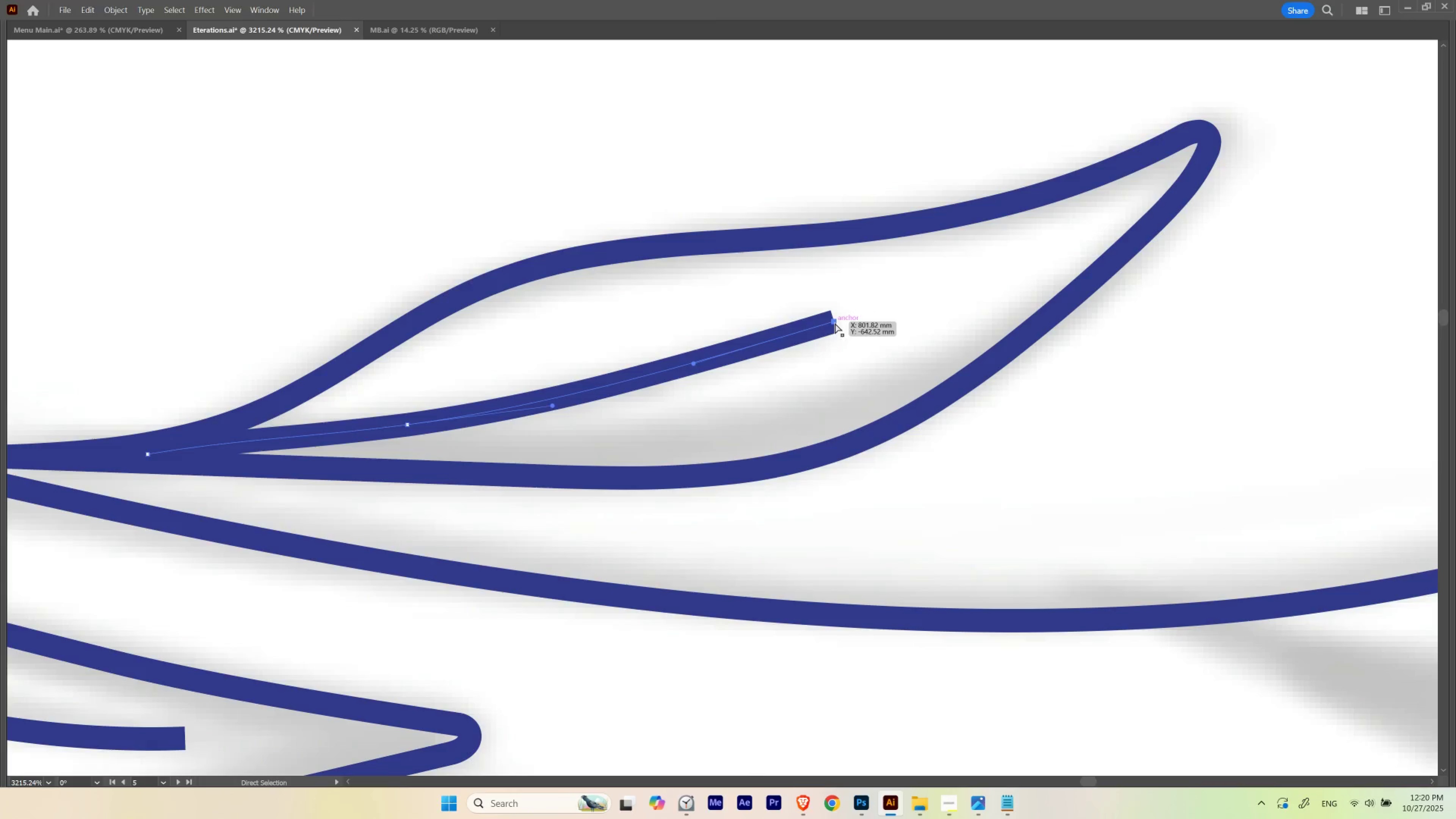 
left_click_drag(start_coordinate=[835, 323], to_coordinate=[869, 314])
 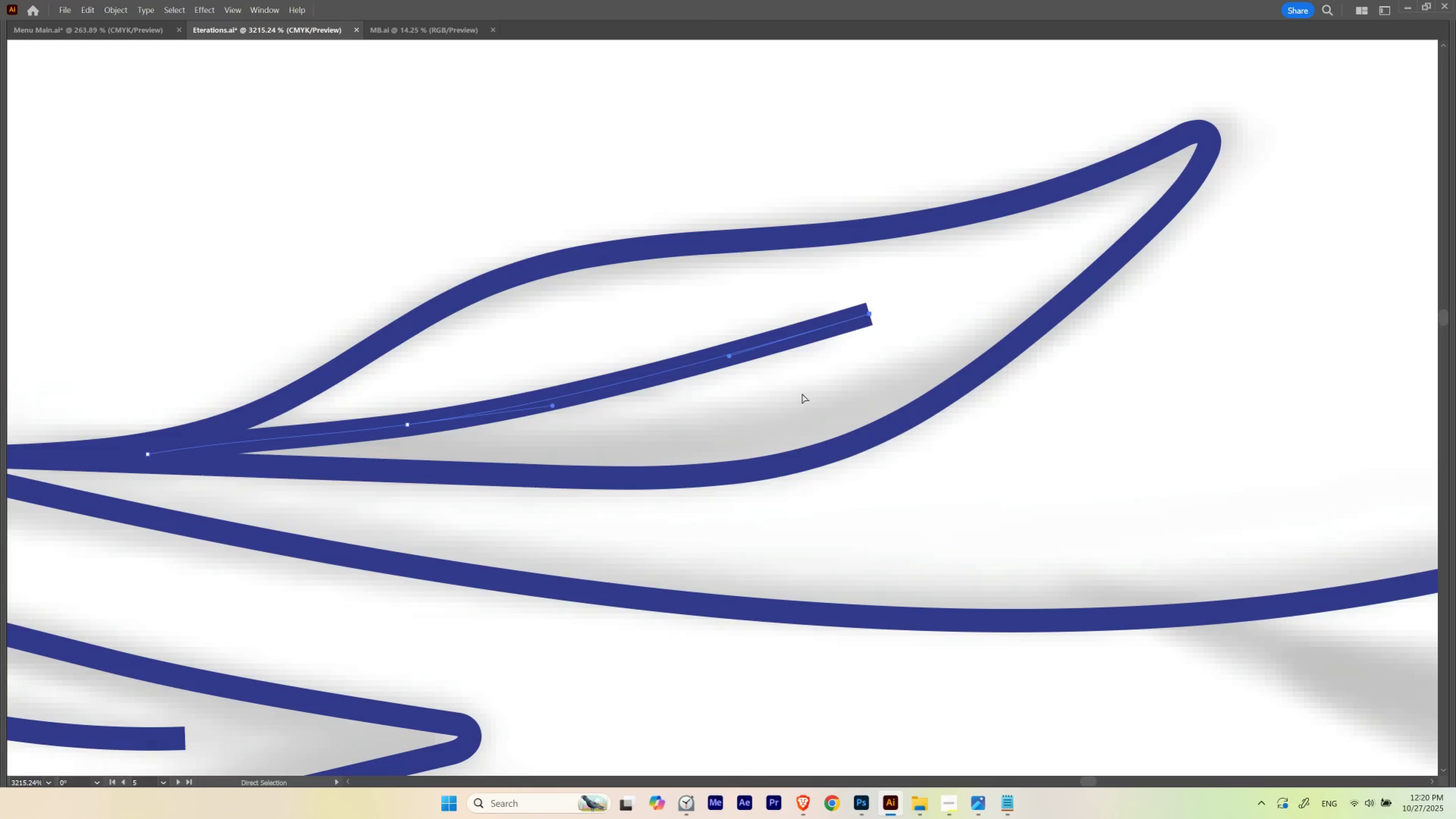 
left_click_drag(start_coordinate=[802, 393], to_coordinate=[705, 503])
 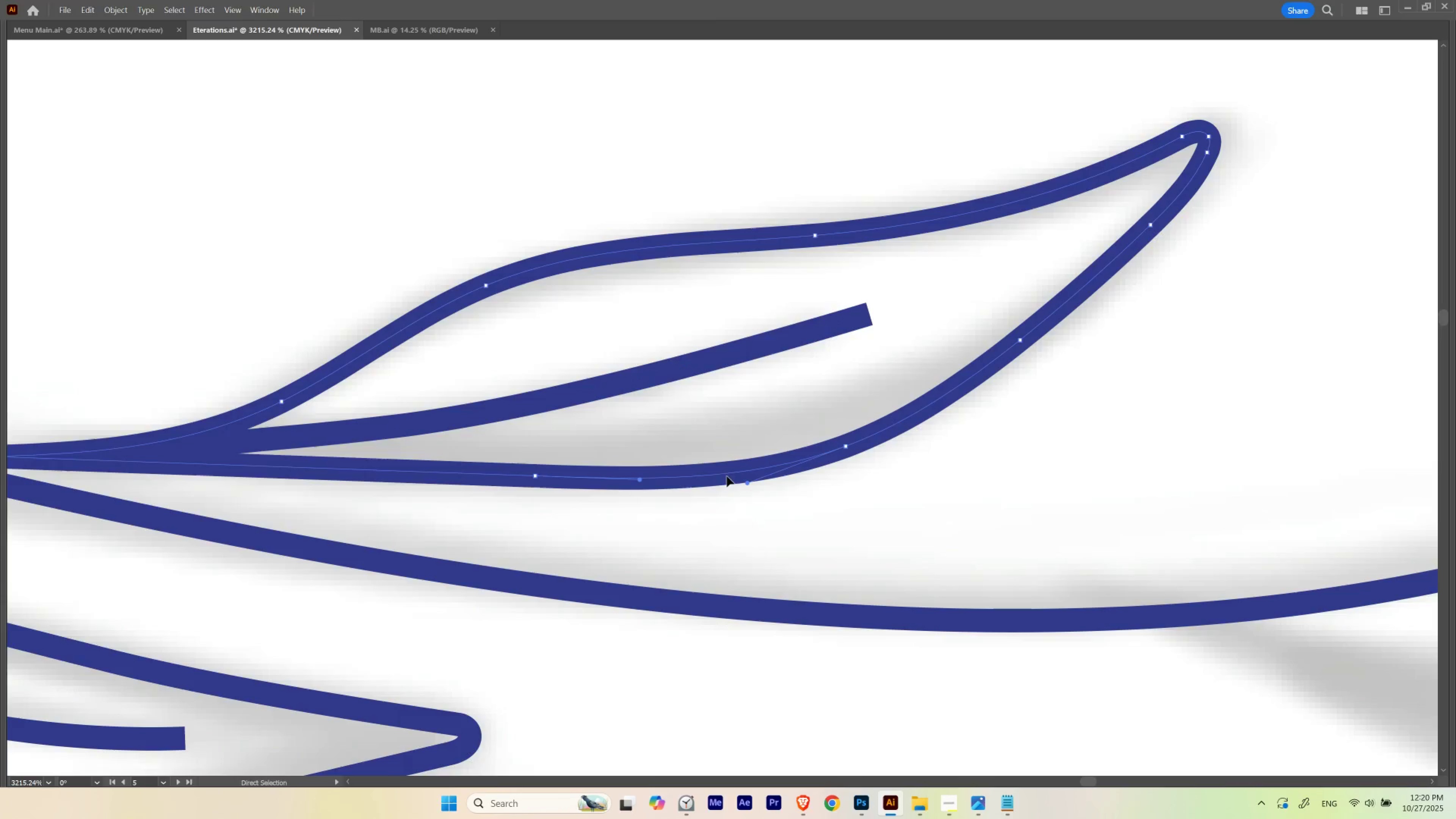 
hold_key(key=Space, duration=1.5)
 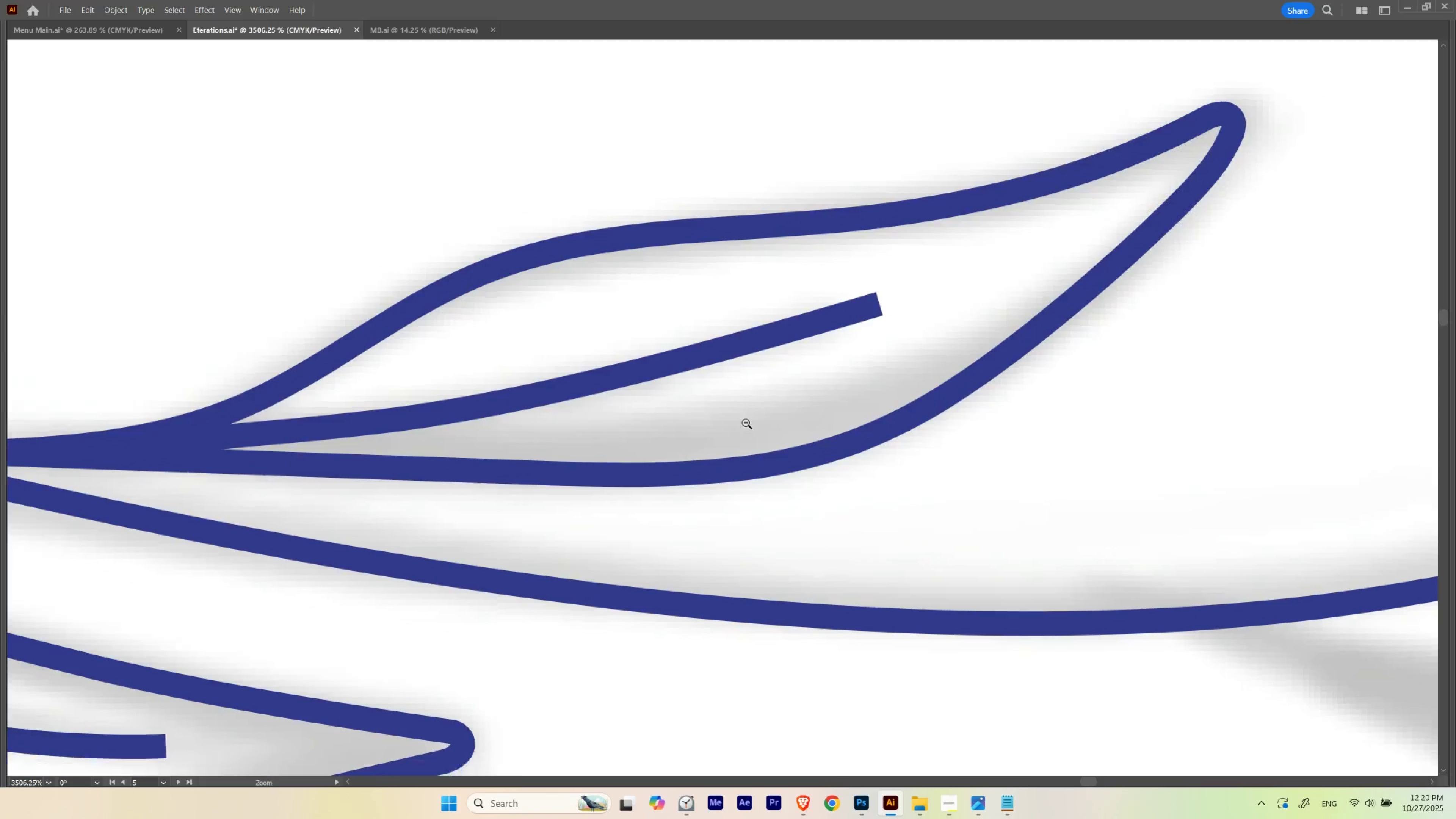 
left_click_drag(start_coordinate=[720, 476], to_coordinate=[732, 461])
 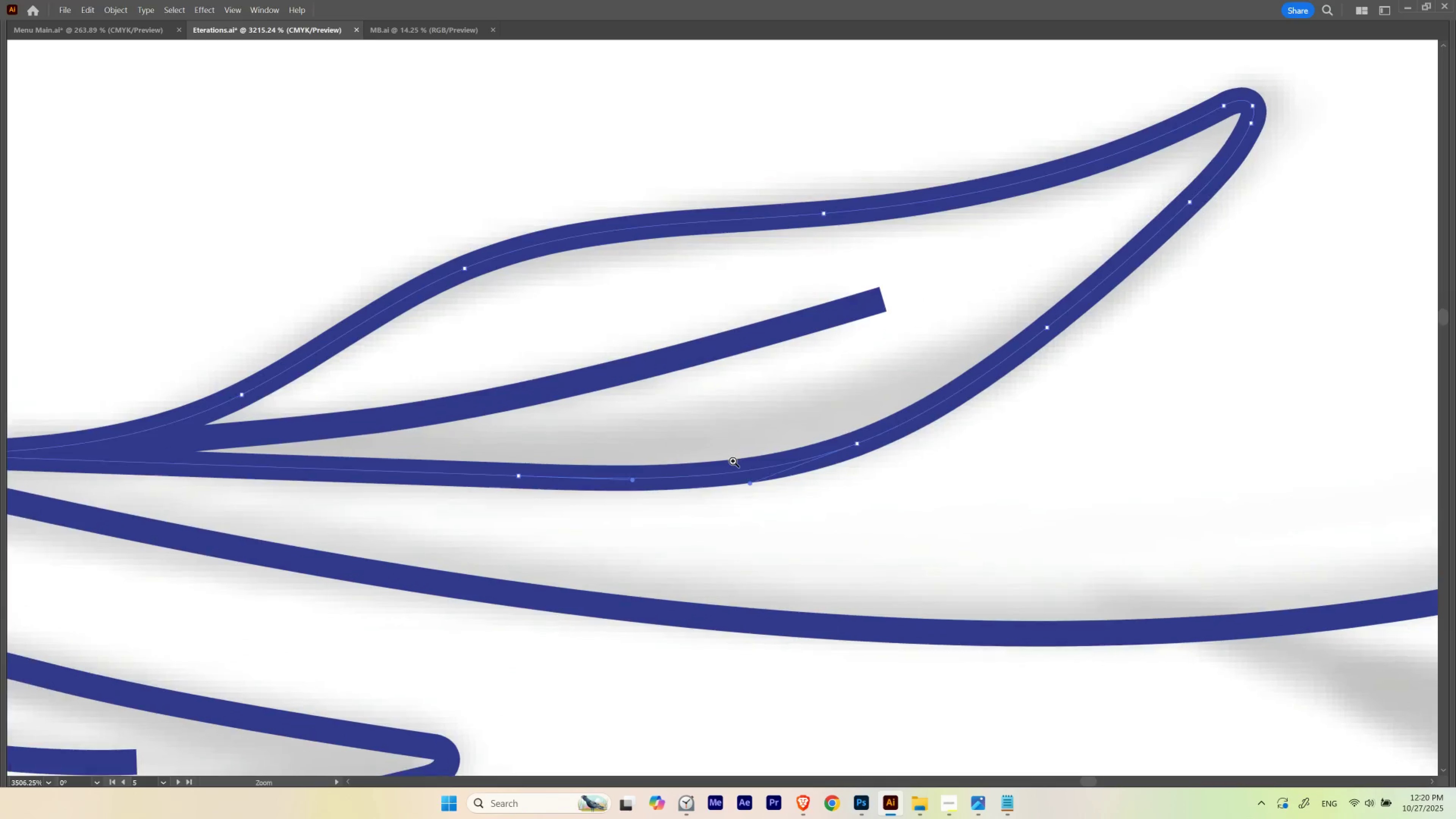 
key(Control+Space)
 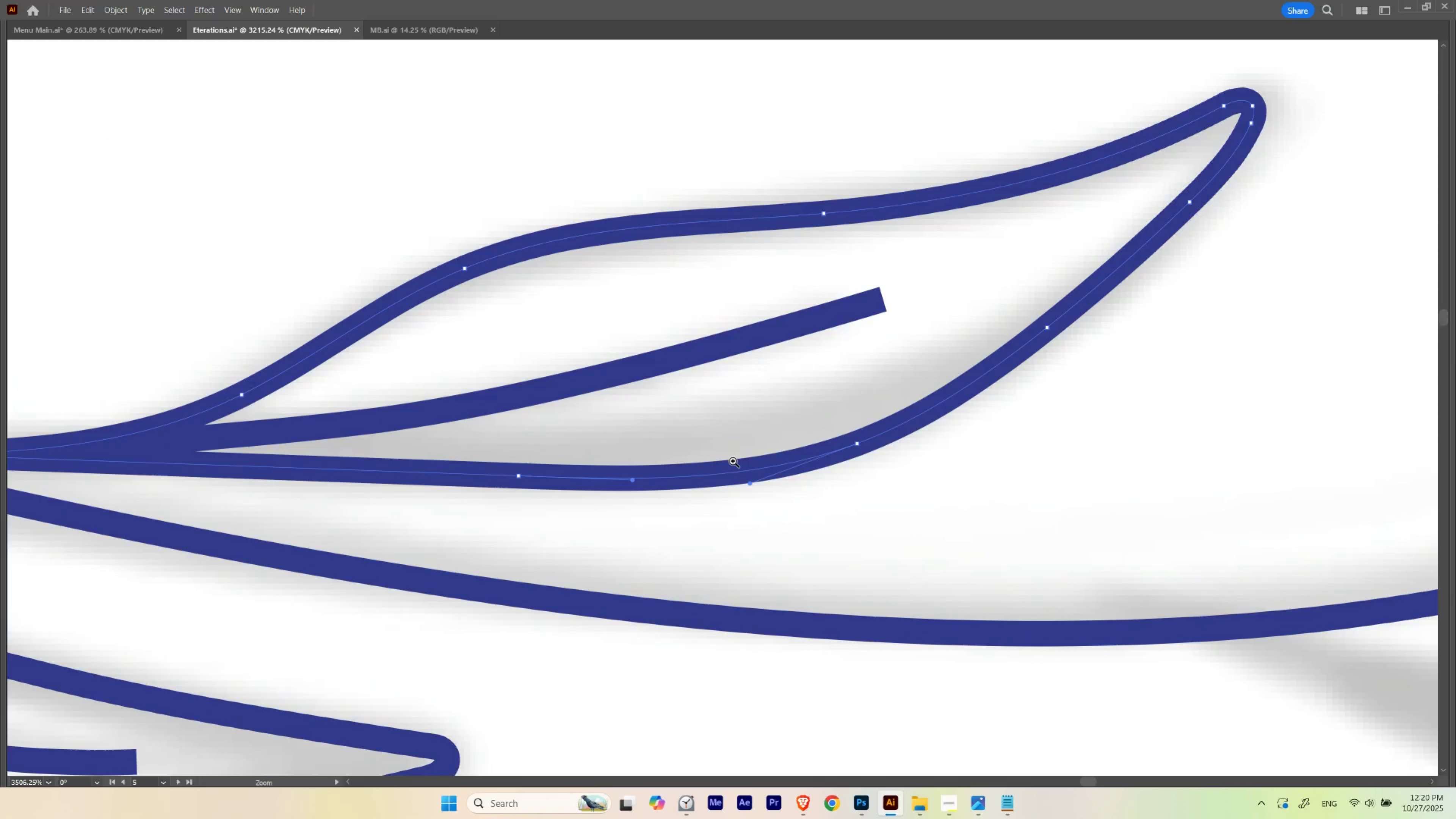 
key(Control+Space)
 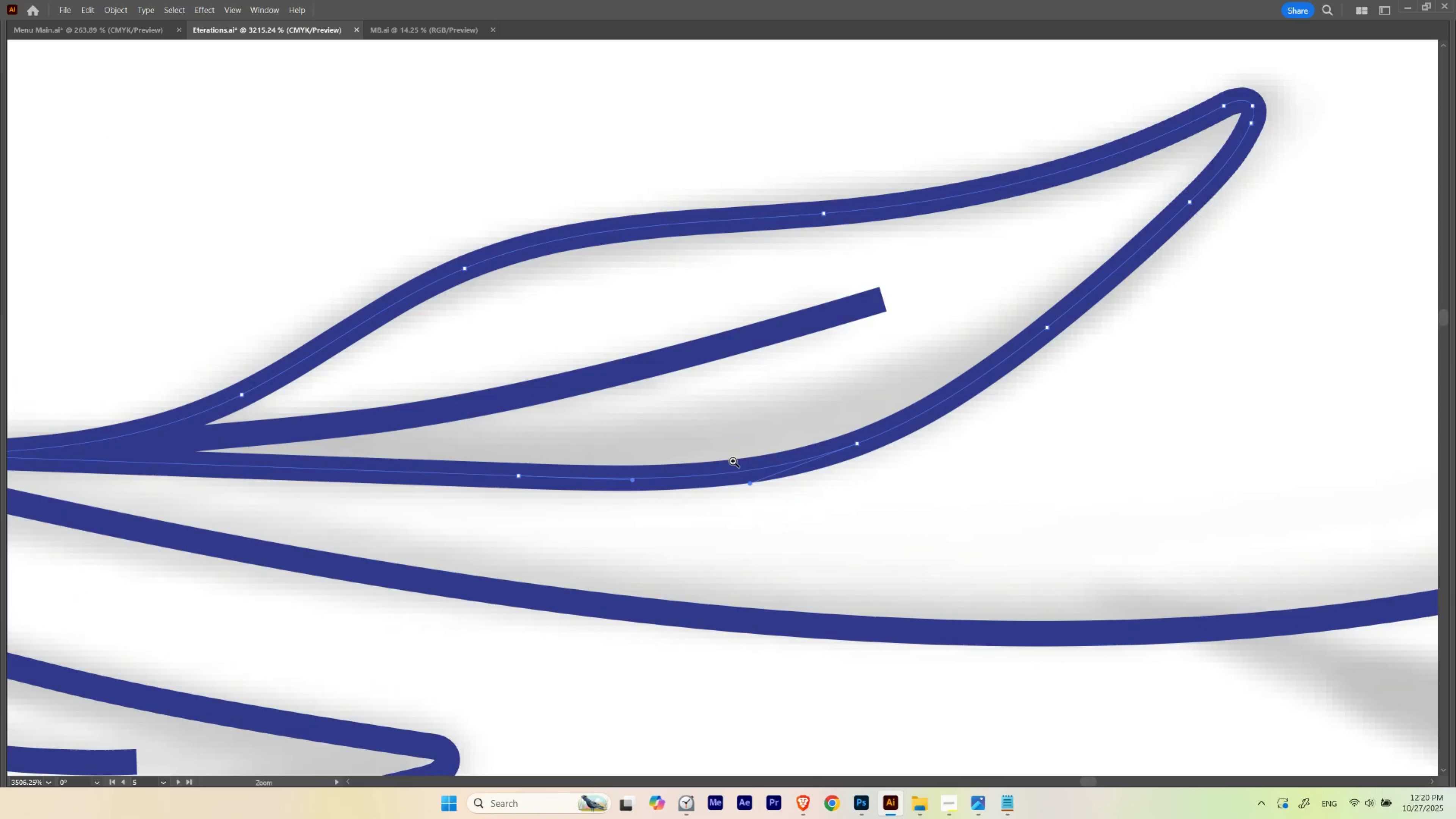 
key(Control+Space)
 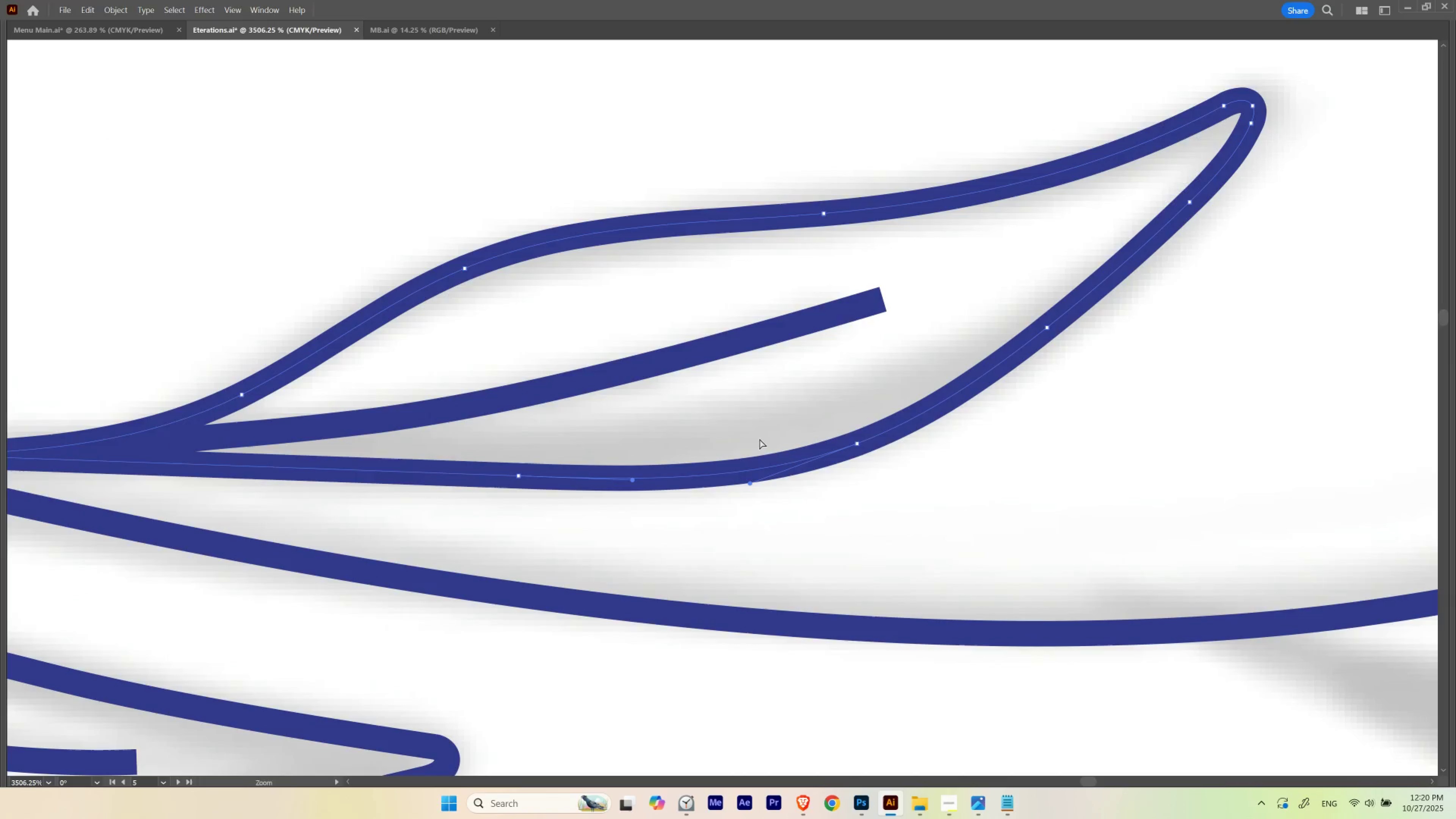 
hold_key(key=Space, duration=1.08)
 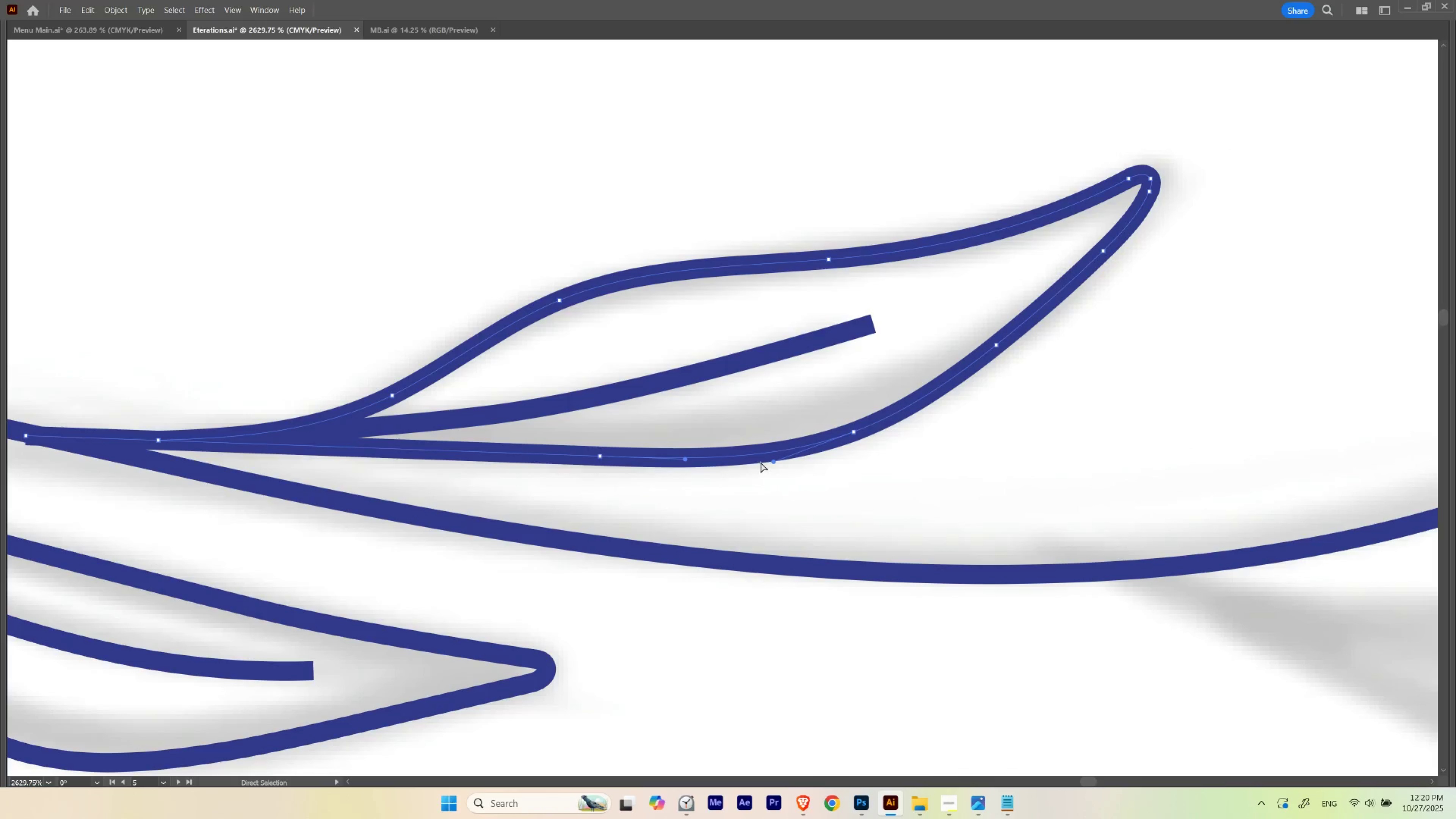 
hold_key(key=ControlLeft, duration=0.38)
left_click_drag(start_coordinate=[801, 404], to_coordinate=[724, 432])
 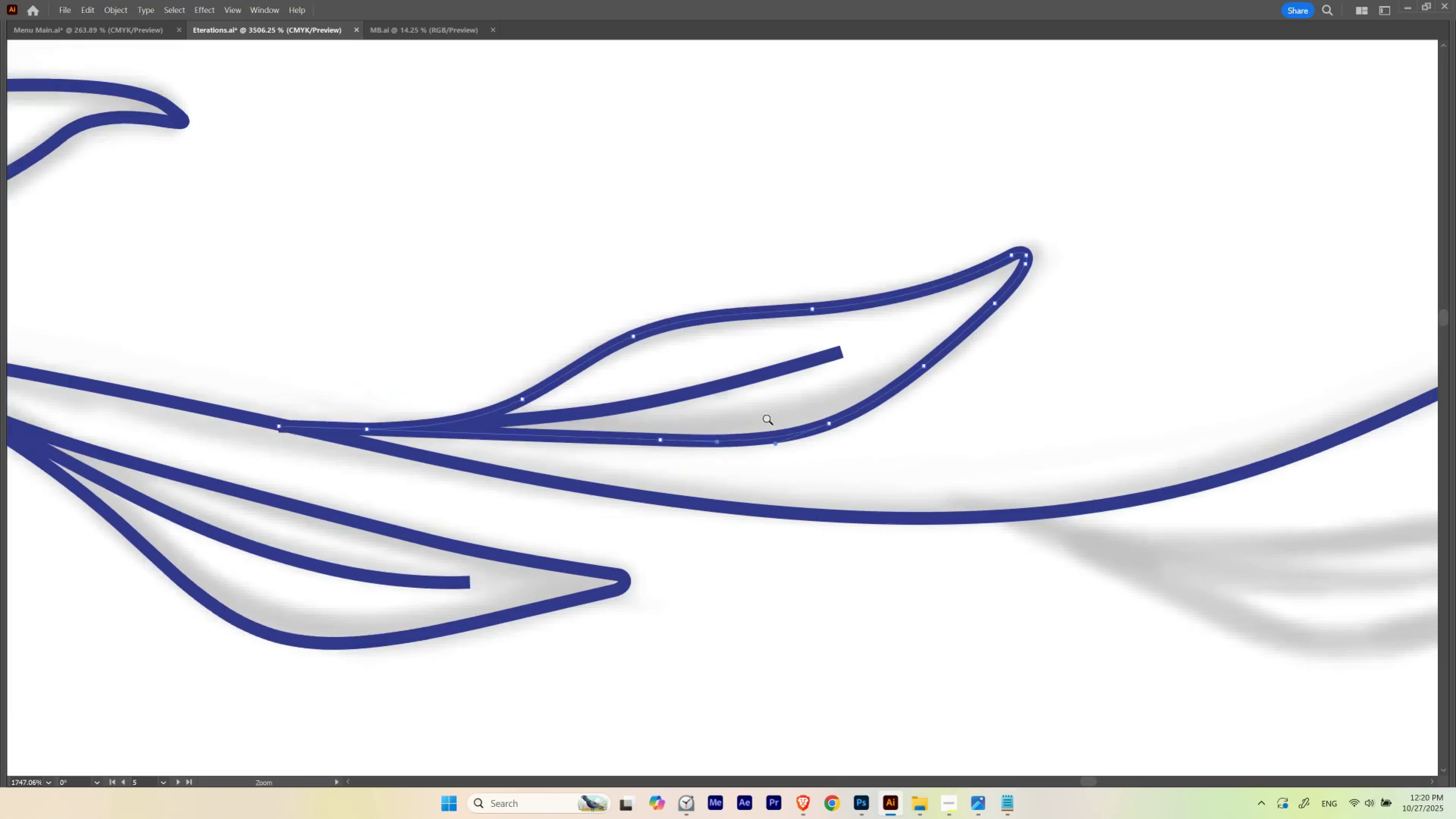 
hold_key(key=ControlLeft, duration=0.54)
left_click_drag(start_coordinate=[779, 407], to_coordinate=[824, 426])
 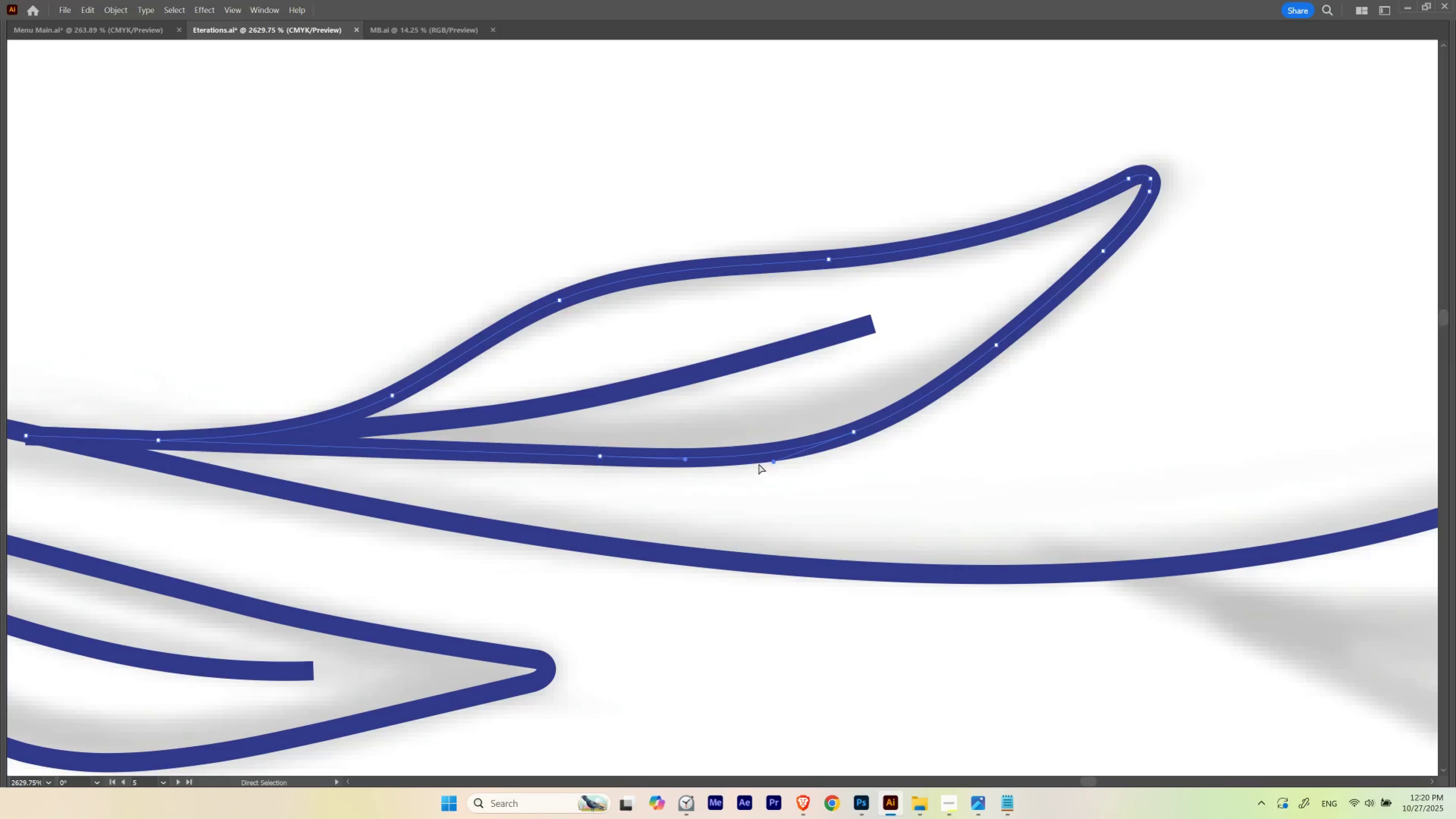 
key(Minus)
 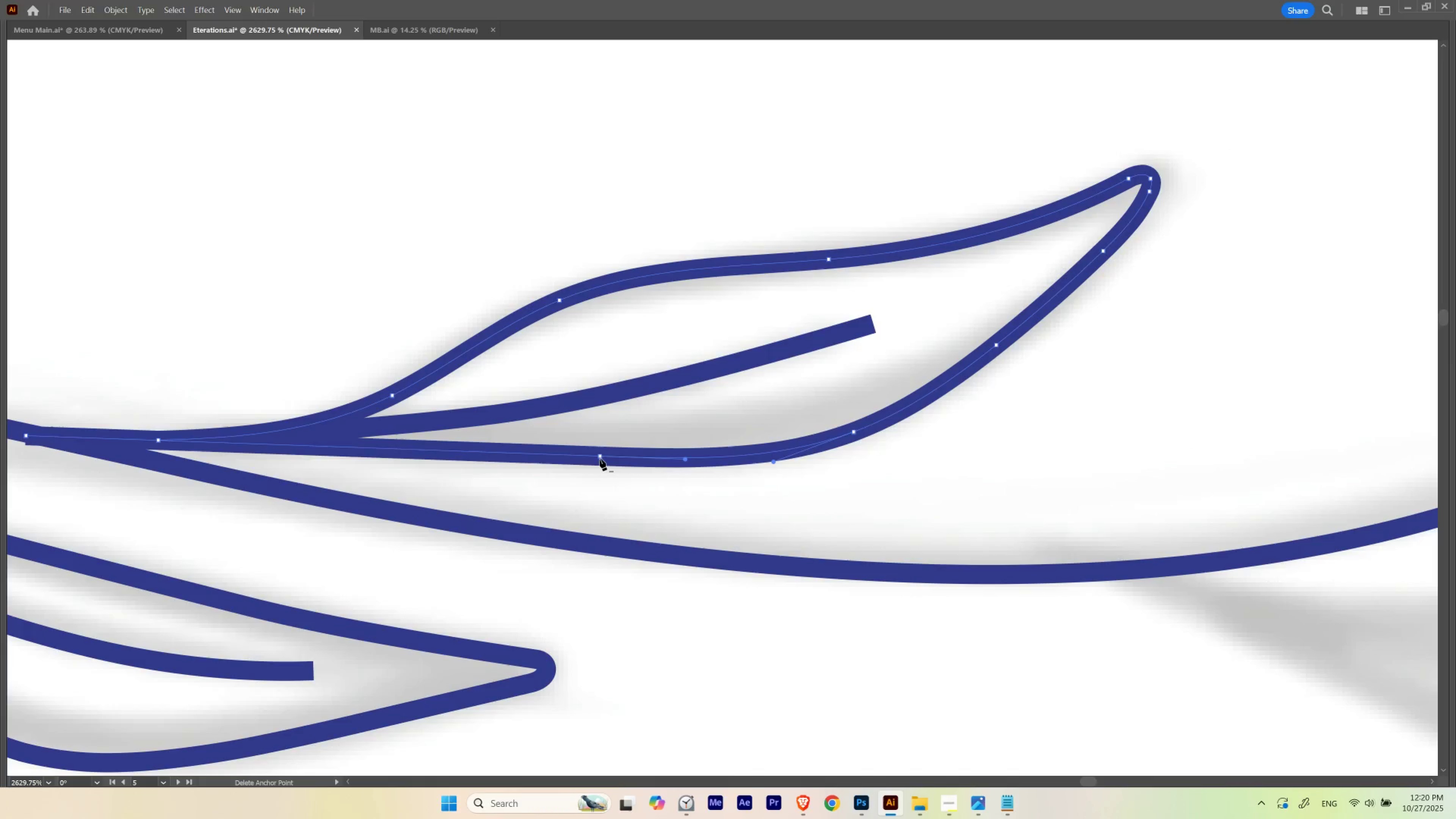 
hold_key(key=ShiftLeft, duration=0.51)
left_click([599, 457])
 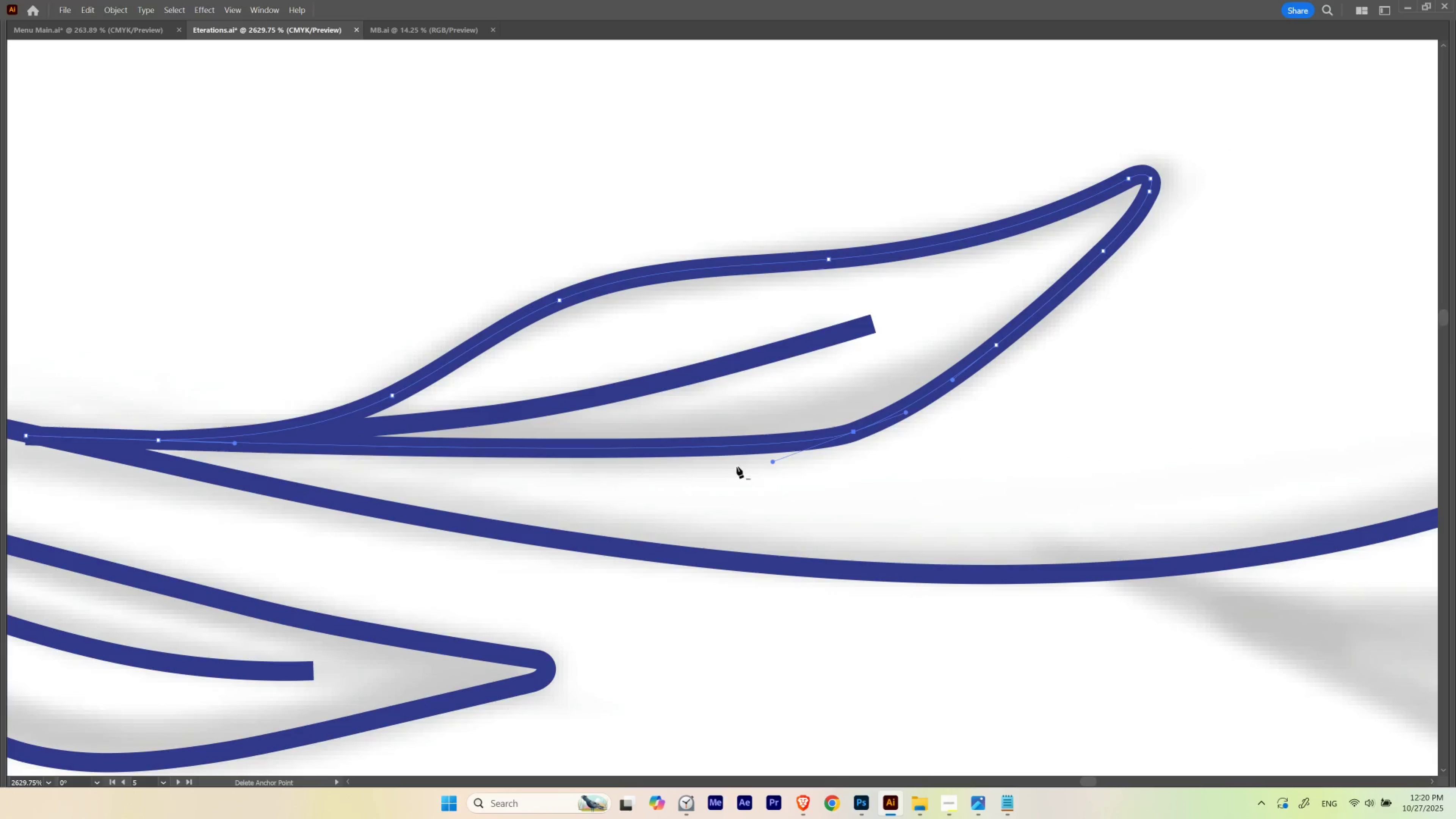 
key(Control+ControlLeft)
 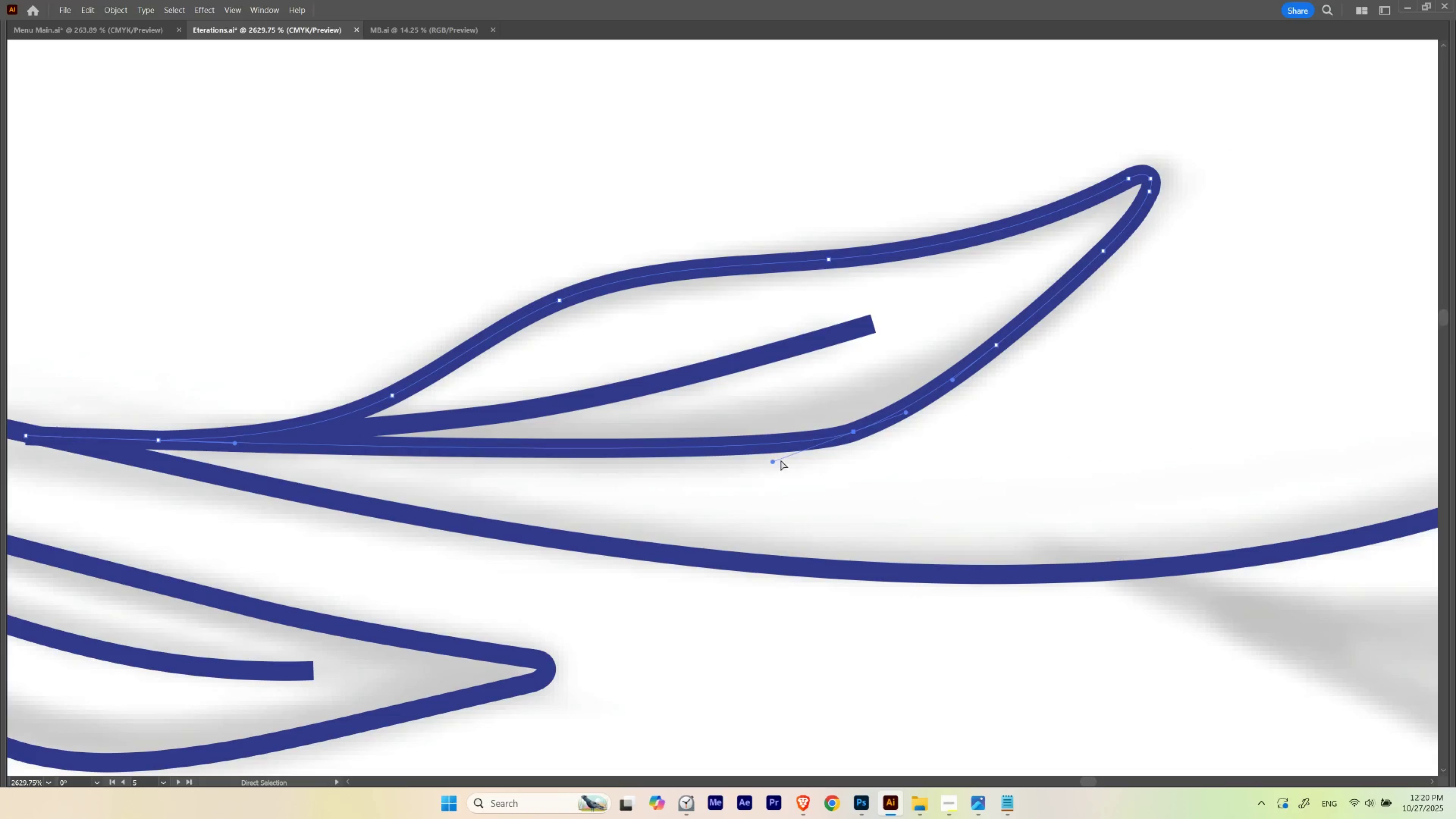 
key(Control+Z)
 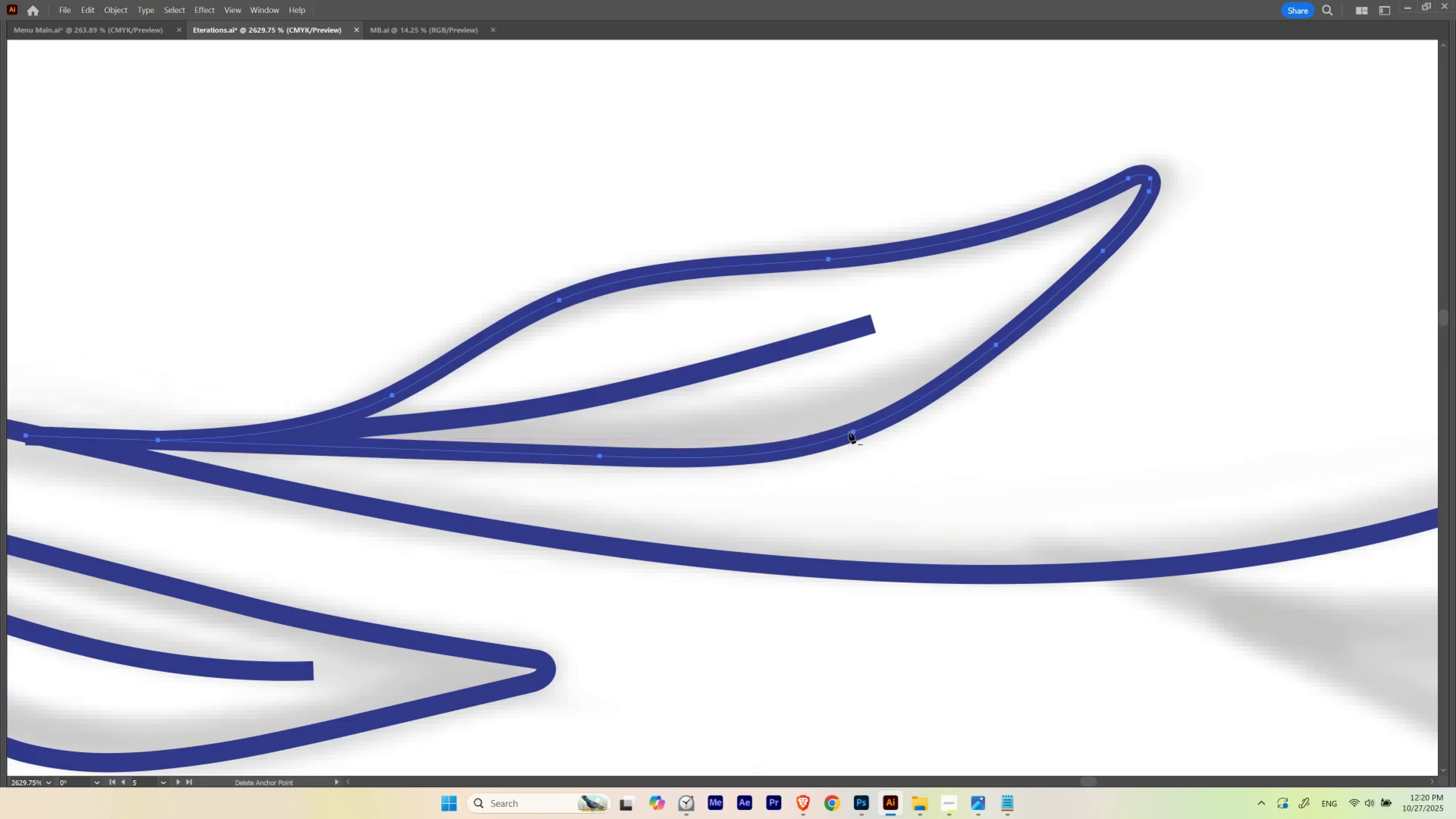 
hold_key(key=ShiftLeft, duration=1.06)
 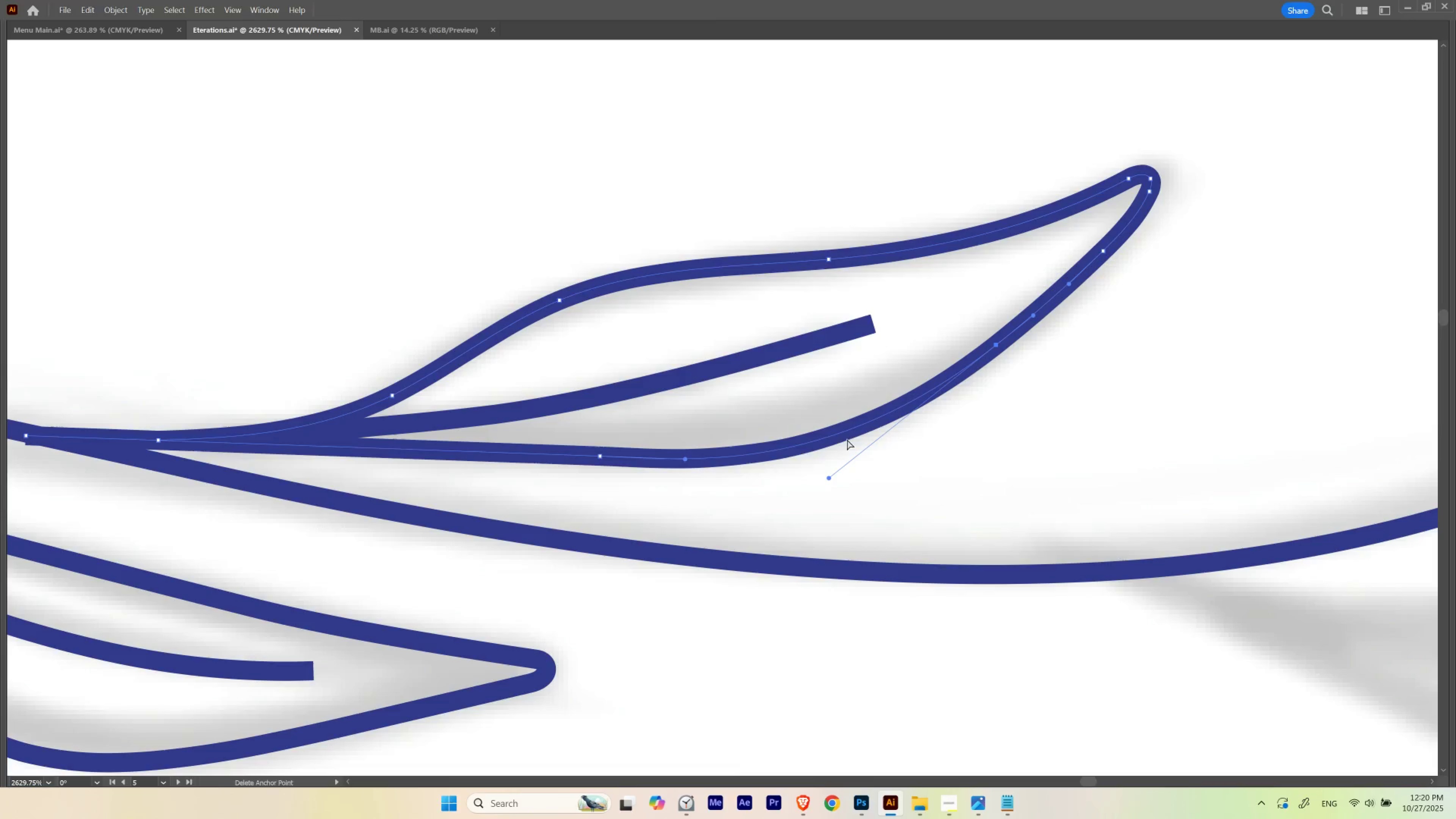 
key(A)
 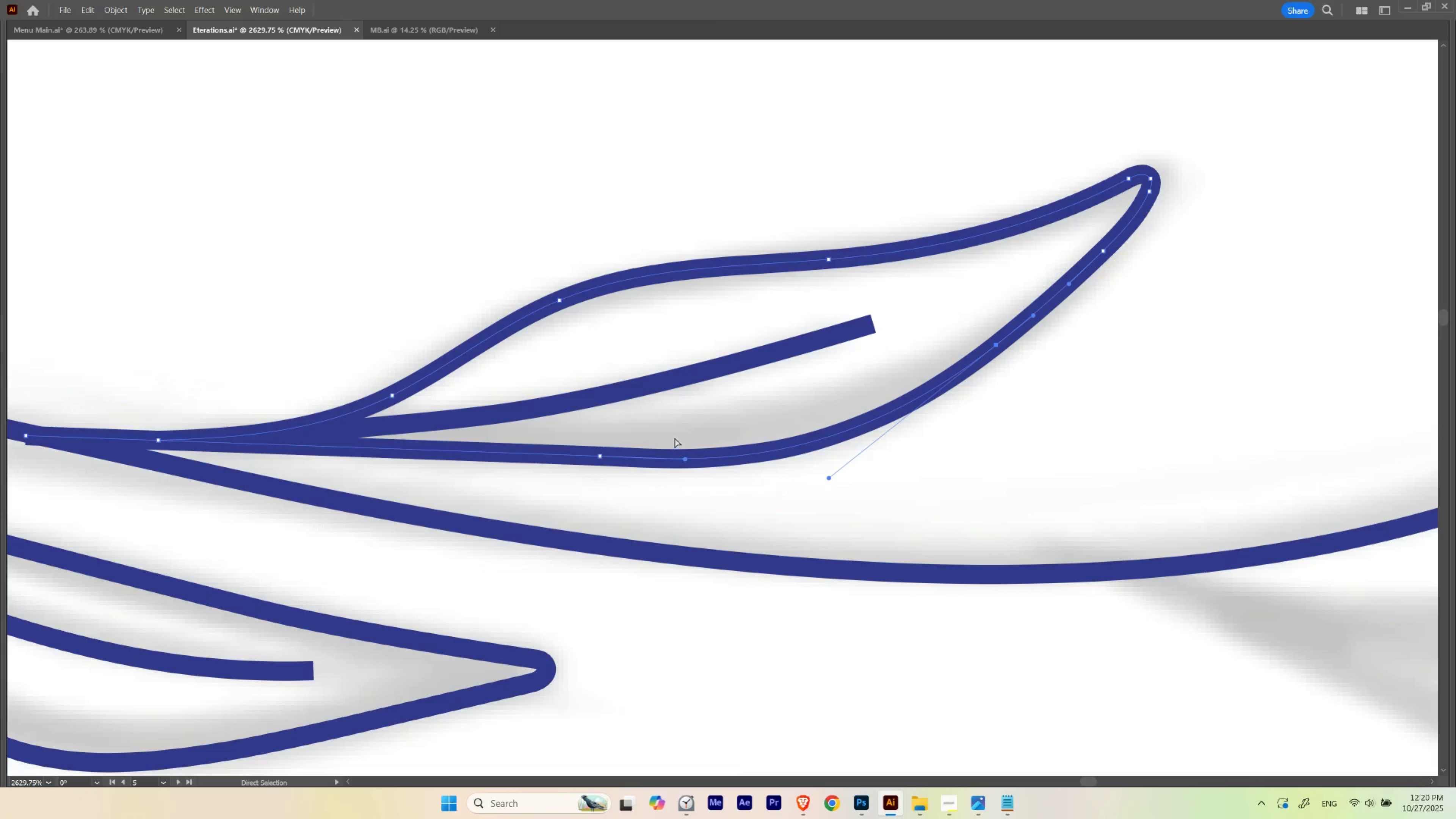 
left_click_drag(start_coordinate=[665, 438], to_coordinate=[553, 480])
 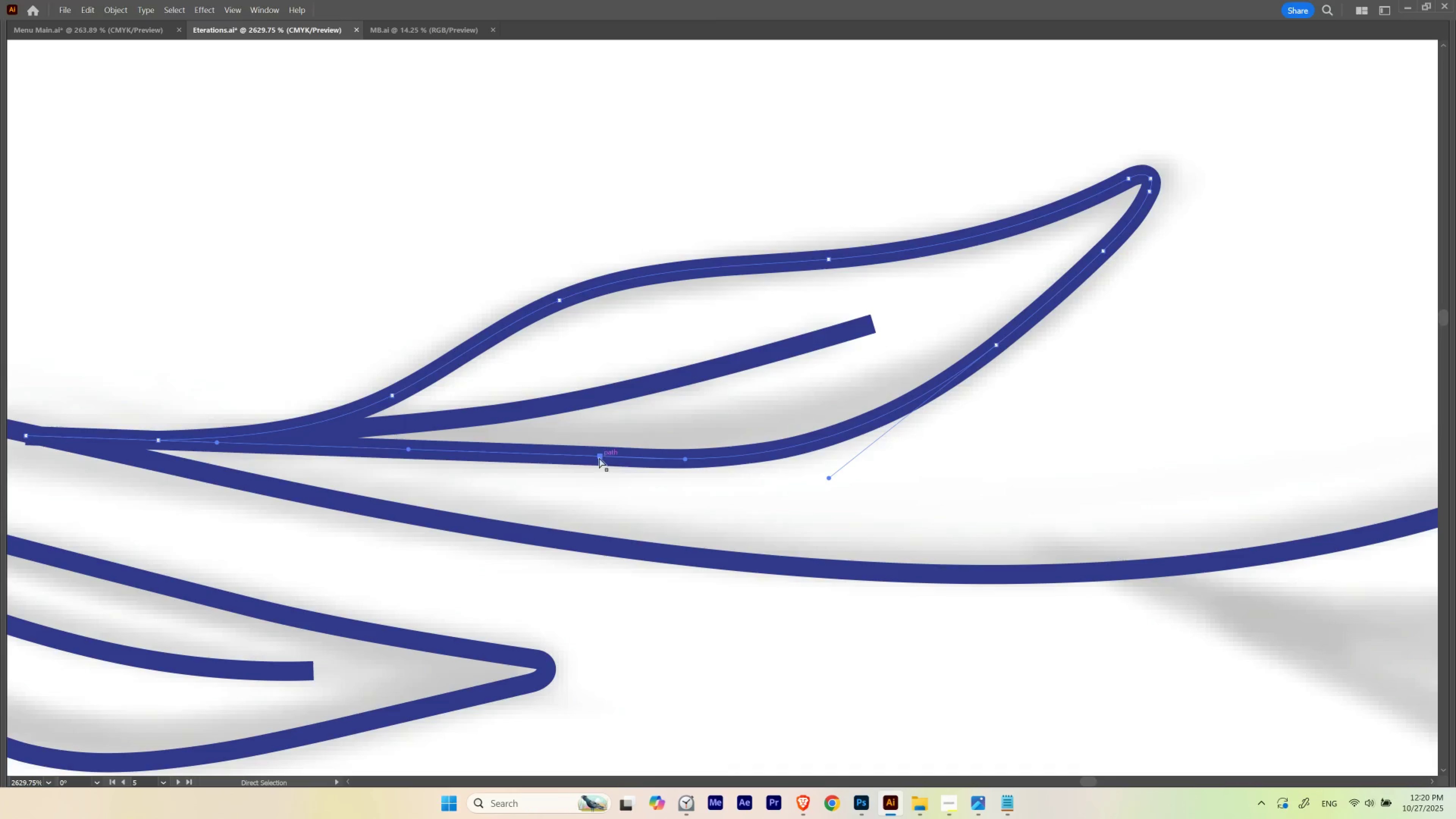 
left_click_drag(start_coordinate=[598, 457], to_coordinate=[592, 462])
 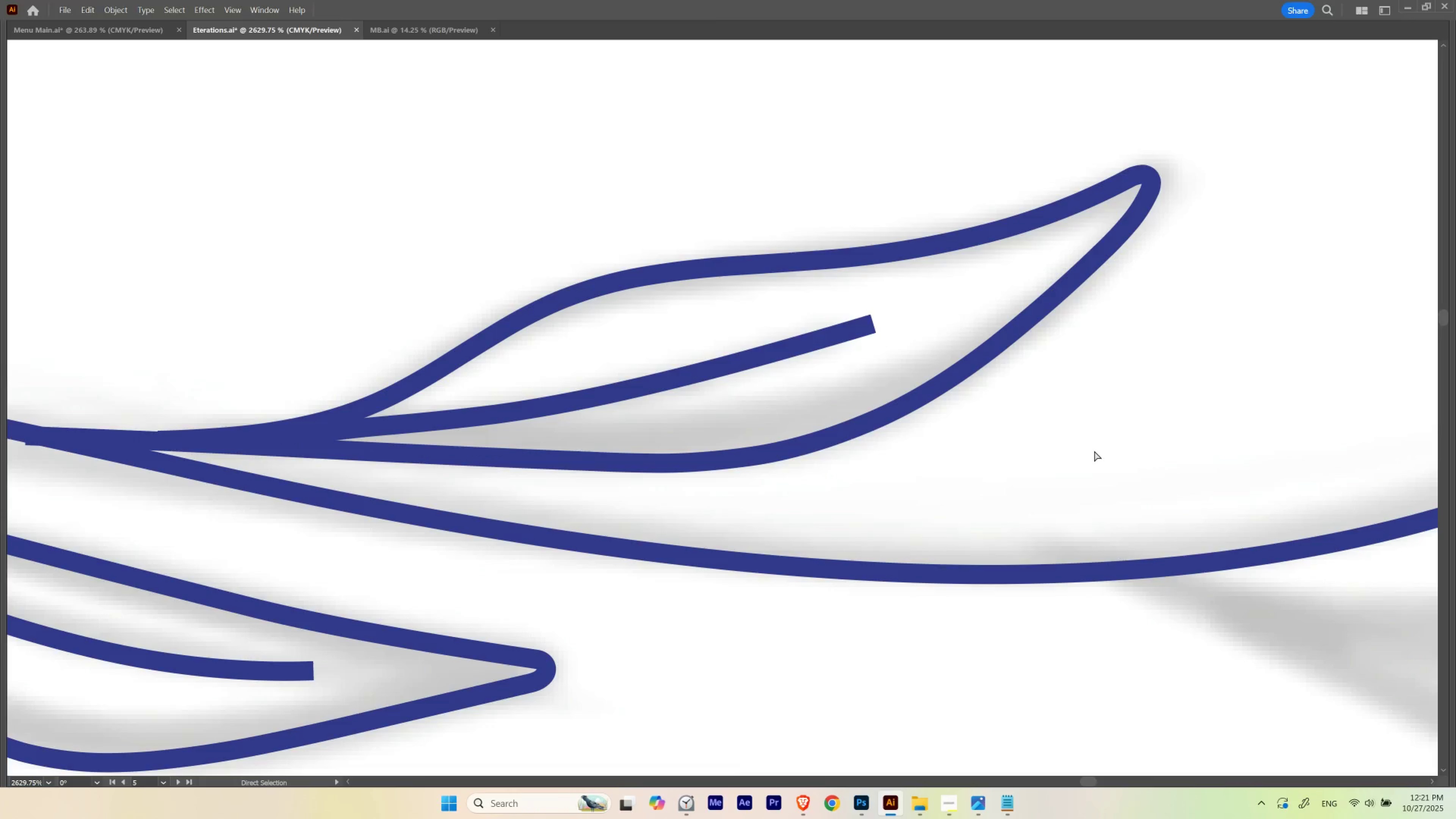 
hold_key(key=ControlLeft, duration=0.62)
 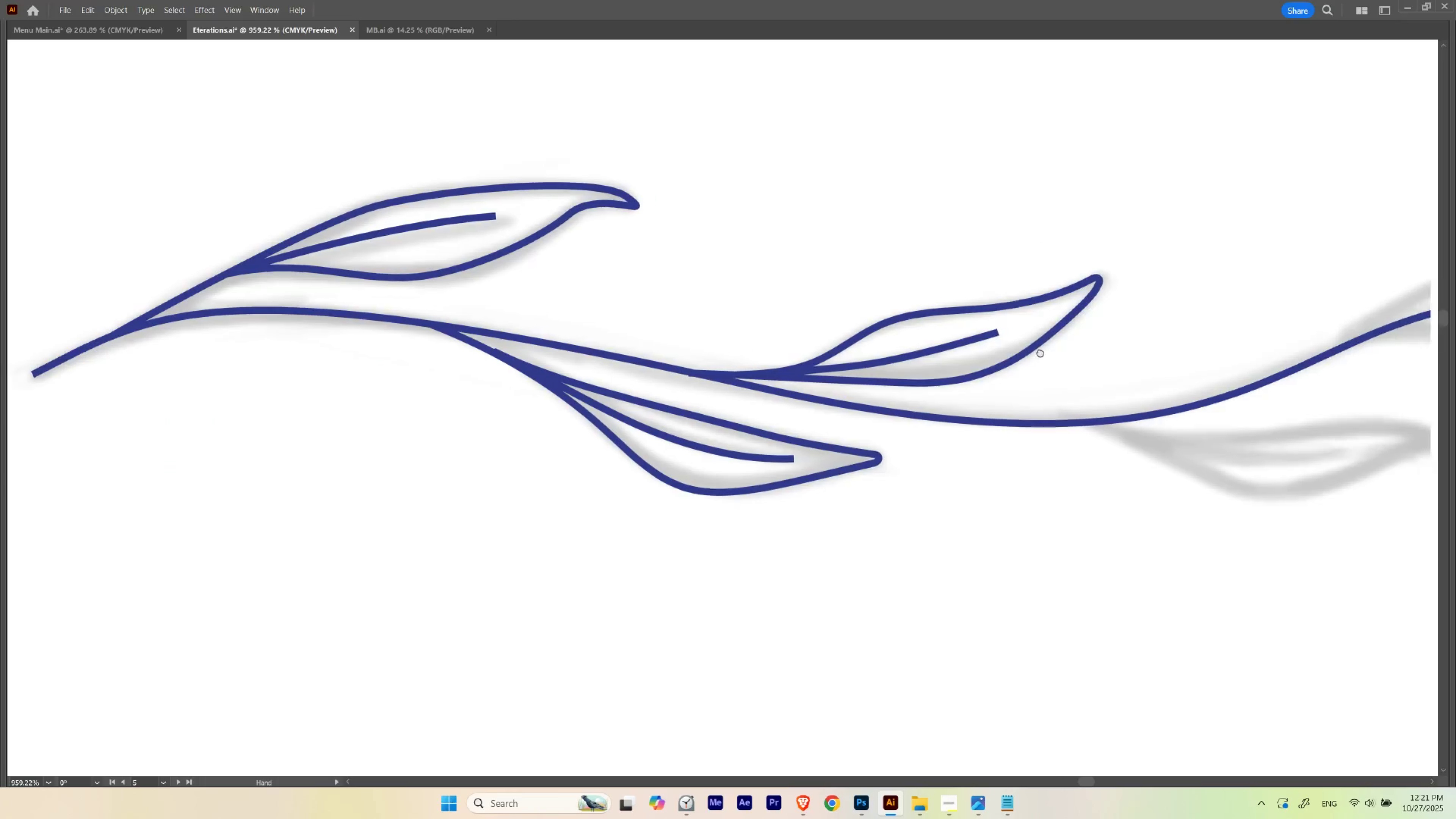 
hold_key(key=Space, duration=2.15)
 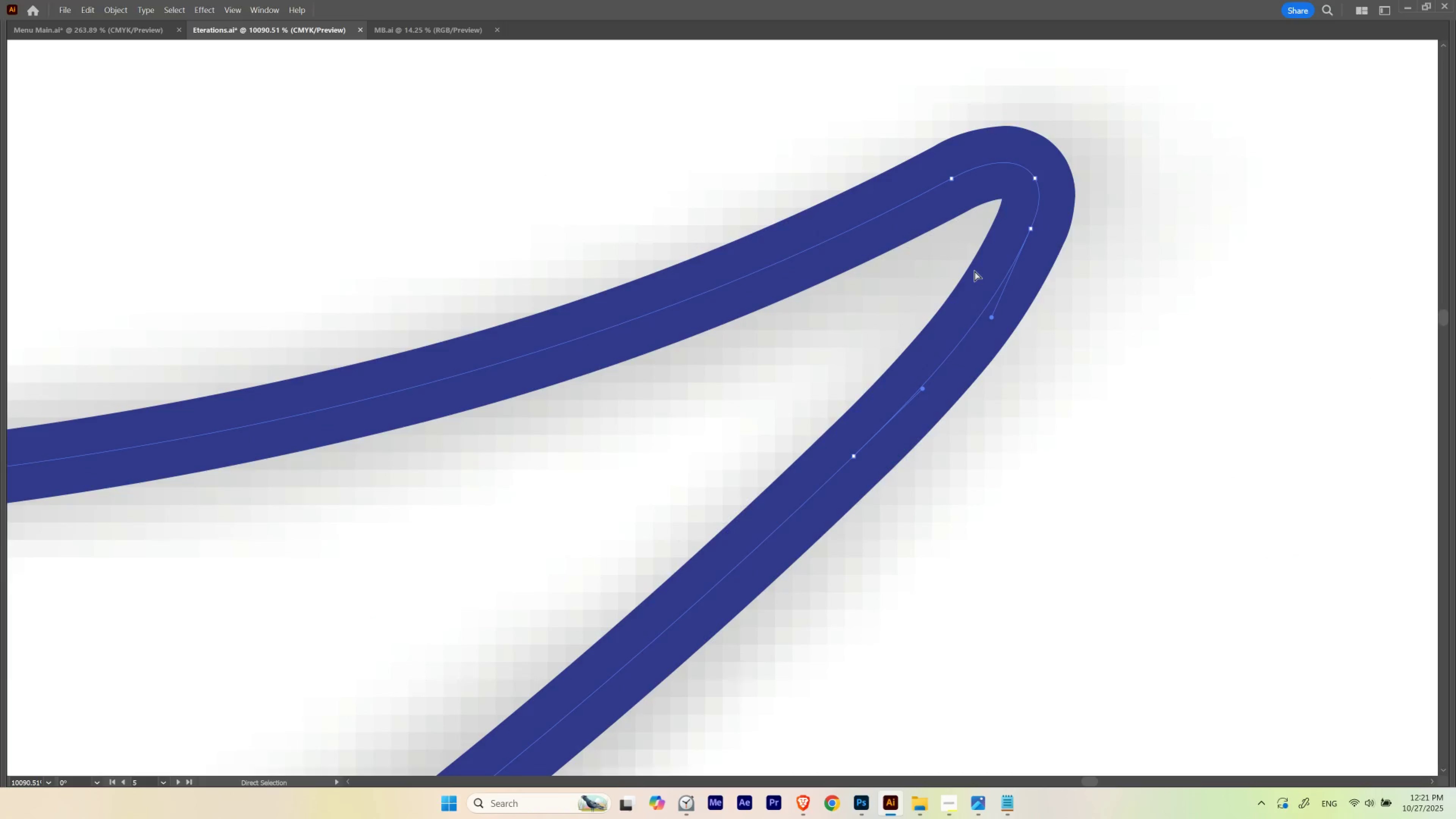 
left_click_drag(start_coordinate=[1099, 333], to_coordinate=[989, 379])
 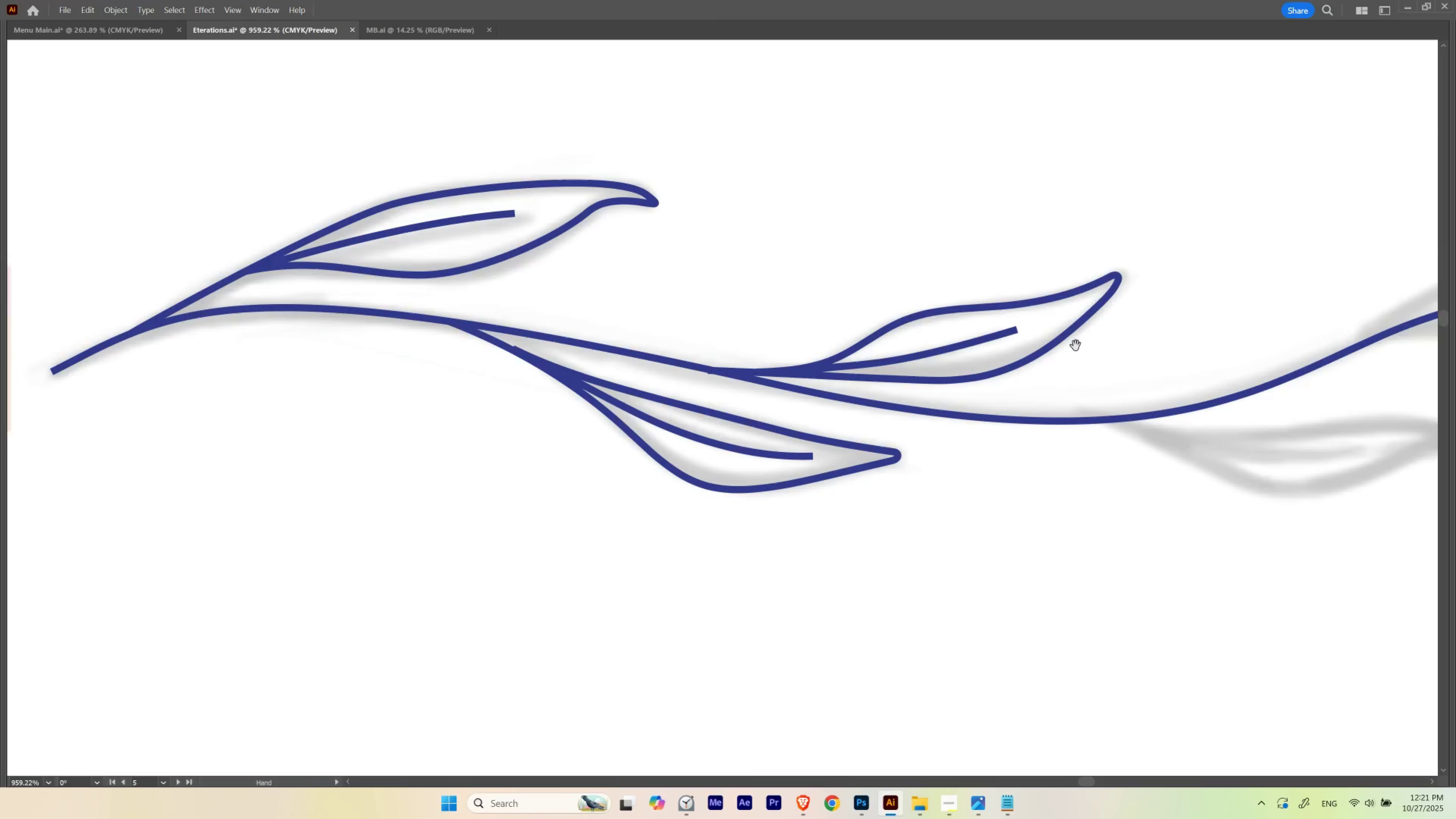 
left_click_drag(start_coordinate=[1075, 346], to_coordinate=[935, 390])
 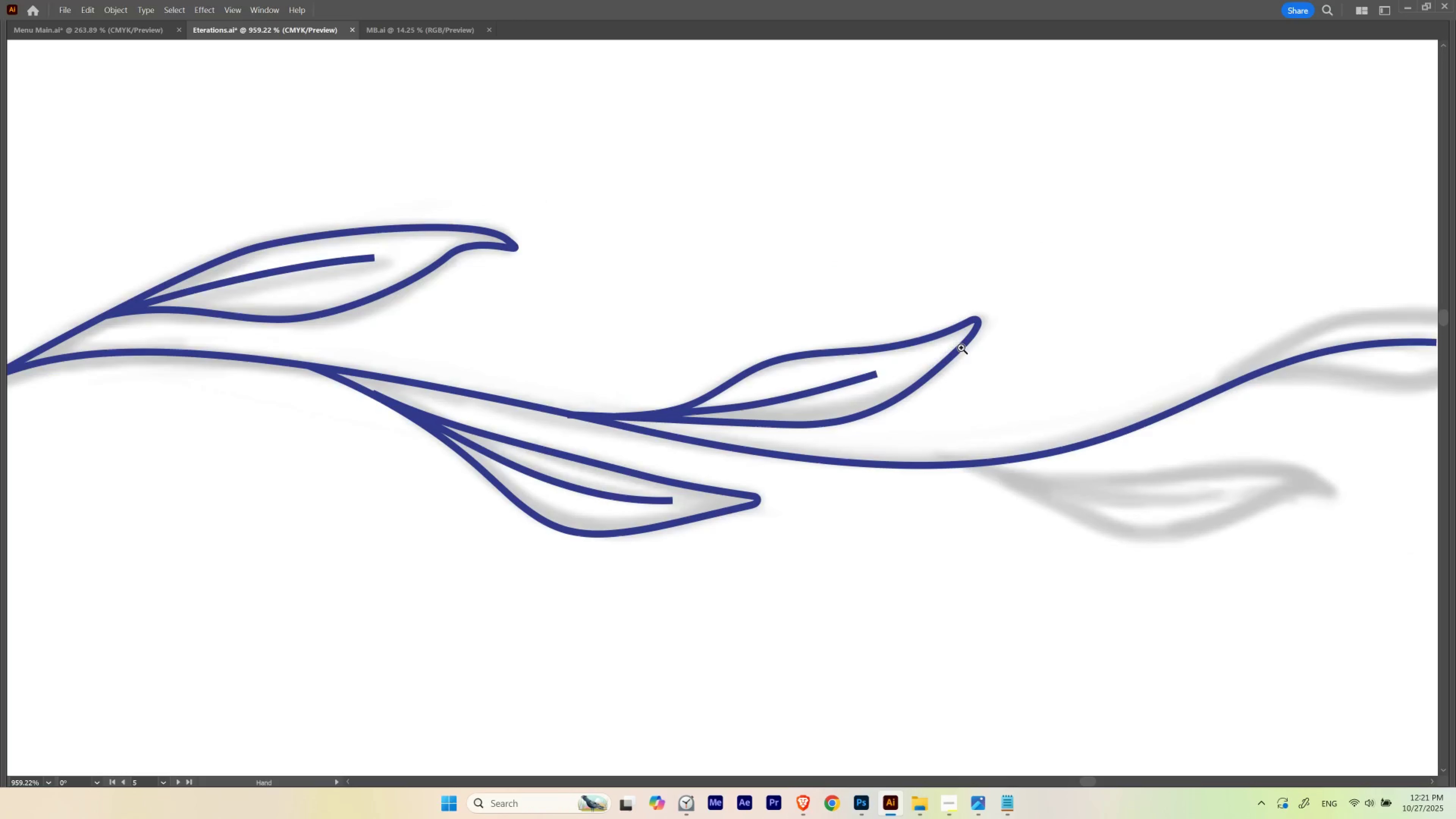 
hold_key(key=ControlLeft, duration=0.64)
left_click_drag(start_coordinate=[972, 336], to_coordinate=[1229, 351])
 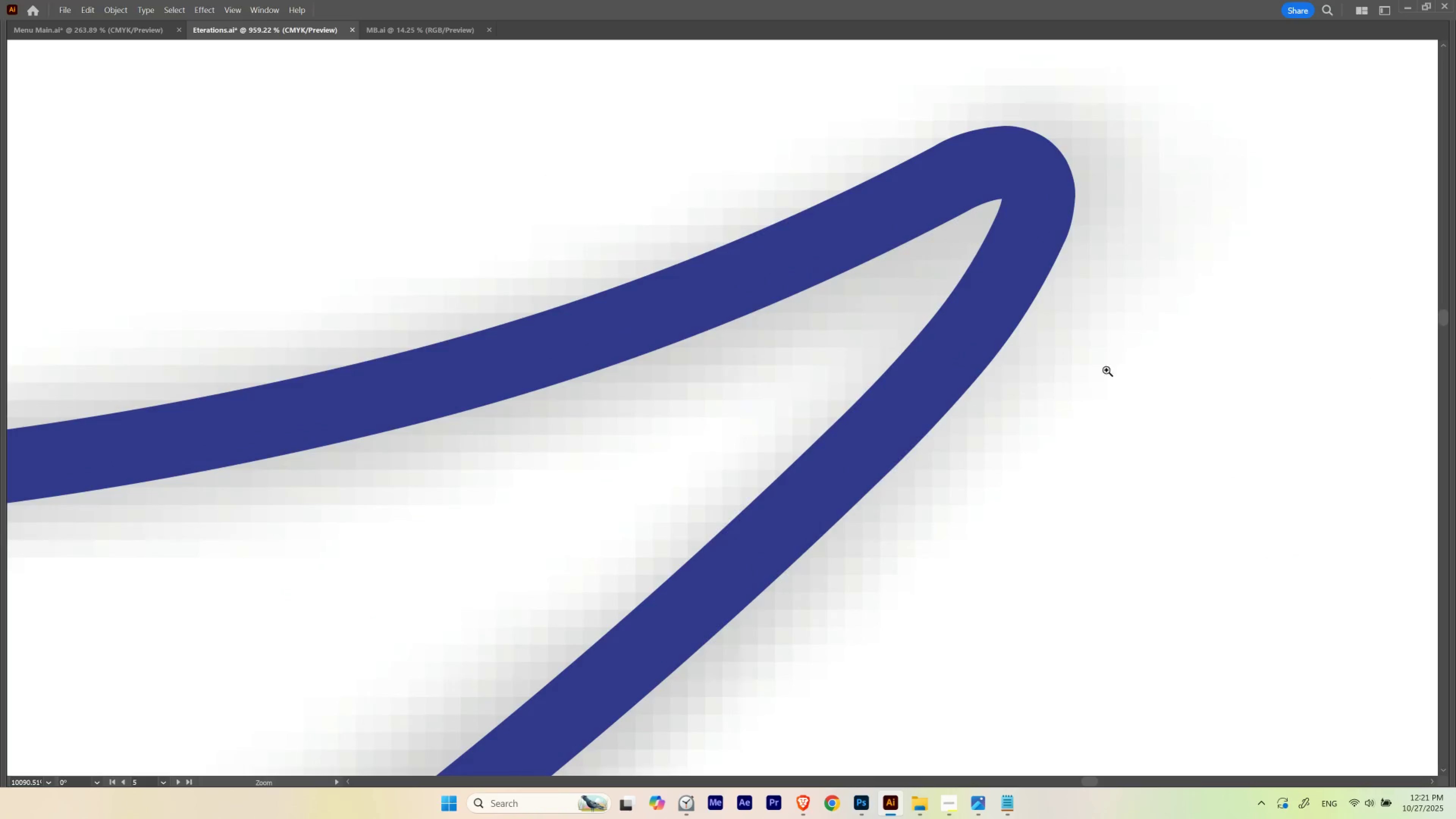 
left_click_drag(start_coordinate=[1110, 375], to_coordinate=[974, 271])
 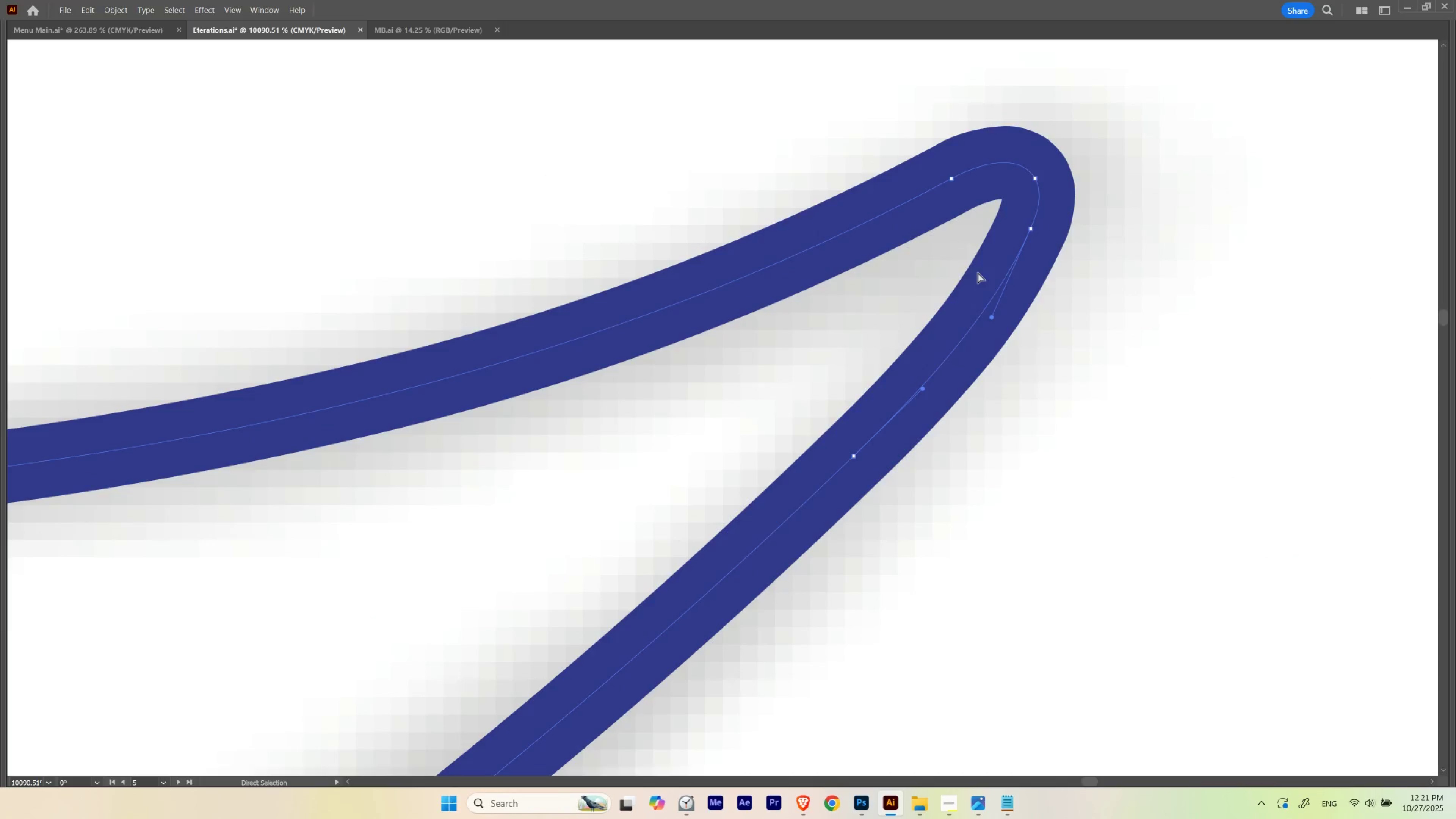 
hold_key(key=Space, duration=0.54)
 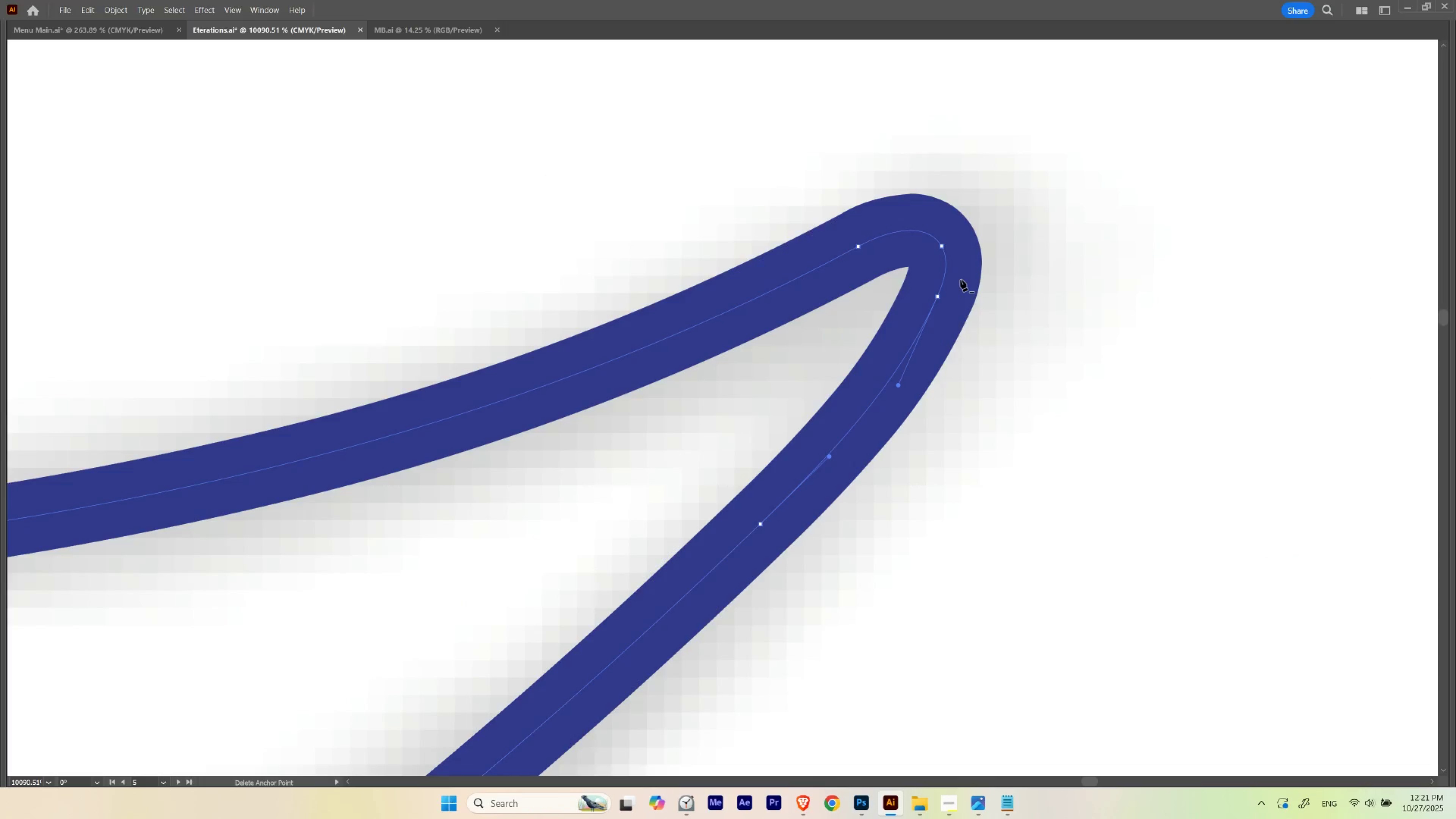 
left_click_drag(start_coordinate=[1036, 265], to_coordinate=[943, 334])
 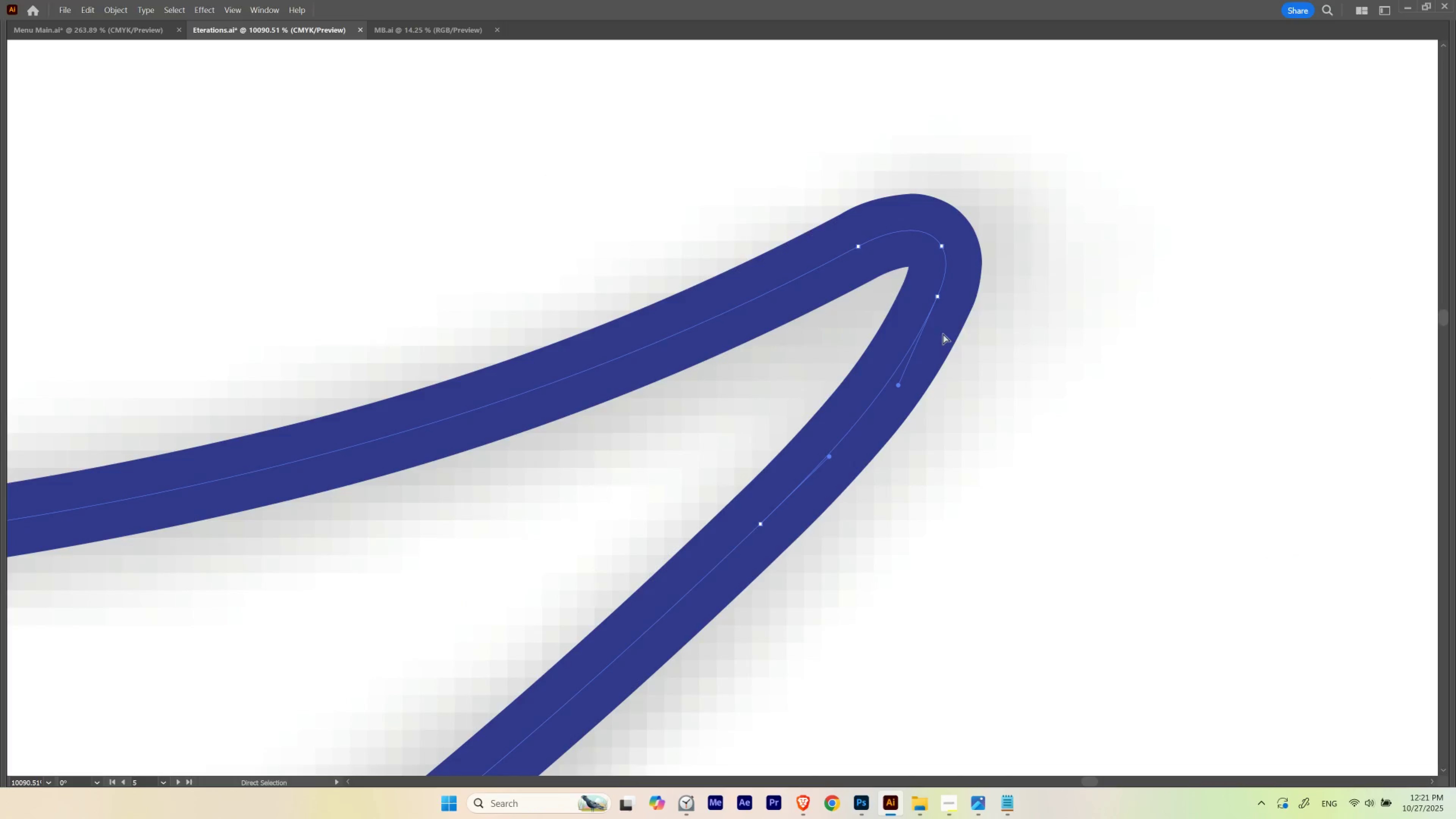 
key(Minus)
 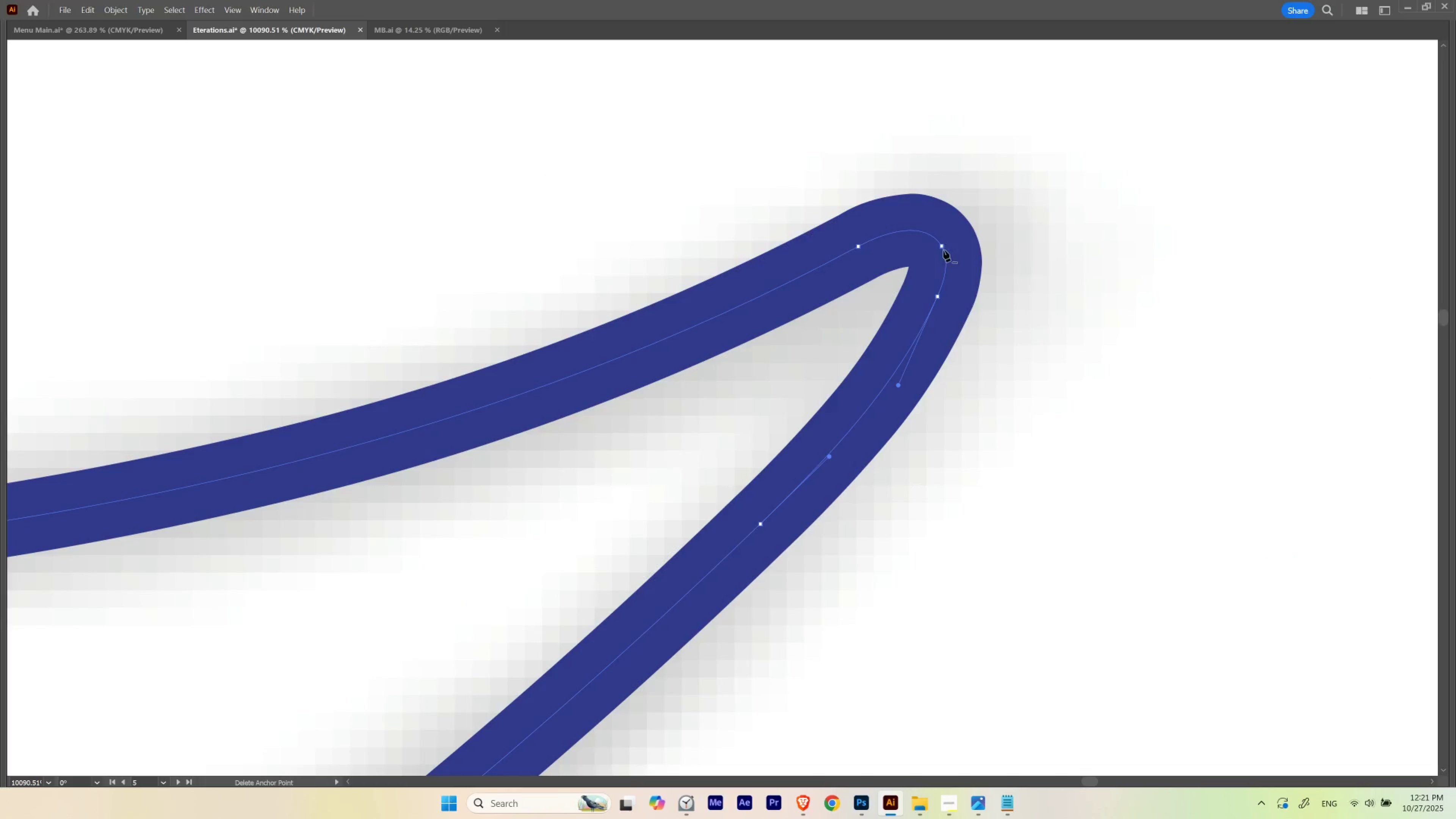 
hold_key(key=ShiftLeft, duration=0.73)
left_click([943, 246])
 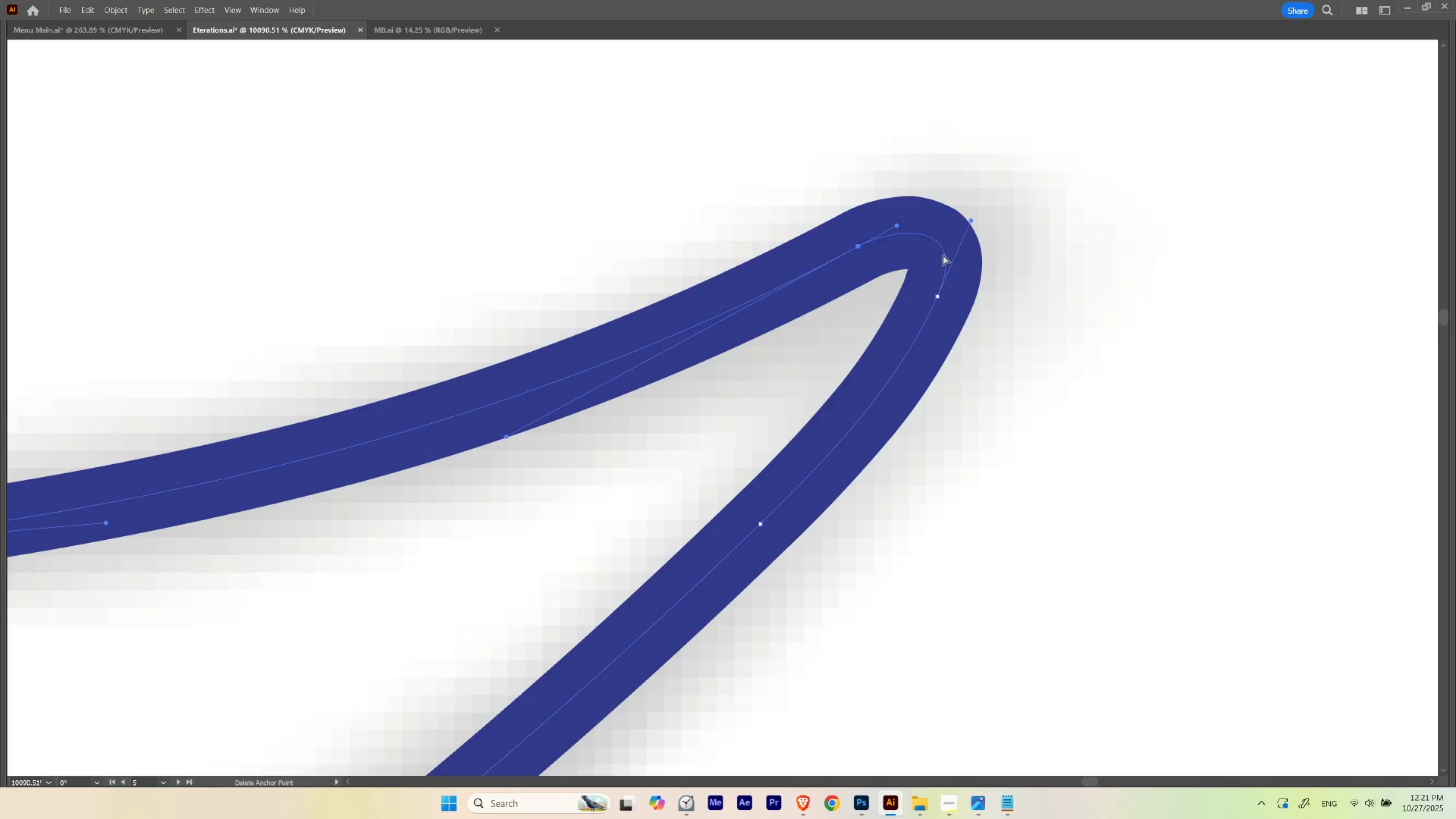 
key(A)
 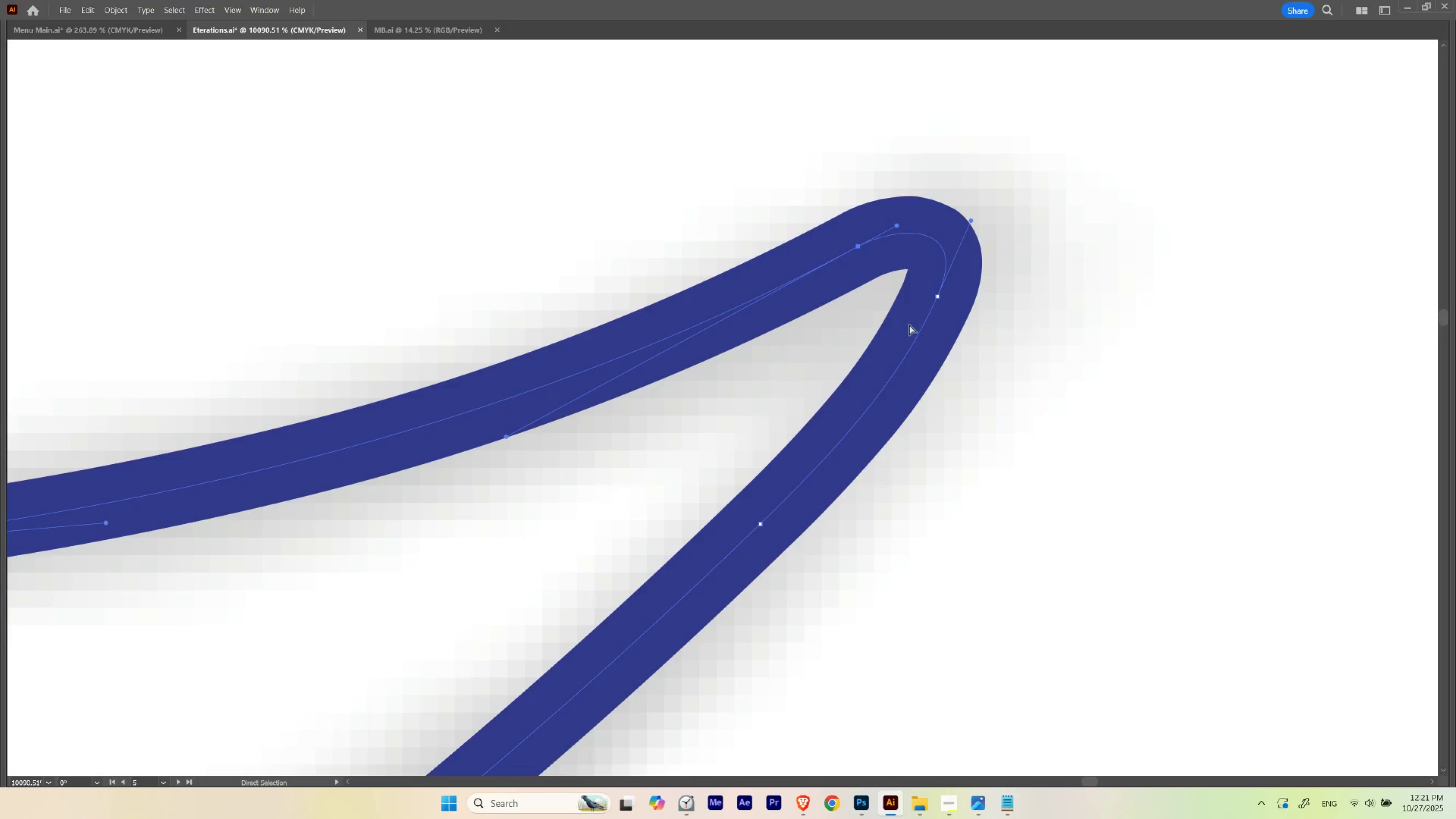 
left_click_drag(start_coordinate=[909, 325], to_coordinate=[961, 295])
 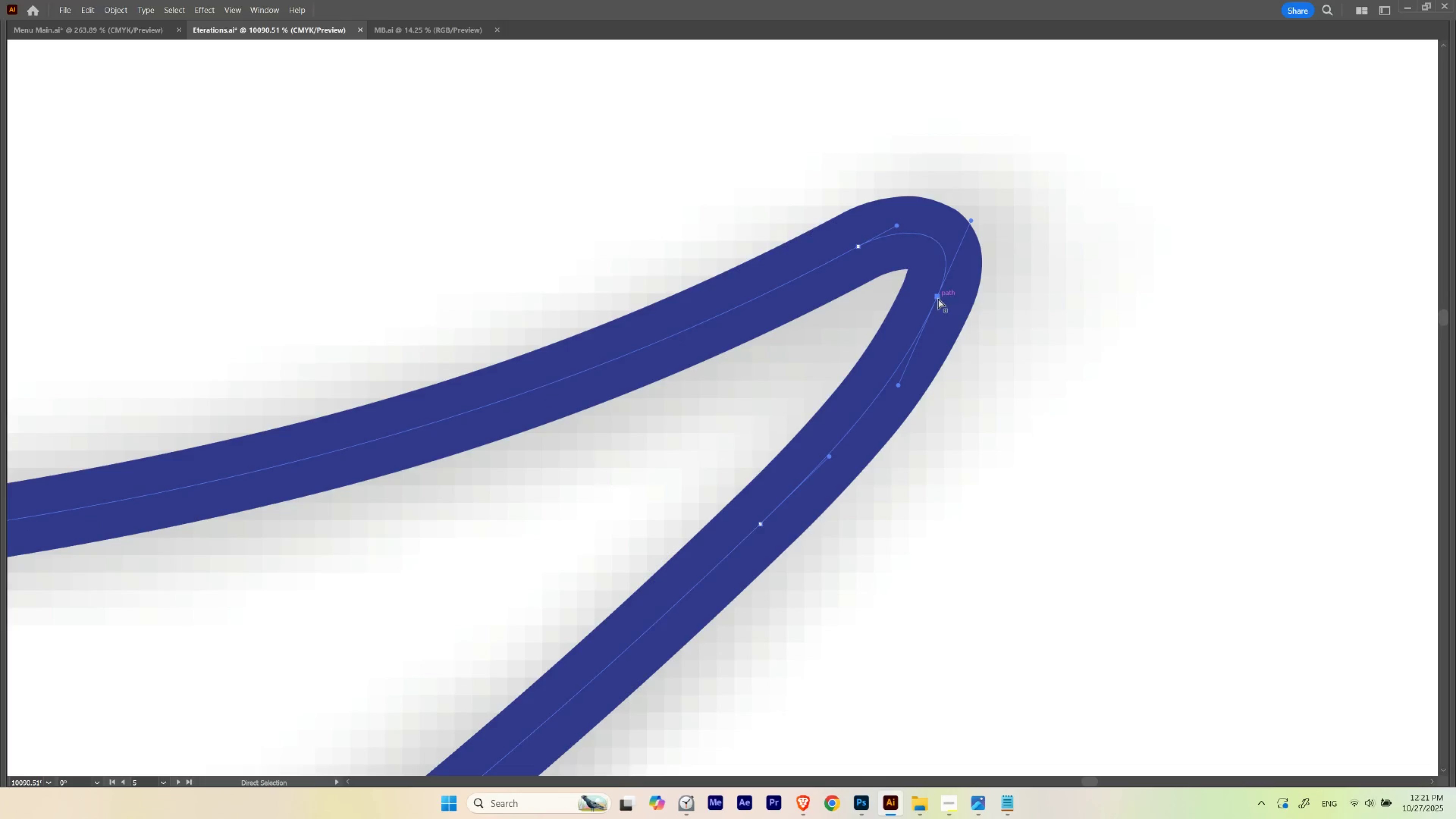 
left_click_drag(start_coordinate=[937, 298], to_coordinate=[945, 304])
 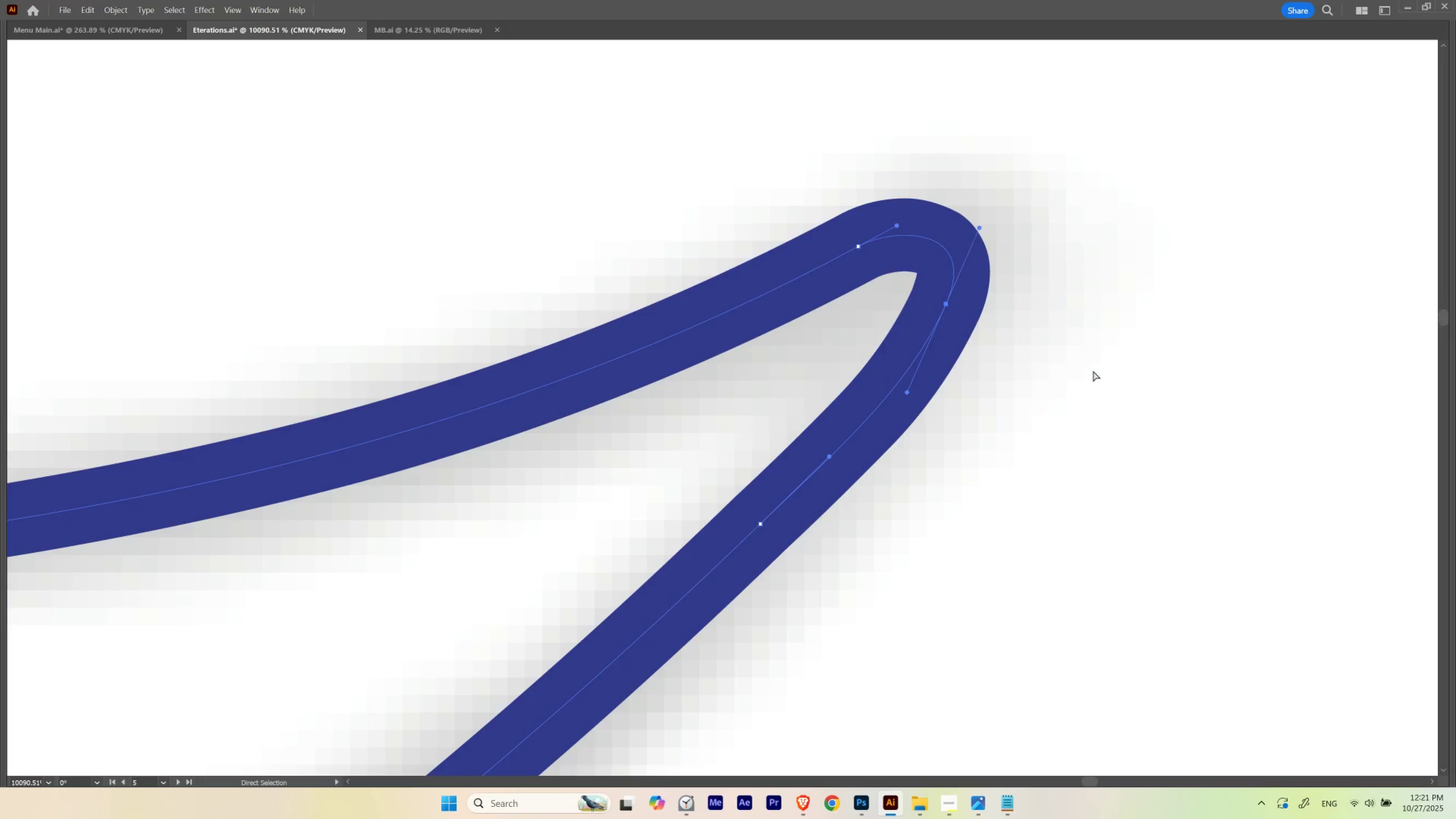 
left_click([1093, 371])
 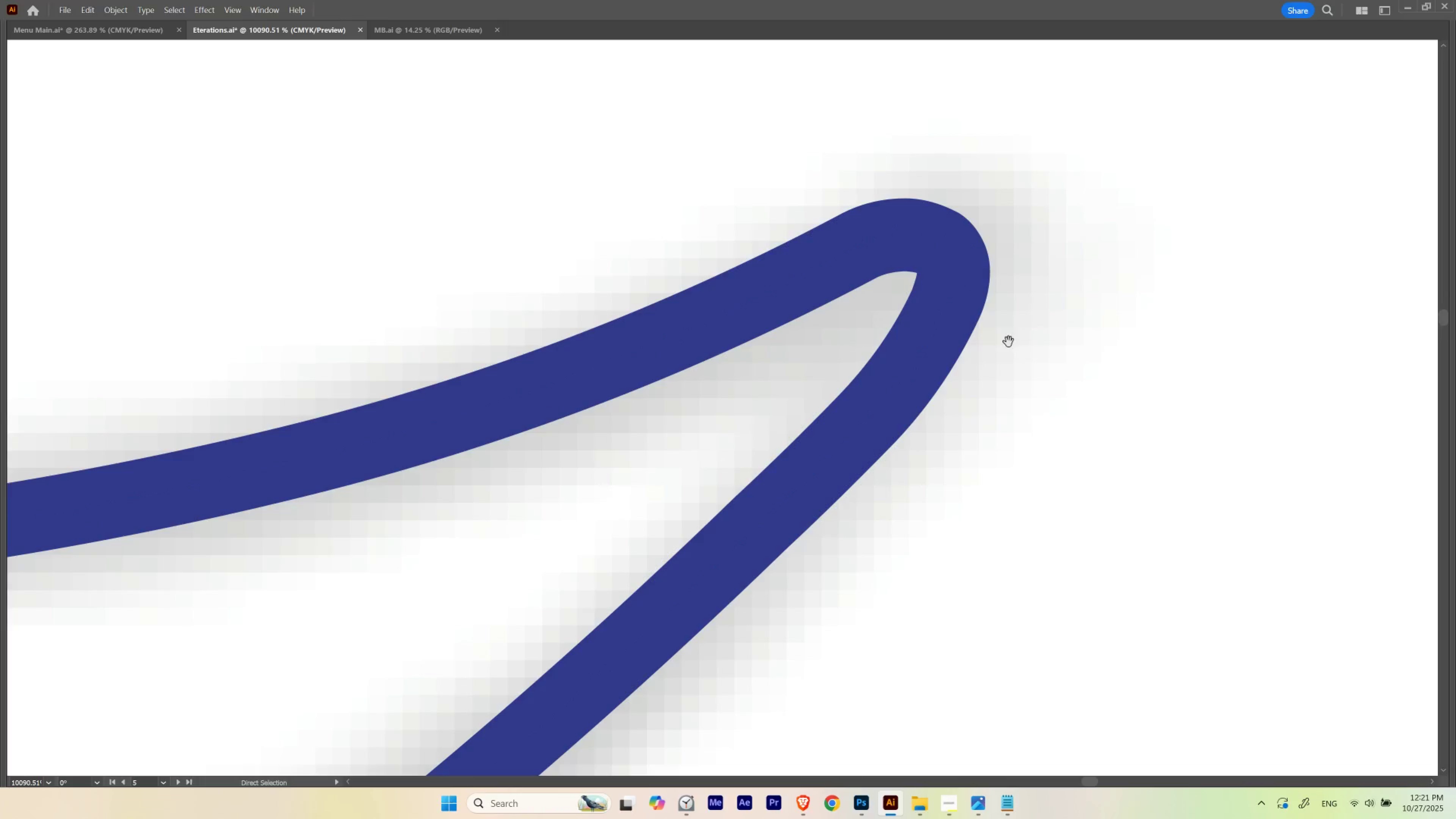 
hold_key(key=Space, duration=1.29)
 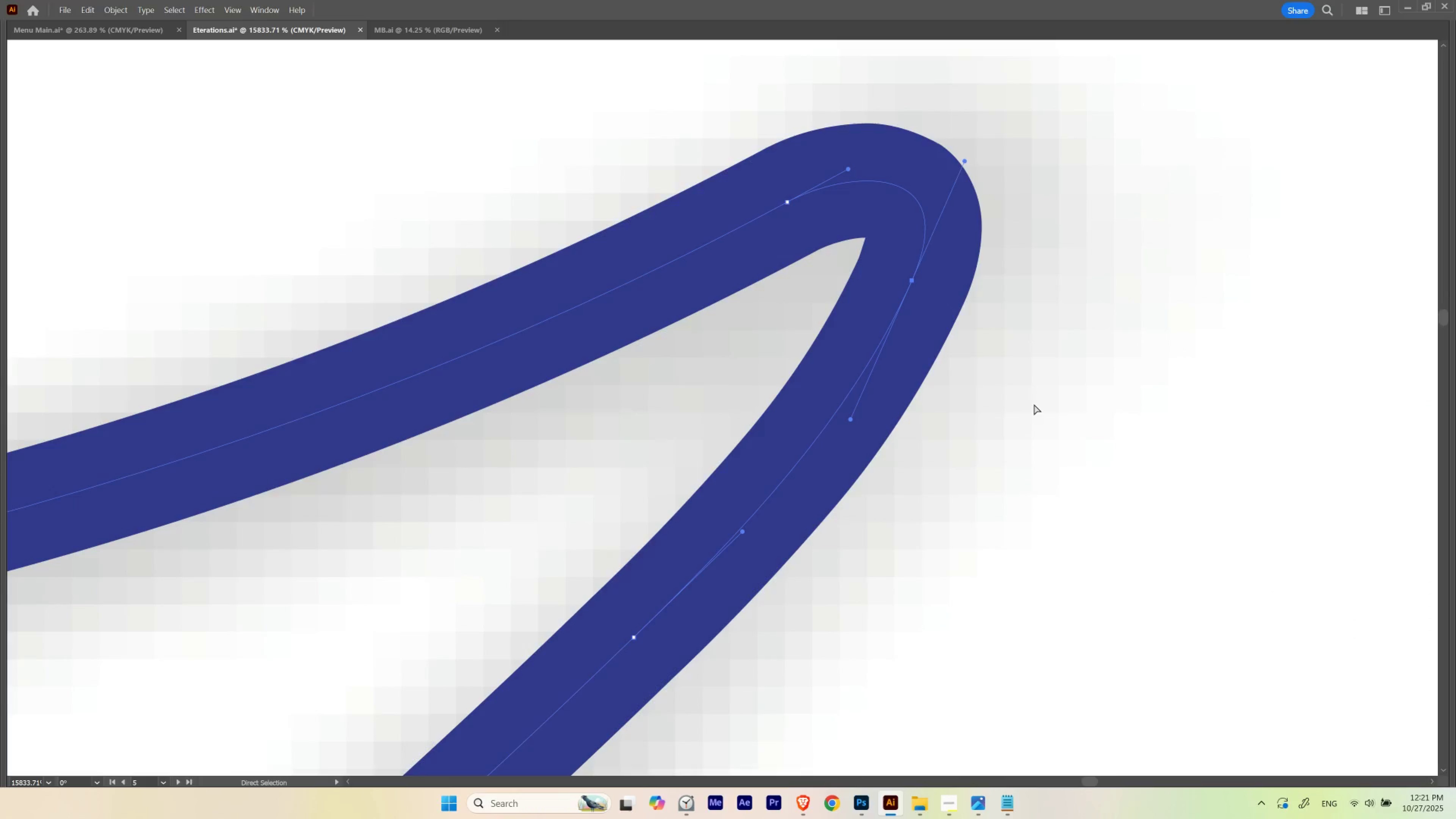 
hold_key(key=ControlLeft, duration=1.16)
left_click_drag(start_coordinate=[982, 324], to_coordinate=[1031, 404])
 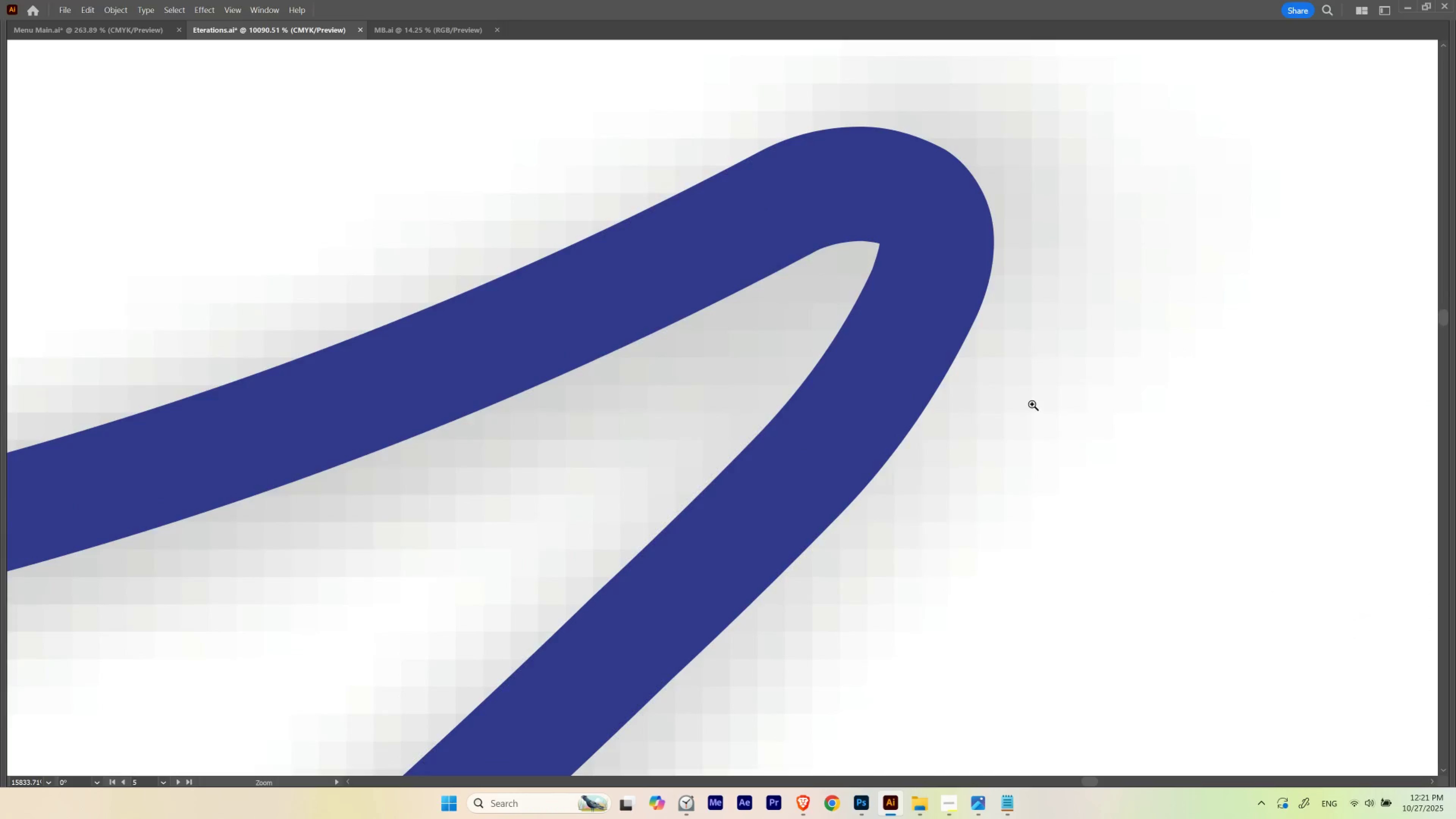 
key(Control+Z)
 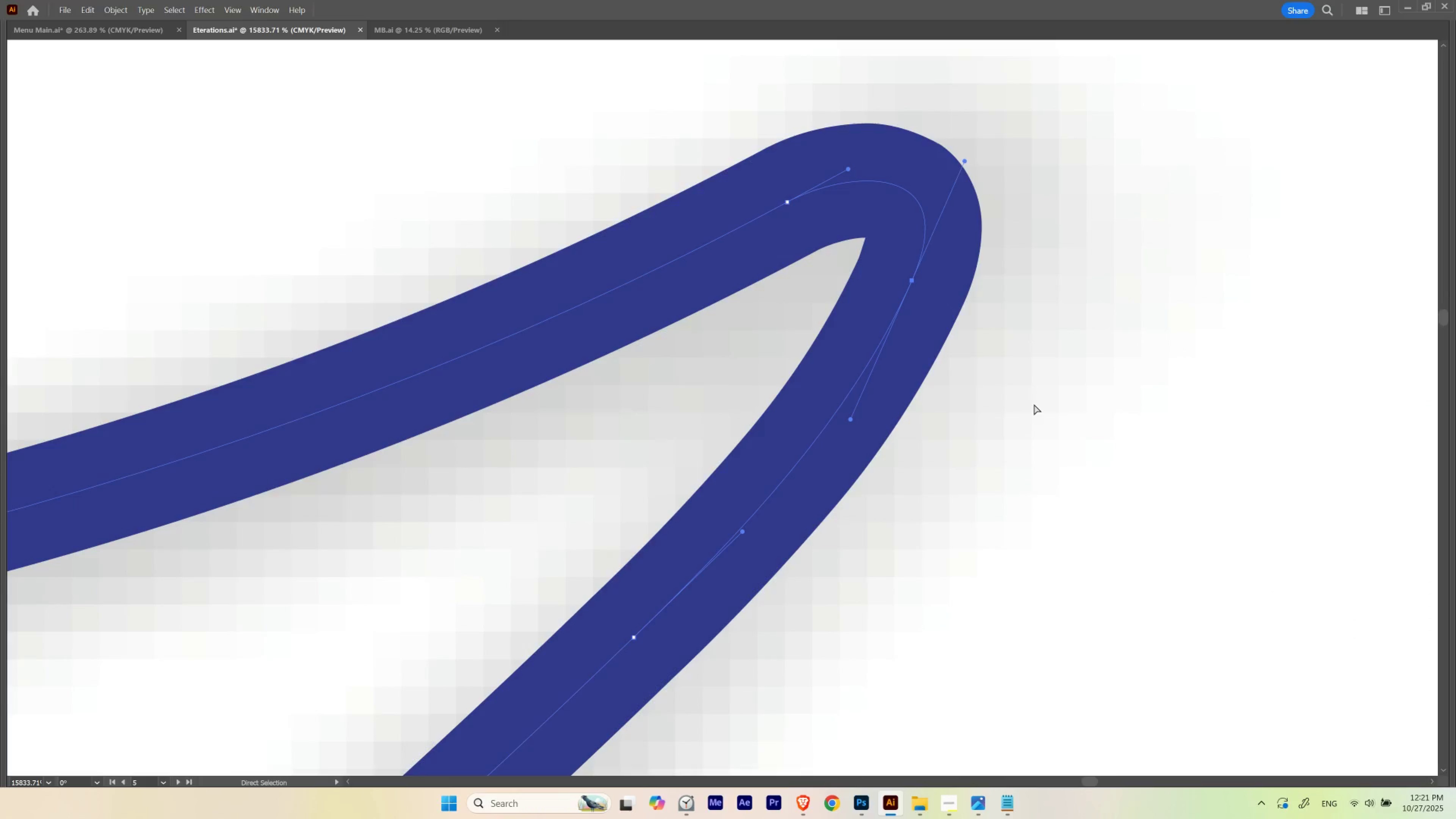 
left_click([1034, 404])
 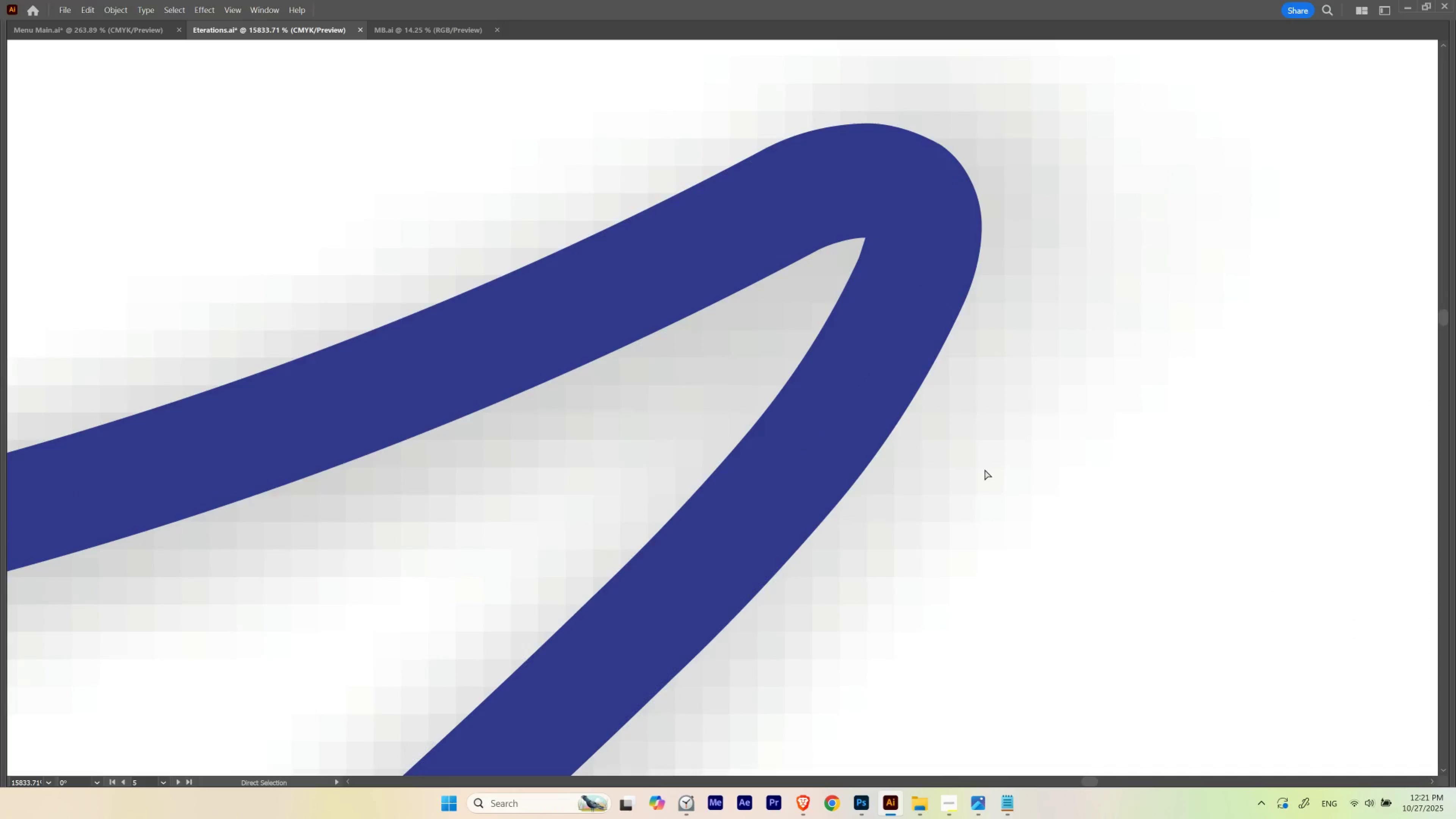 
key(A)
 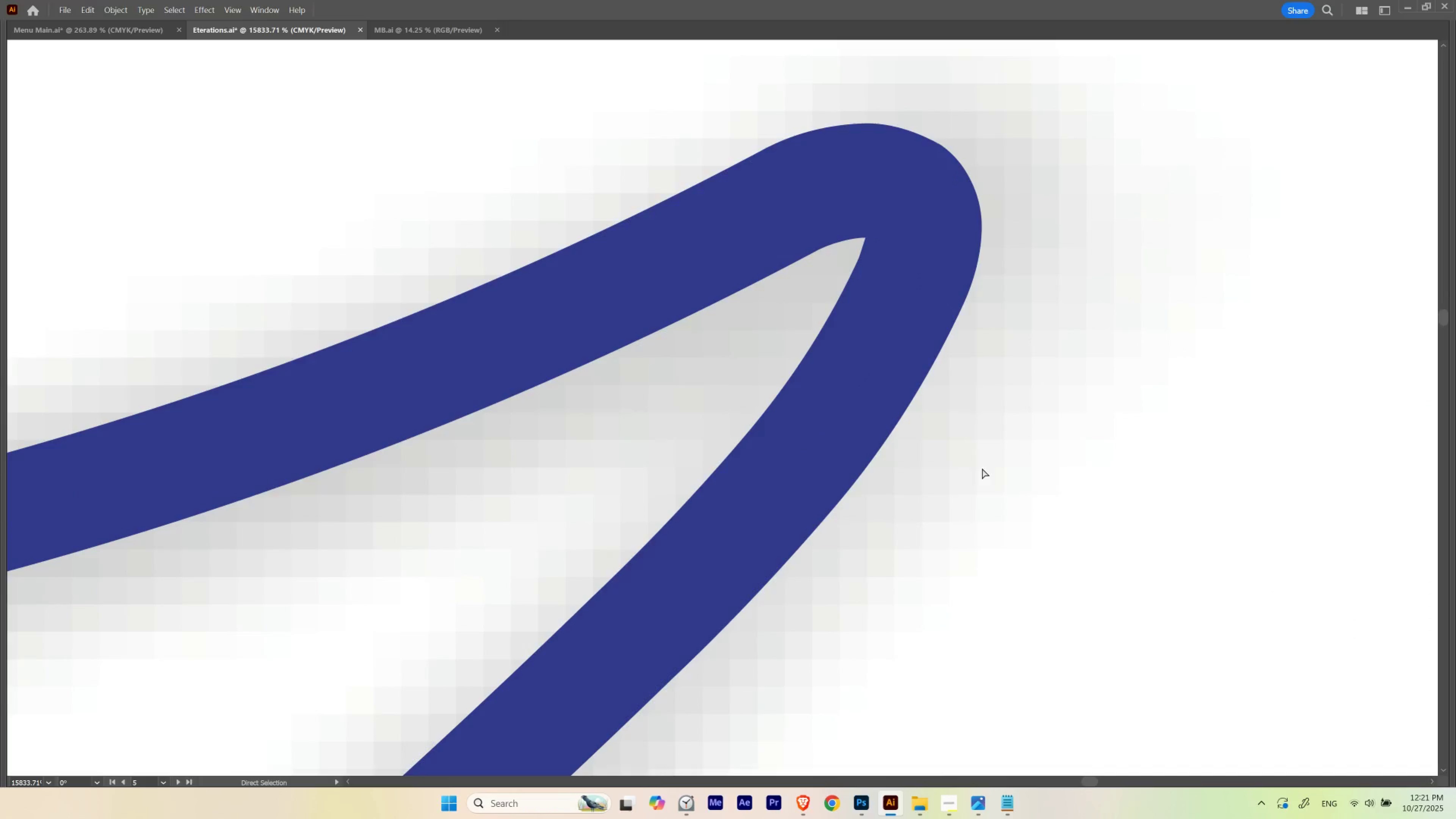 
left_click([982, 468])
 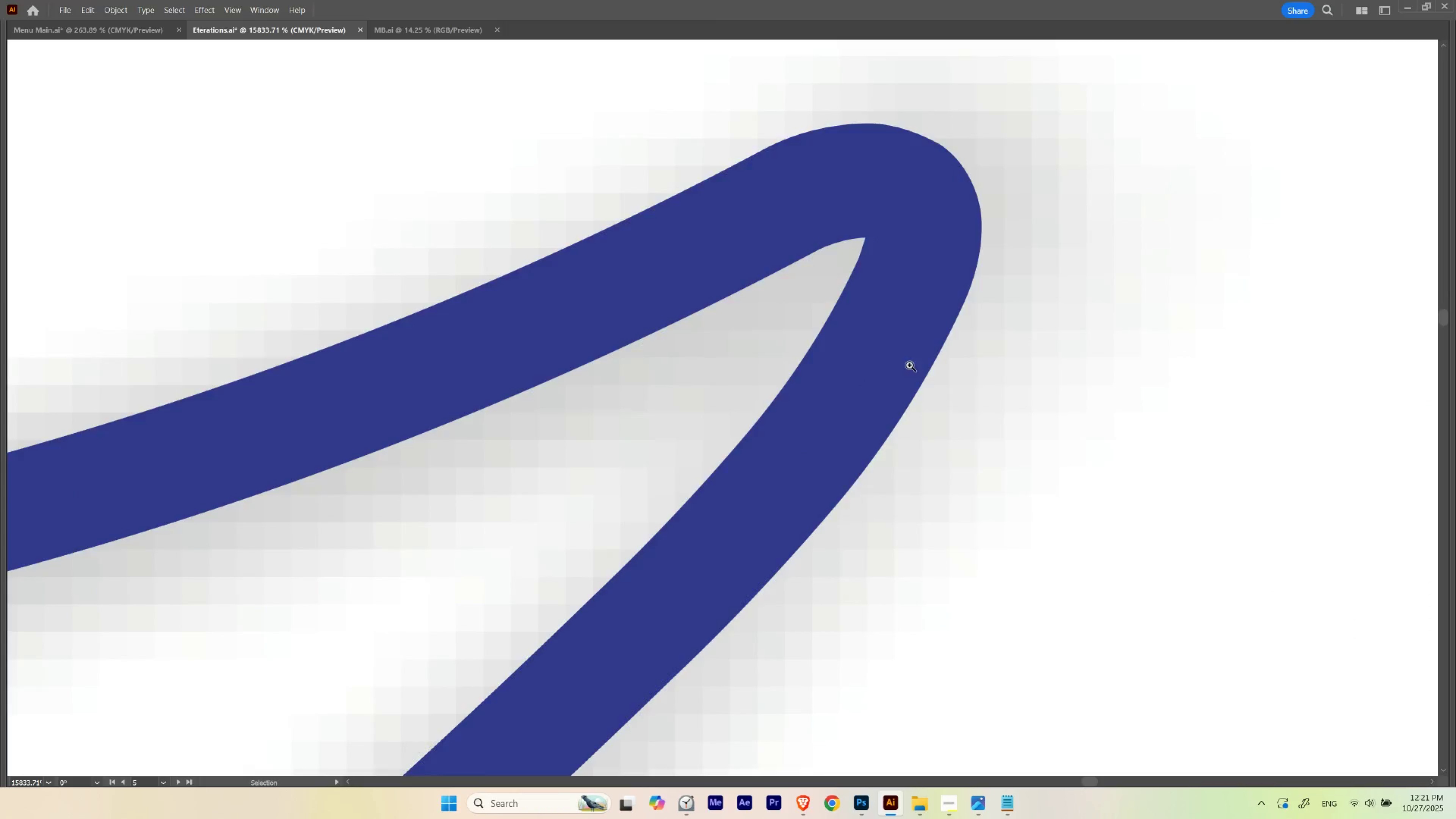 
hold_key(key=ControlLeft, duration=0.42)
 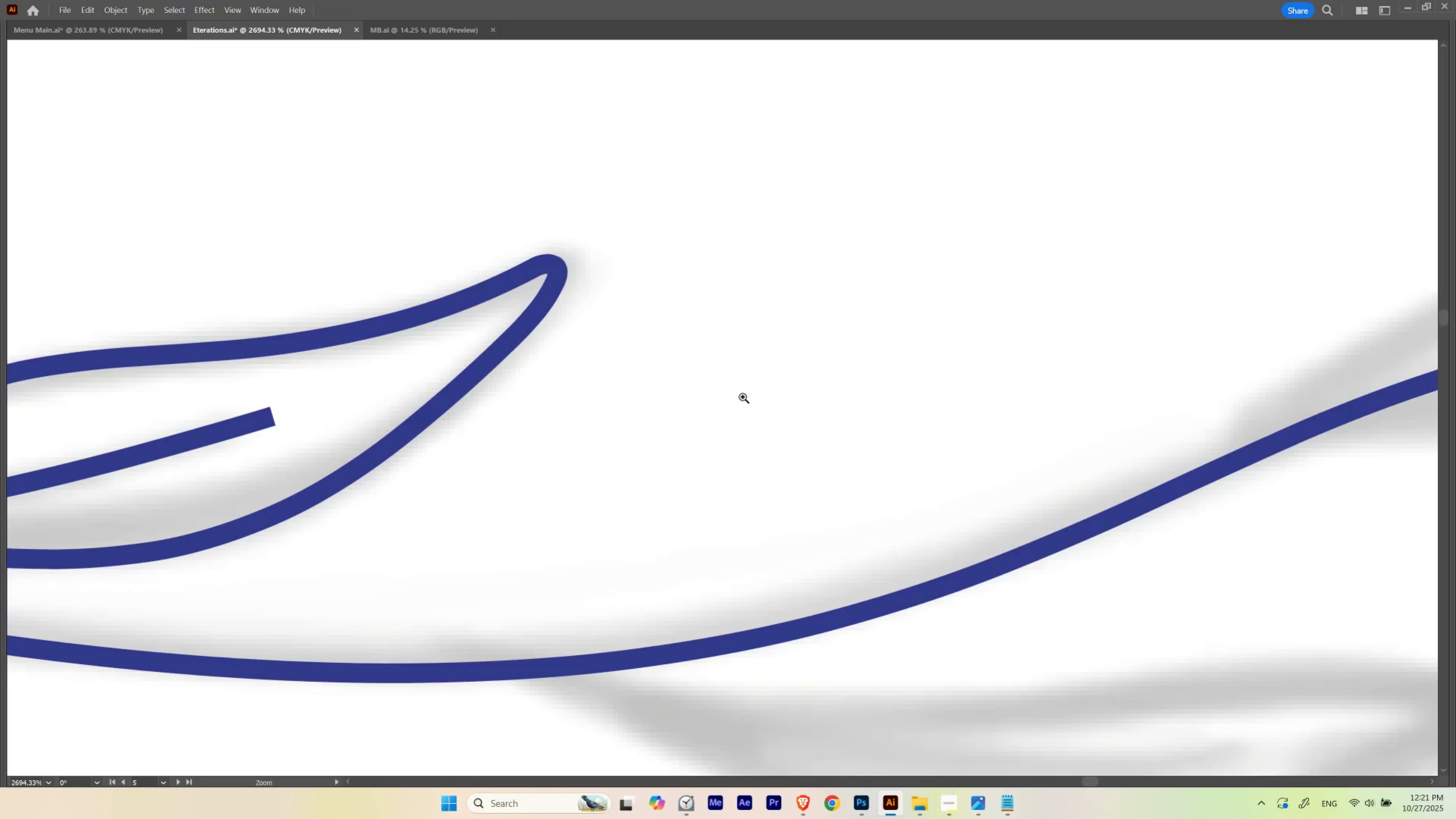 
hold_key(key=Space, duration=4.98)
 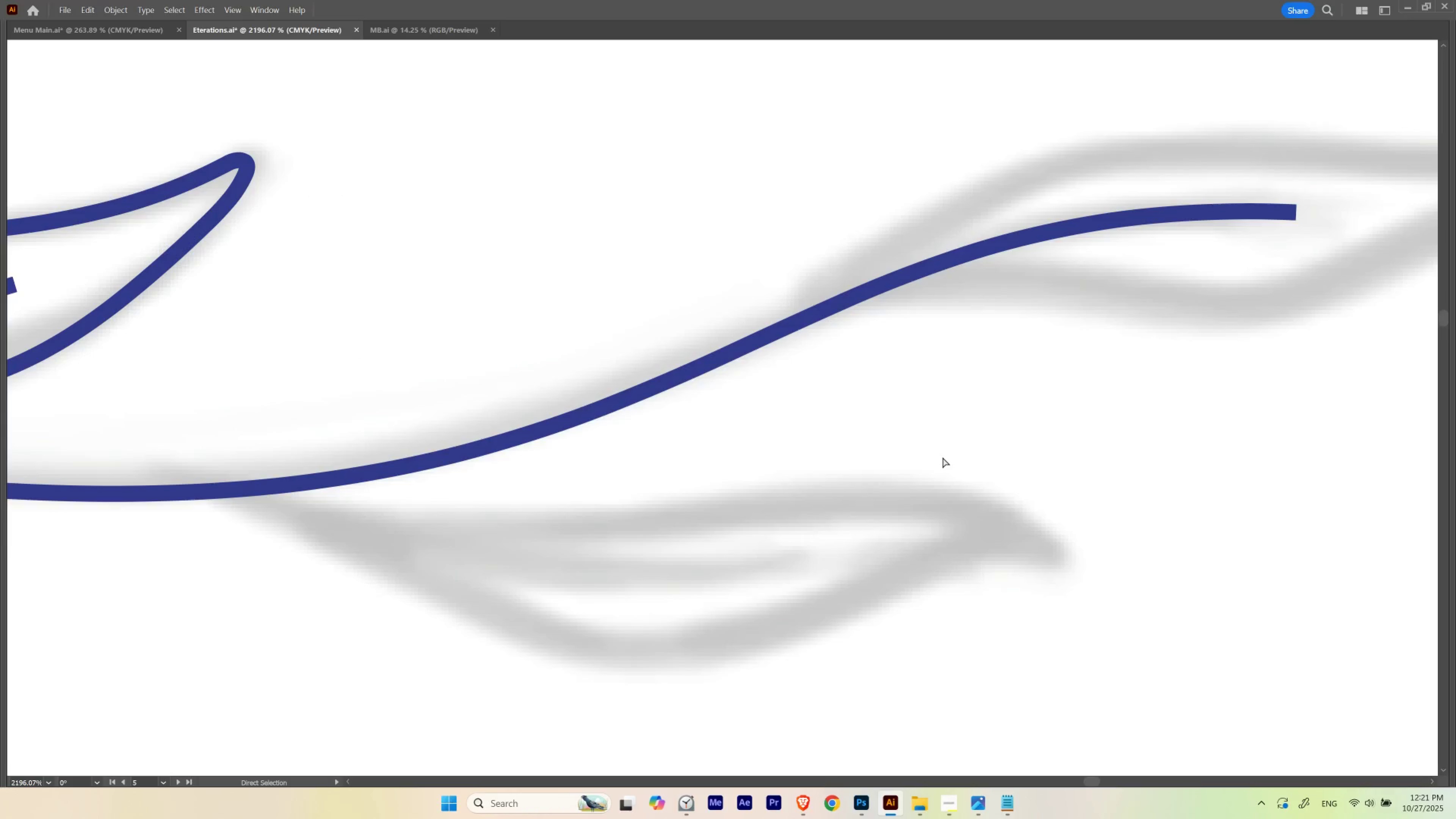 
left_click_drag(start_coordinate=[909, 365], to_coordinate=[715, 412])
 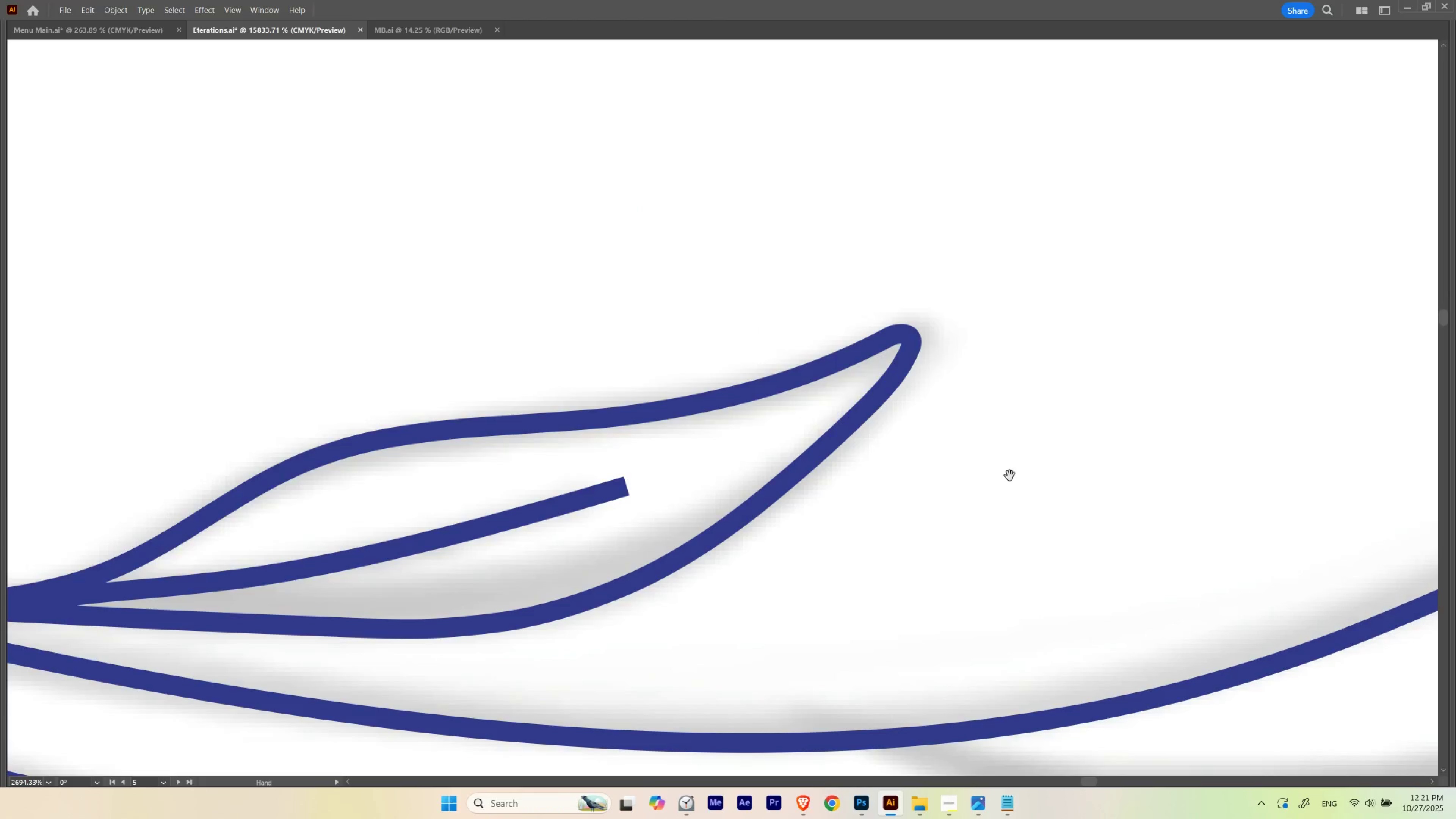 
left_click_drag(start_coordinate=[996, 475], to_coordinate=[643, 405])
 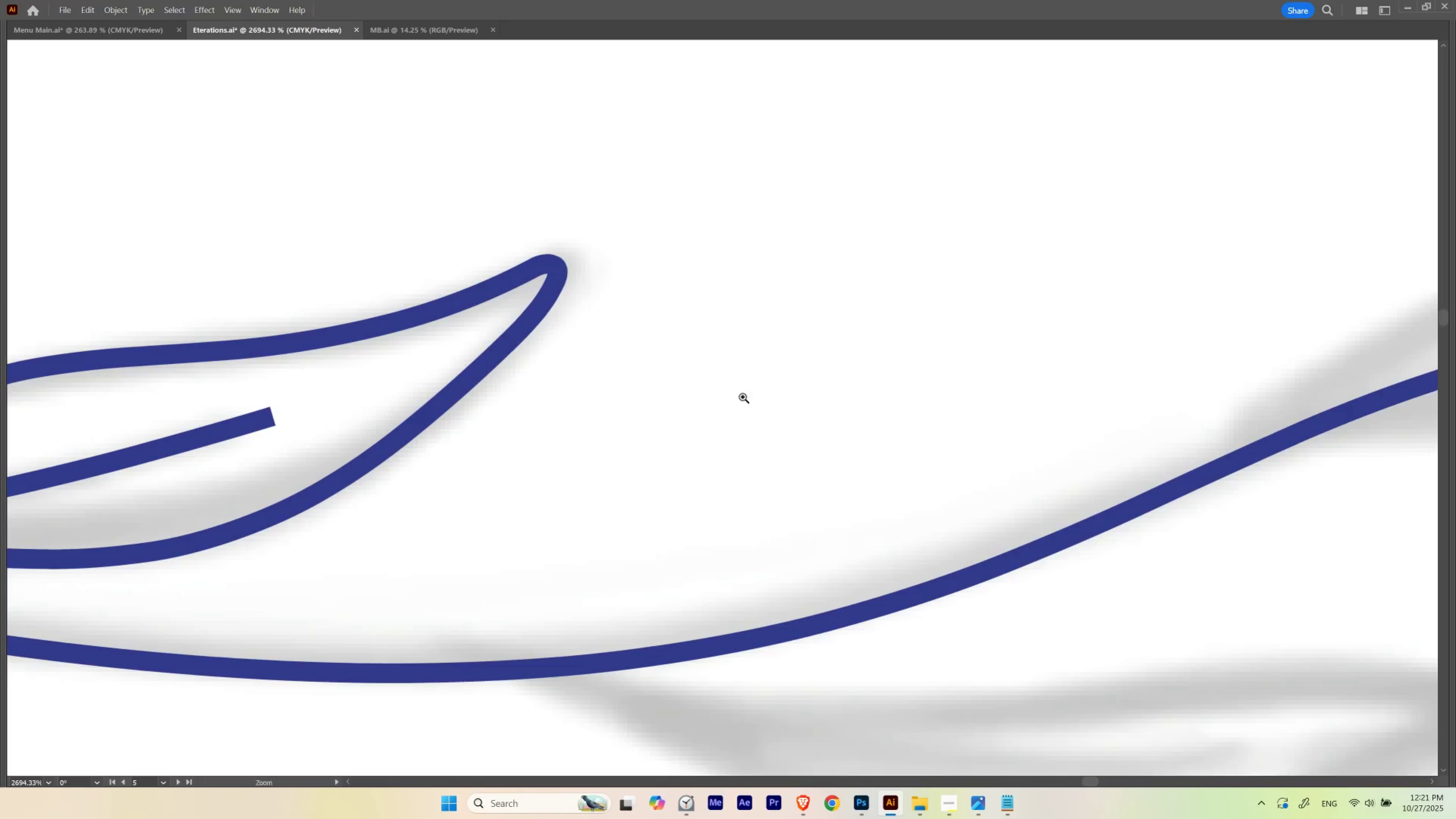 
hold_key(key=ControlLeft, duration=0.52)
left_click_drag(start_coordinate=[743, 397], to_coordinate=[625, 439])
 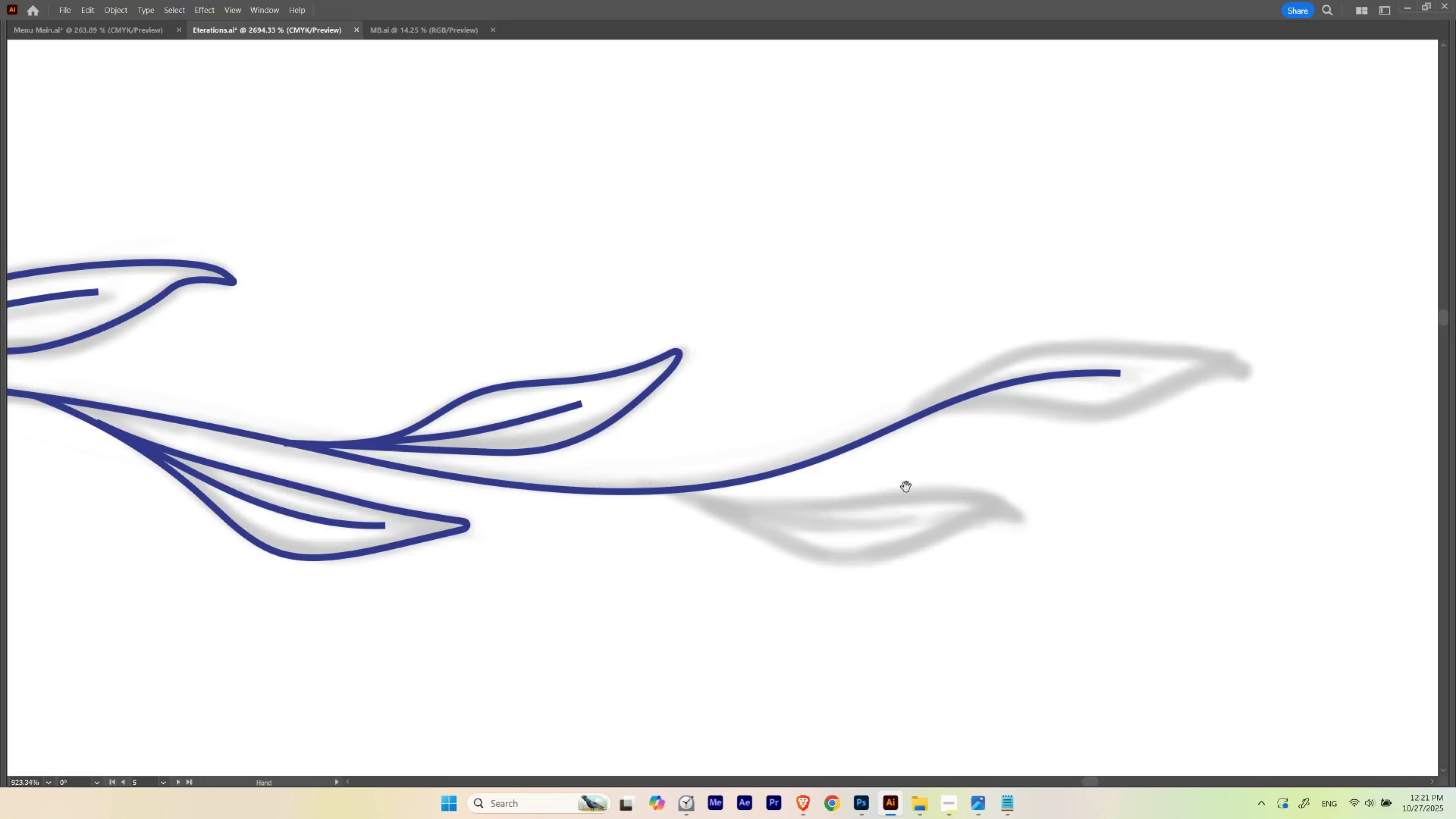 
left_click_drag(start_coordinate=[900, 487], to_coordinate=[768, 471])
 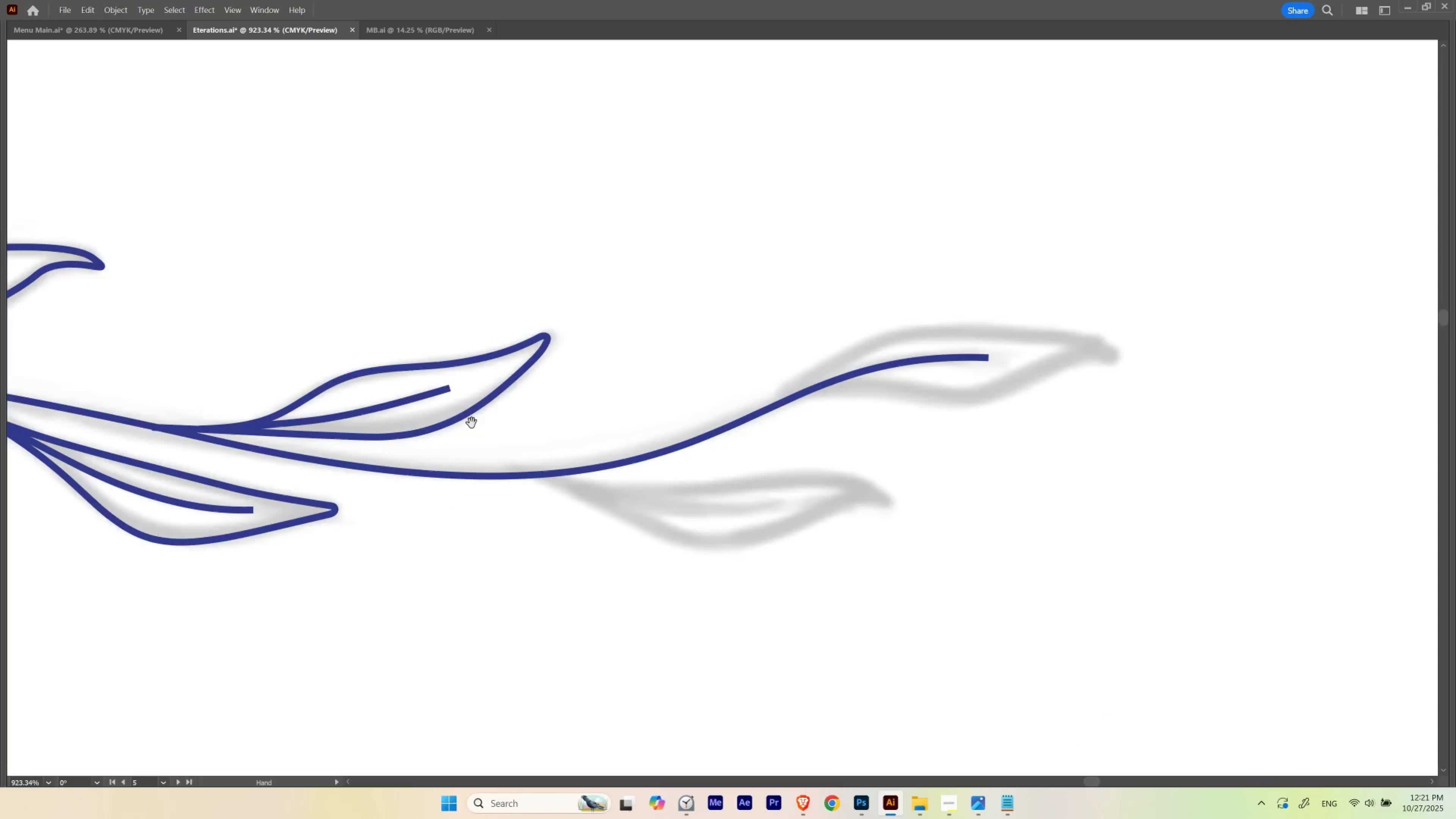 
left_click_drag(start_coordinate=[472, 423], to_coordinate=[558, 401])
 